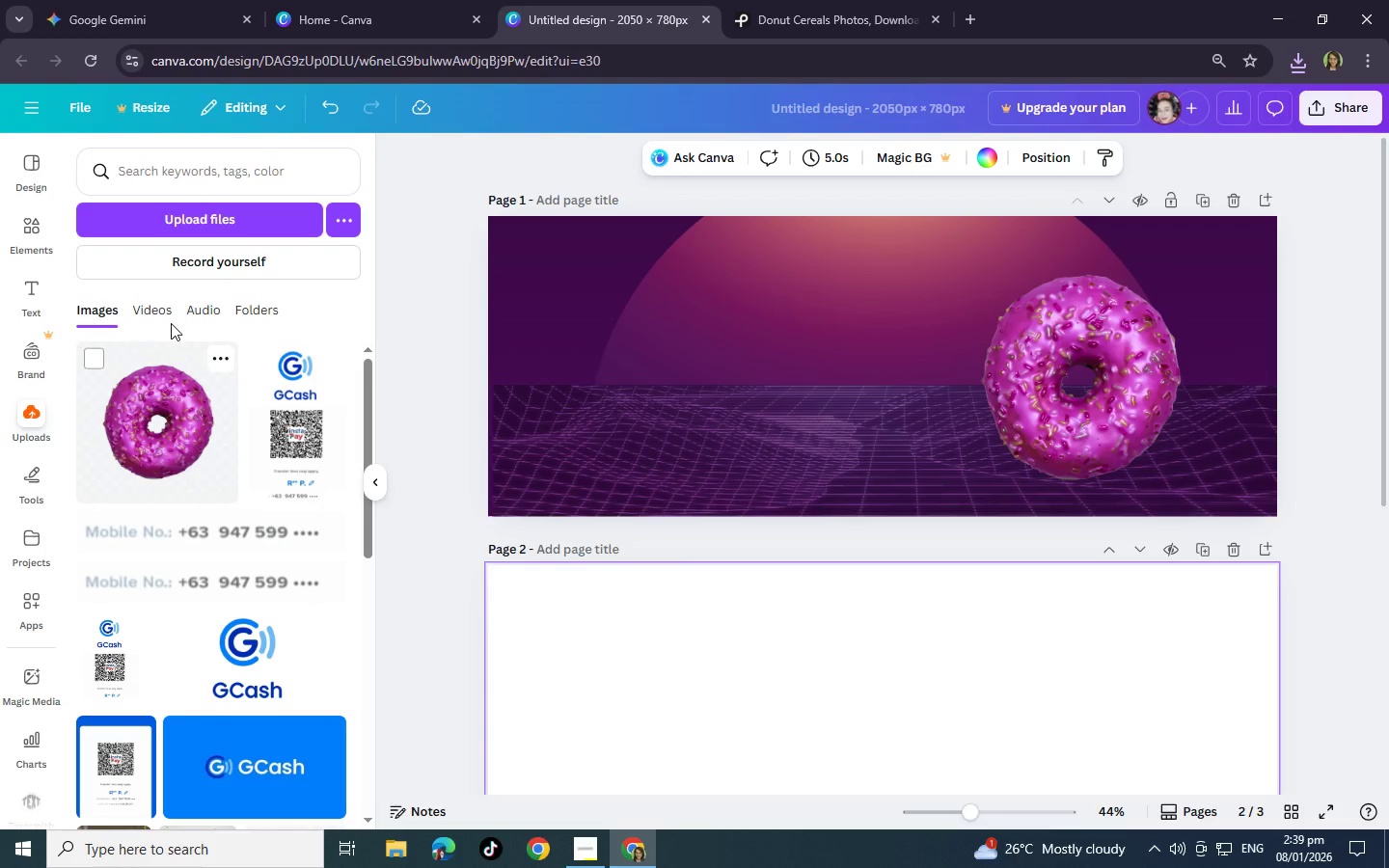 
left_click([187, 208])
 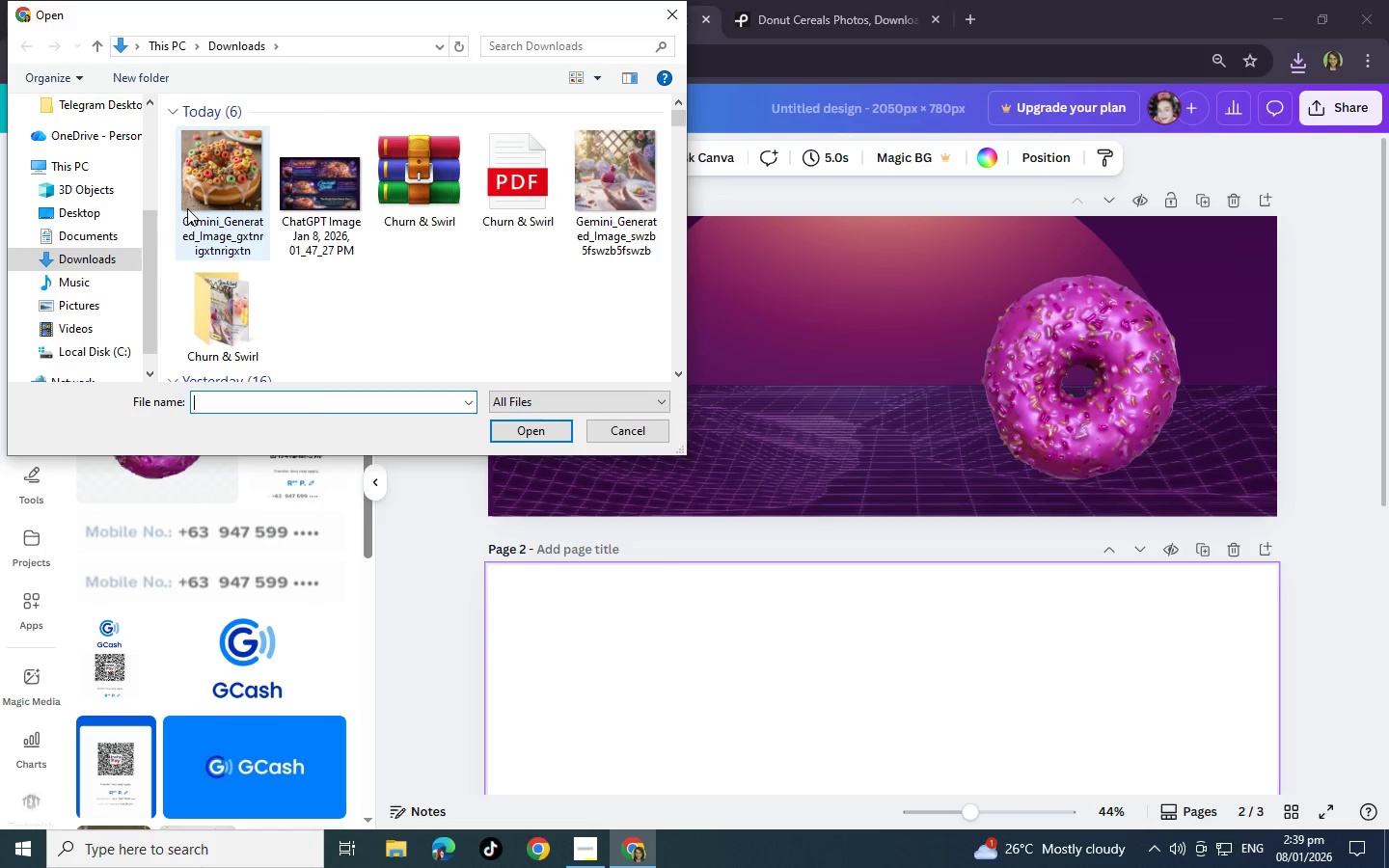 
left_click([231, 199])
 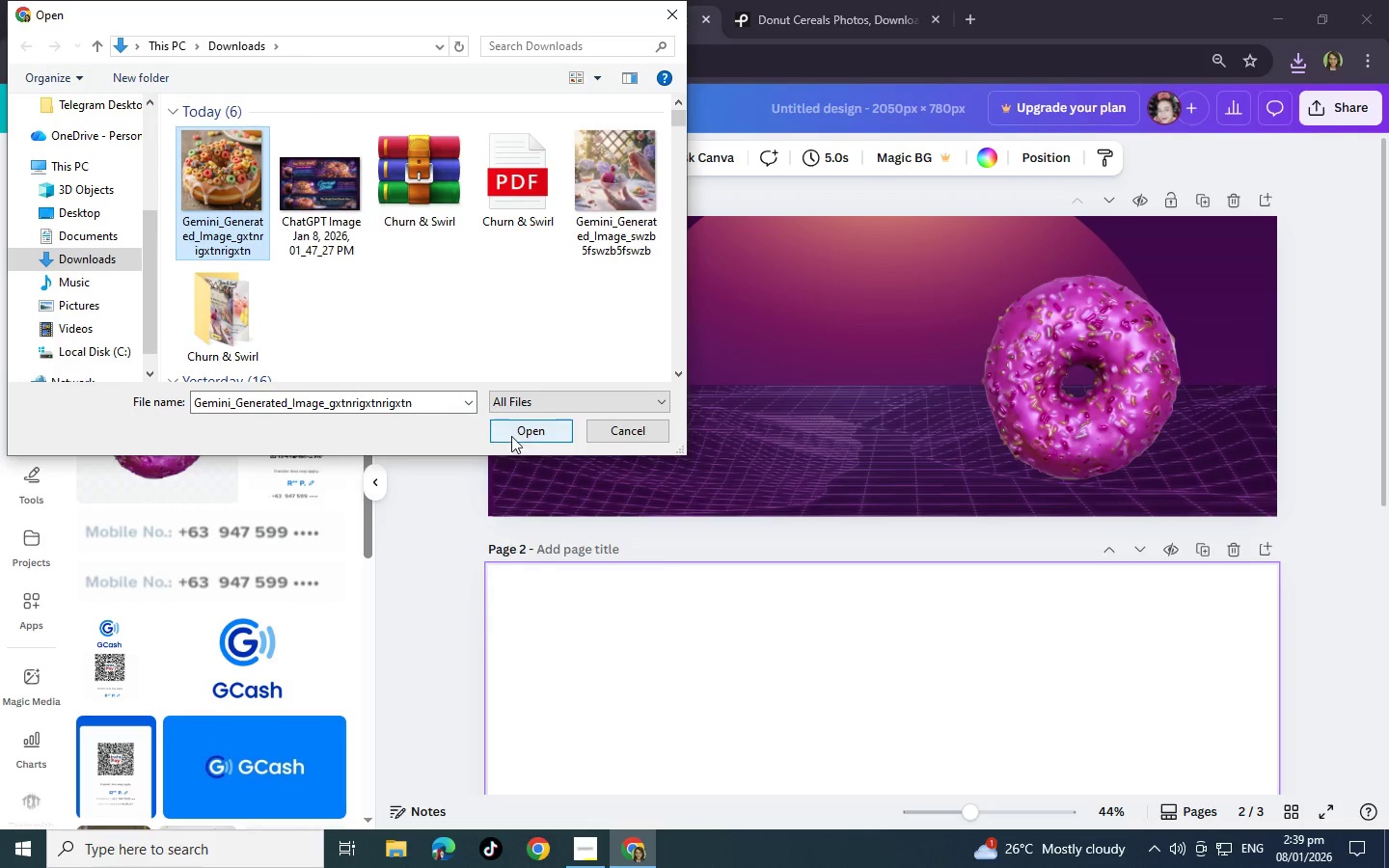 
left_click([511, 436])
 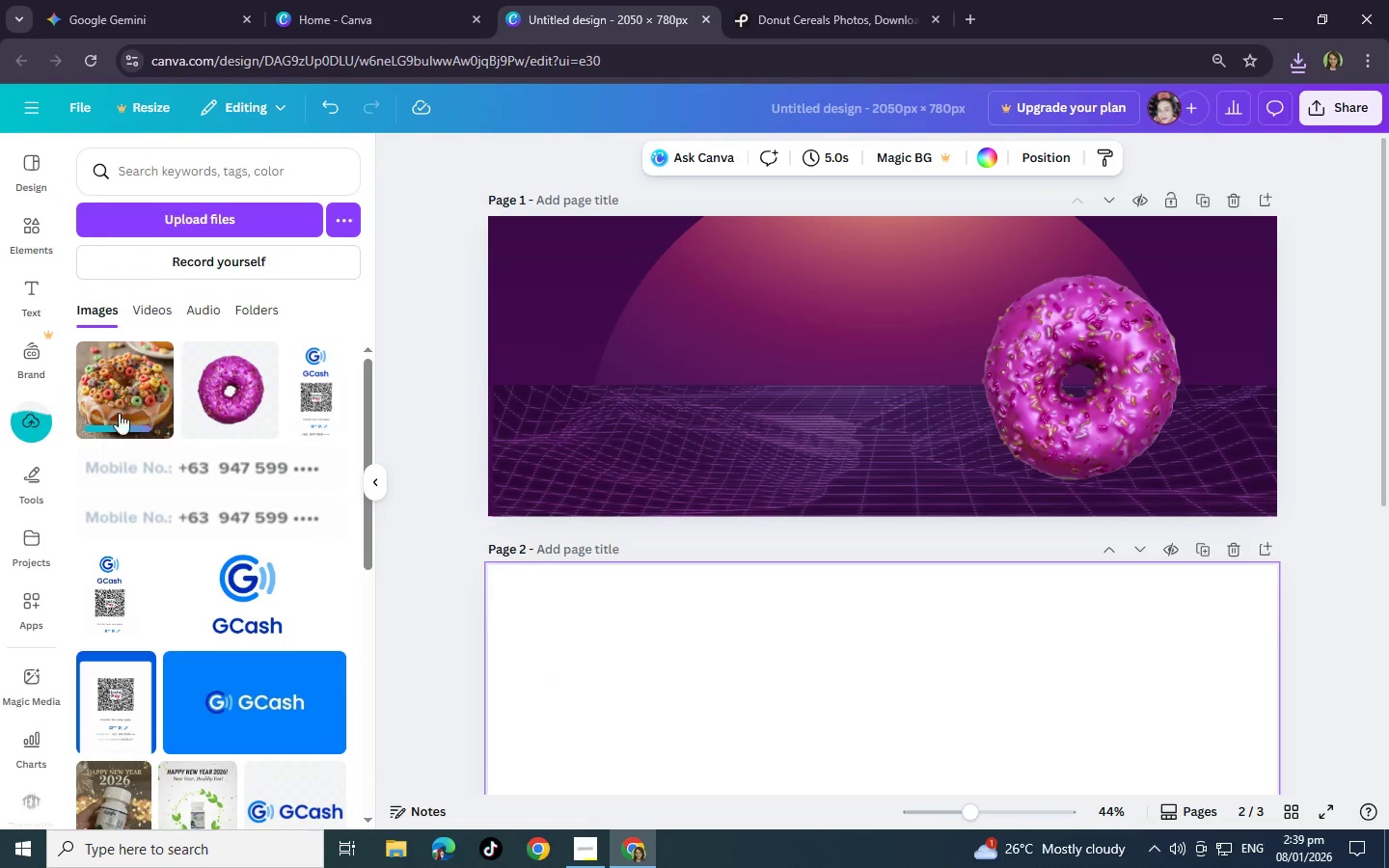 
scroll: coordinate [39, 669], scroll_direction: down, amount: 2.0
 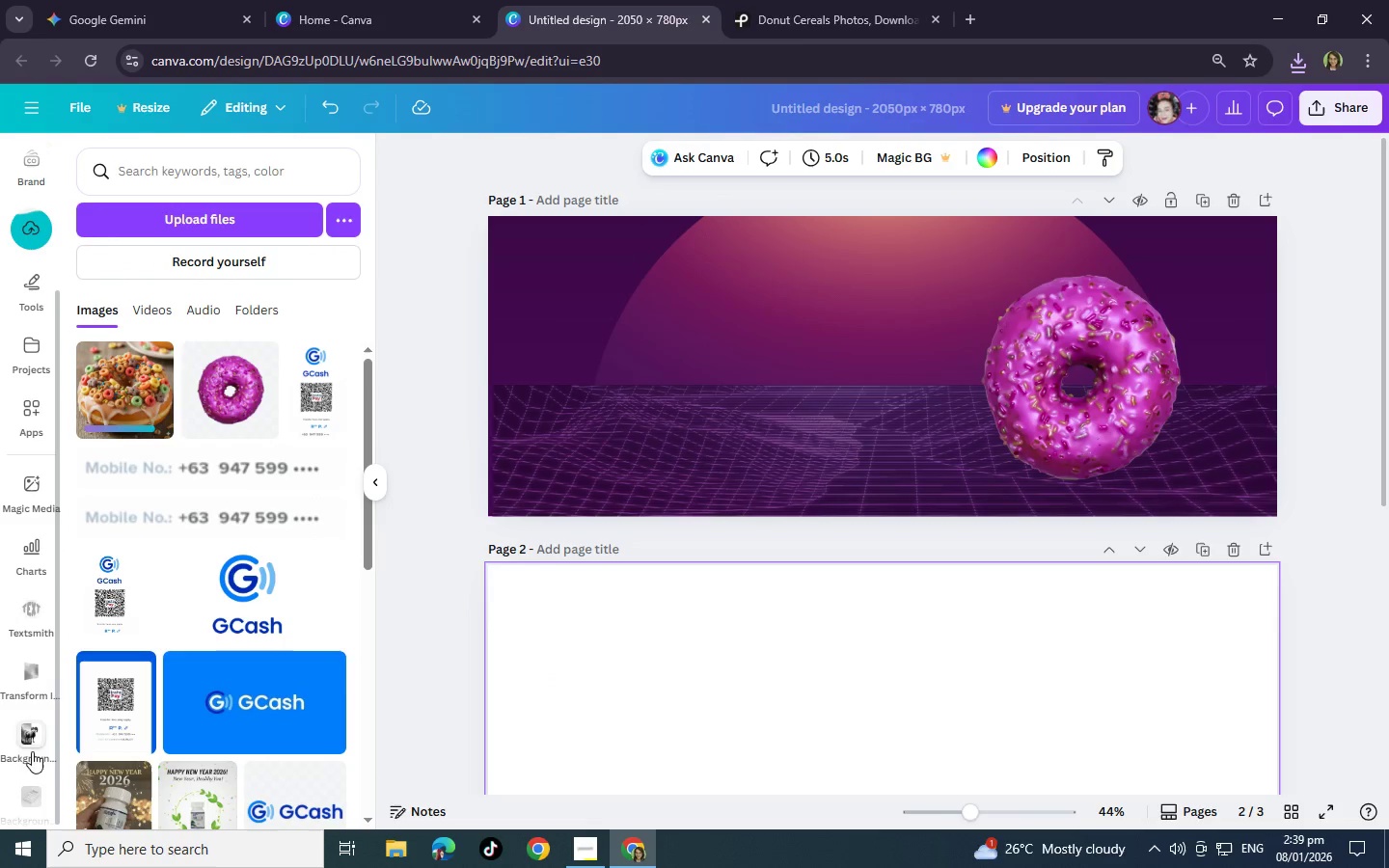 
left_click([30, 742])
 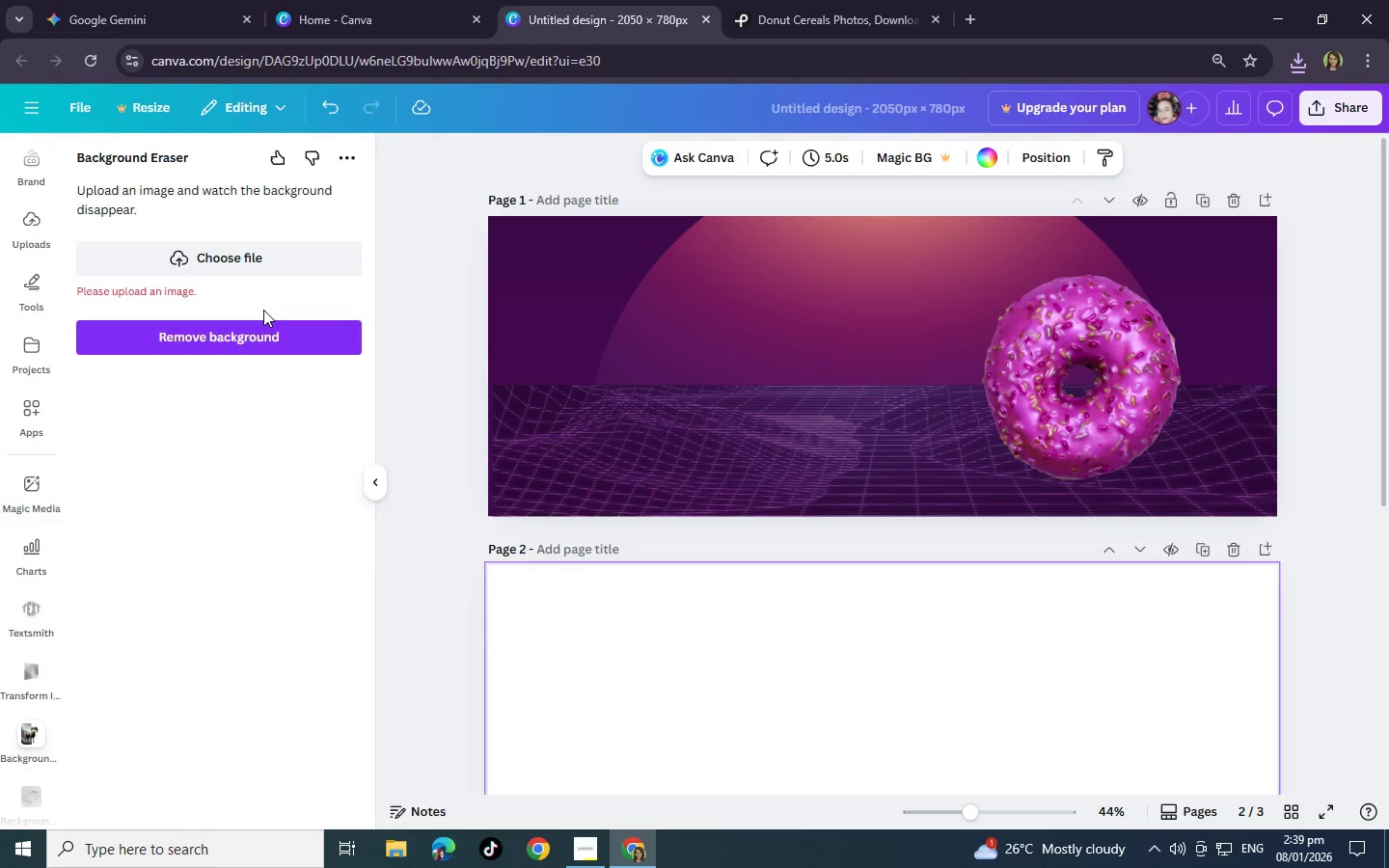 
left_click([262, 261])
 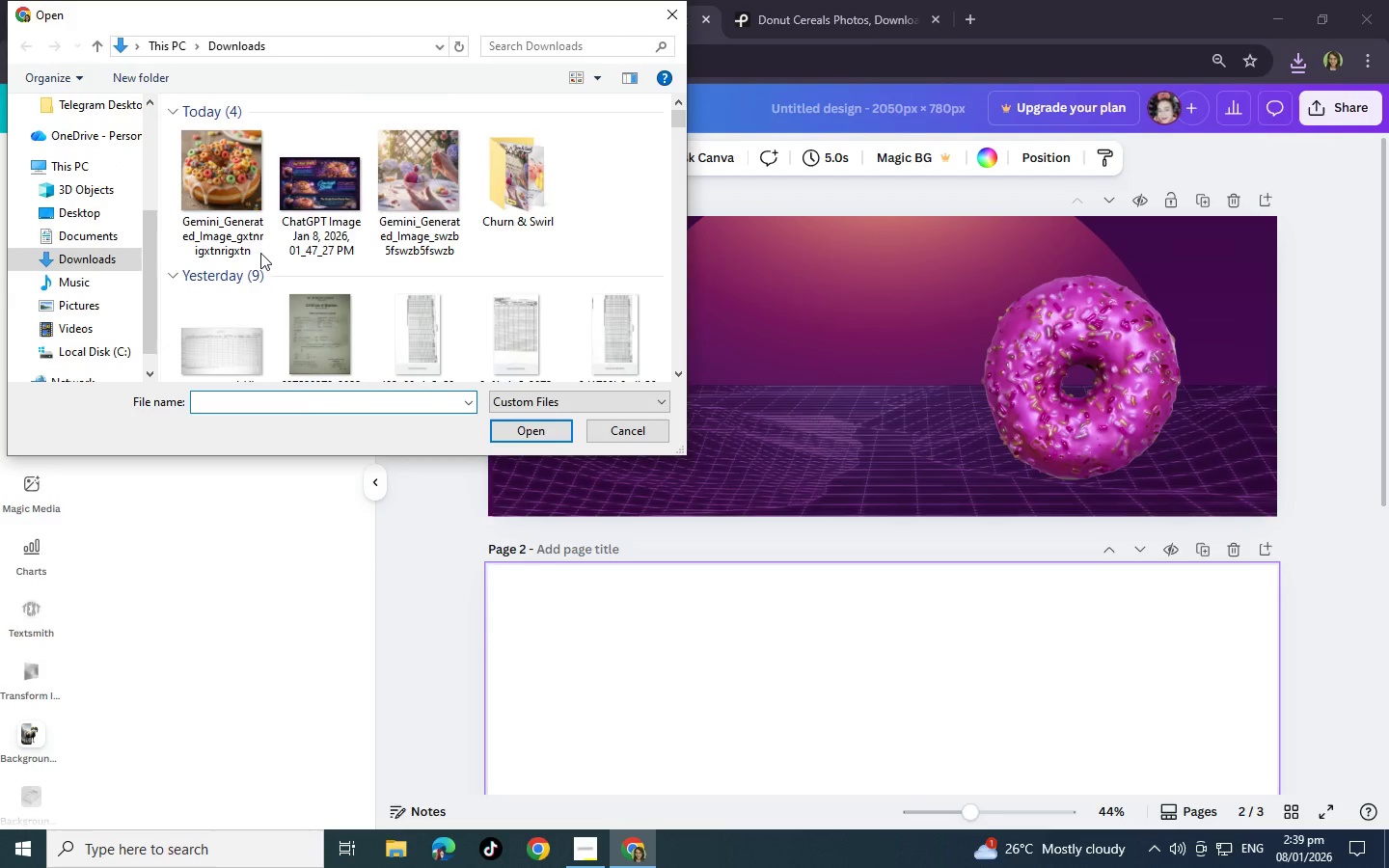 
left_click([234, 191])
 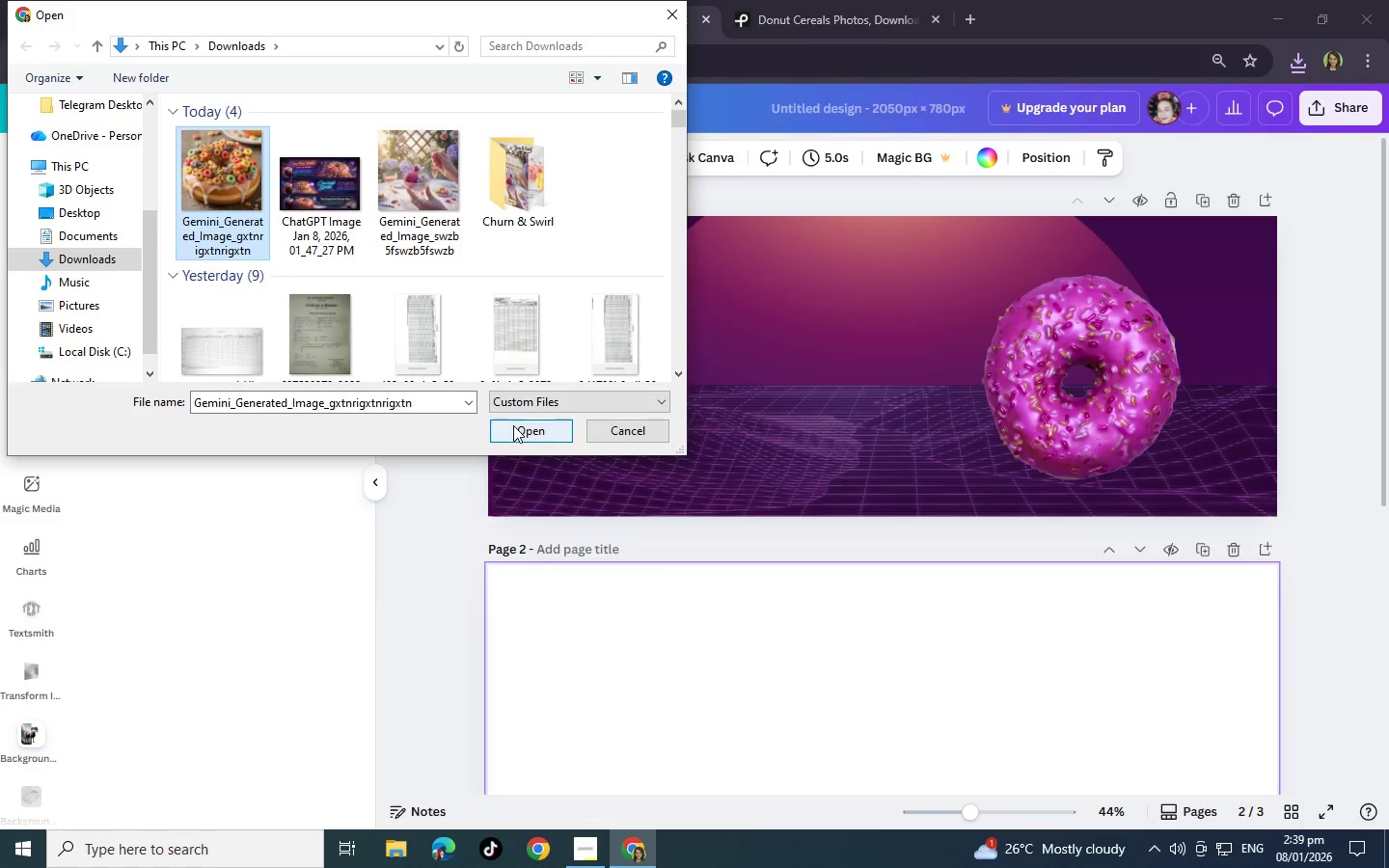 
left_click([513, 425])
 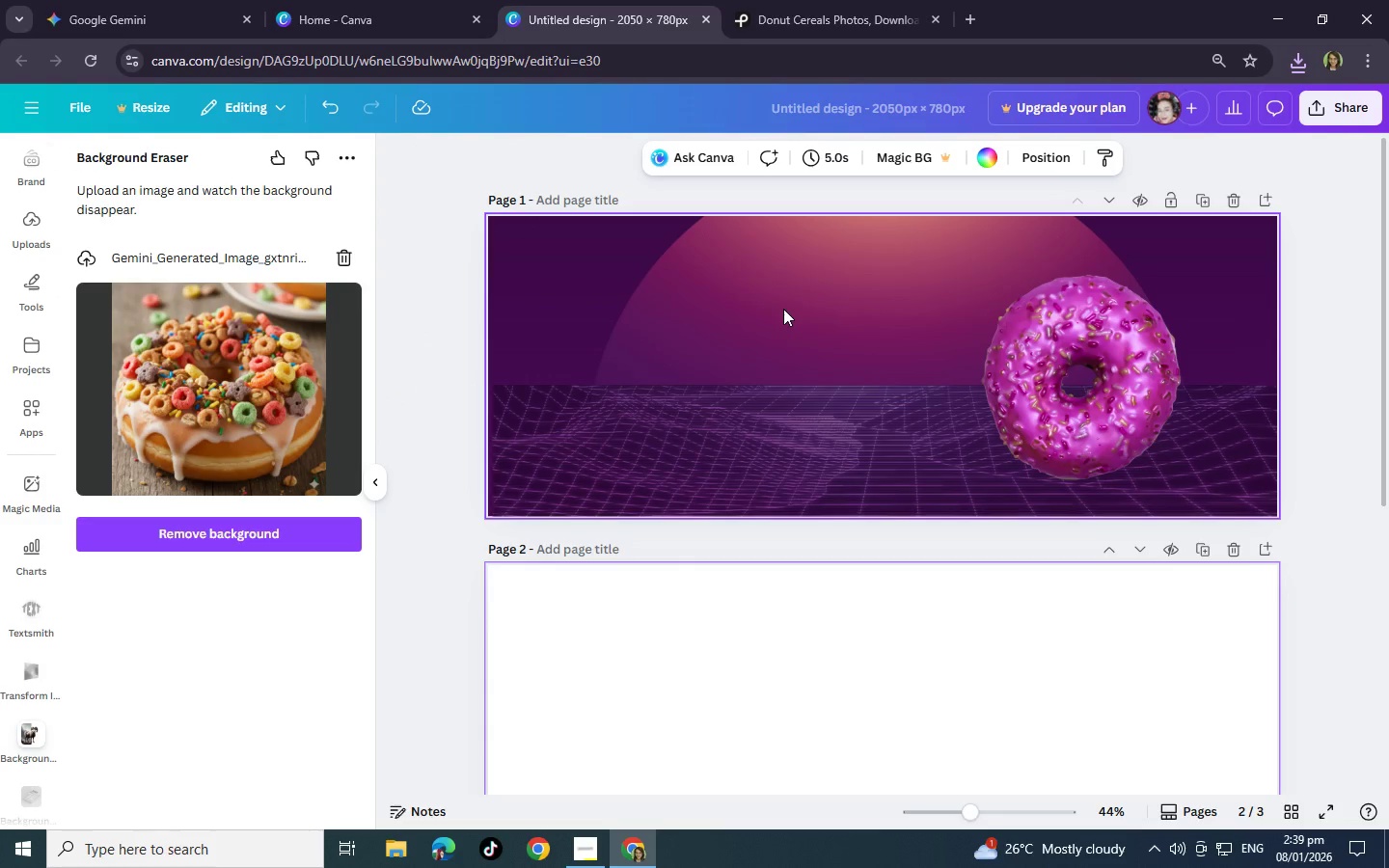 
left_click([324, 539])
 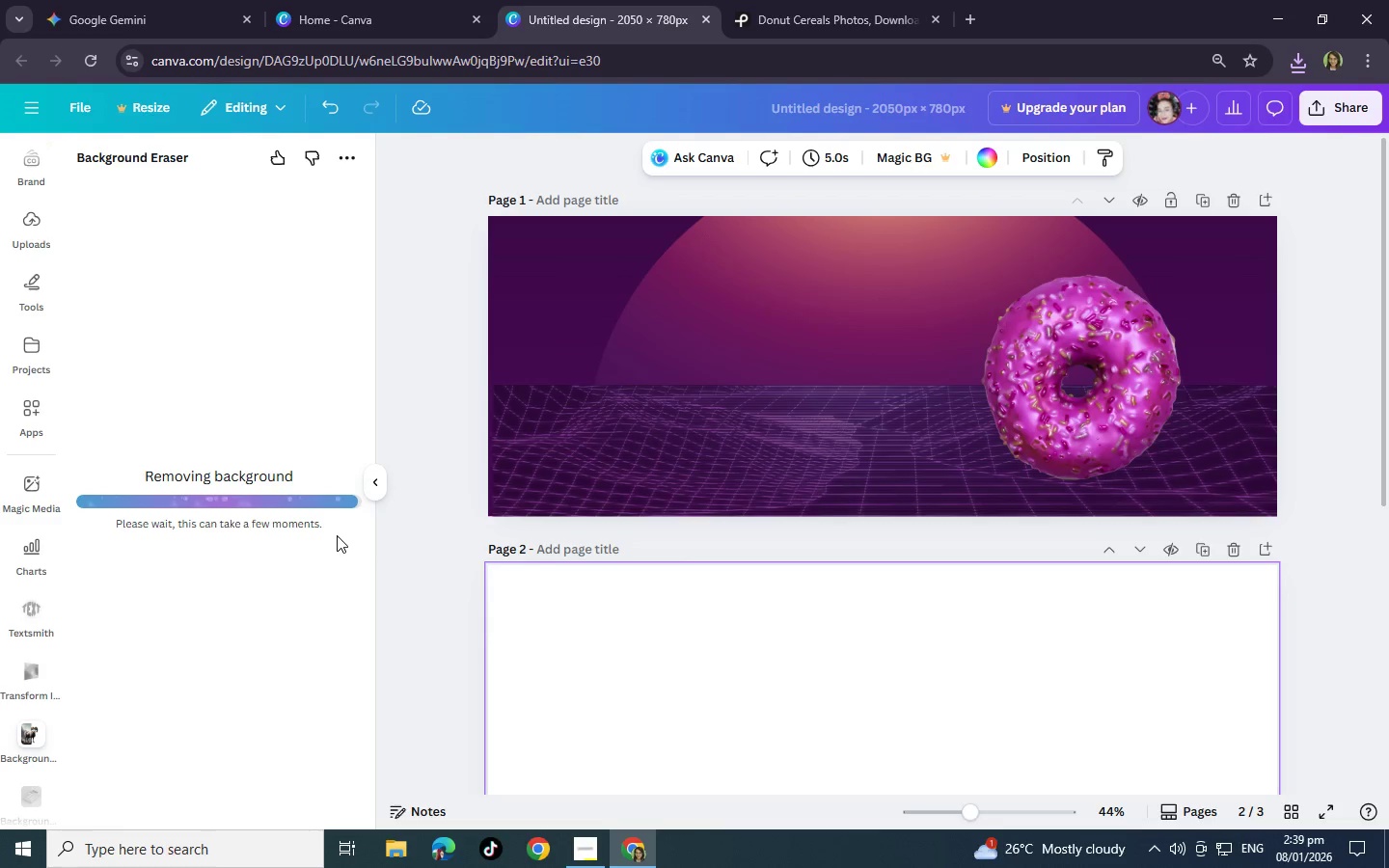 
wait(24.08)
 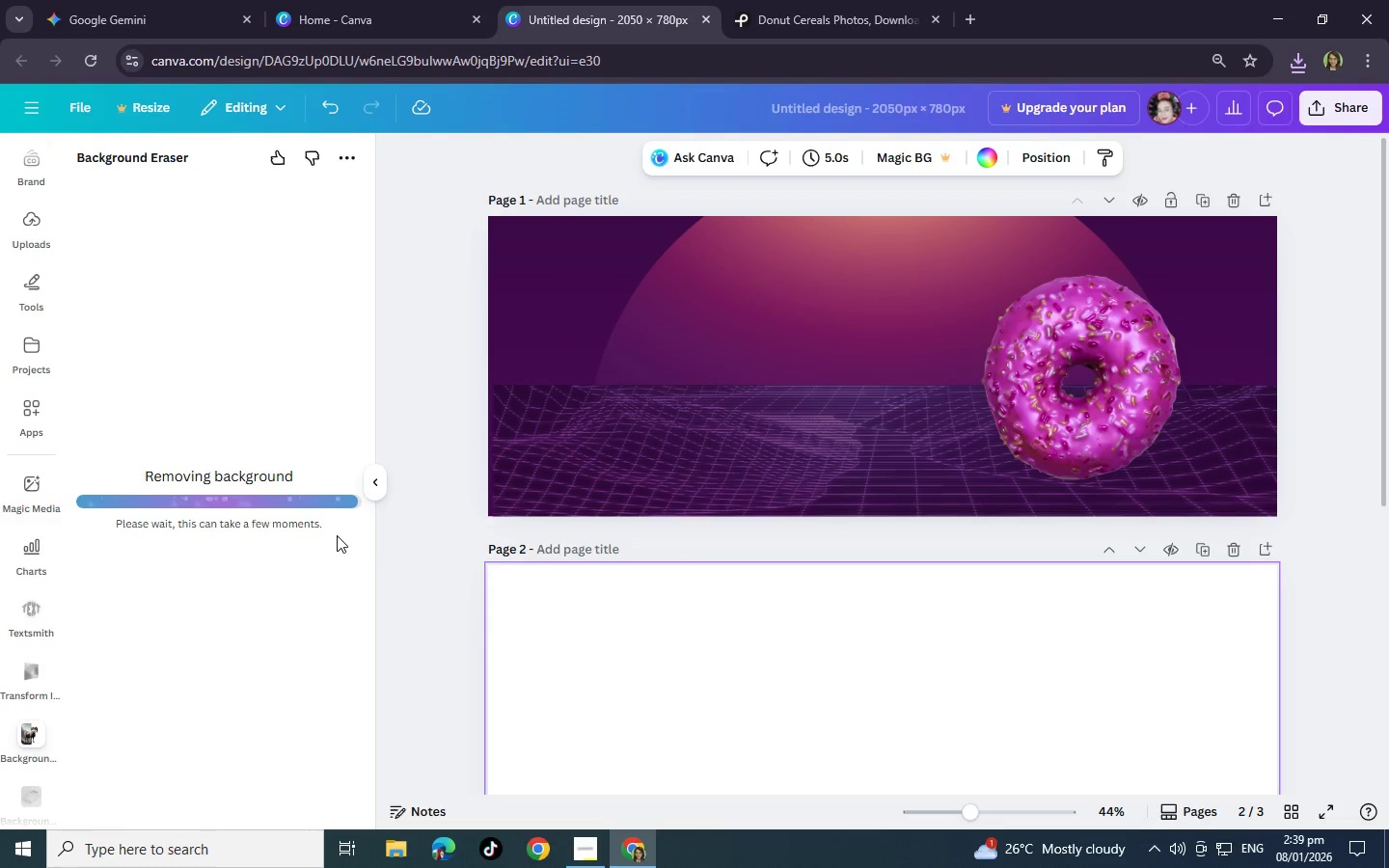 
left_click([1091, 448])
 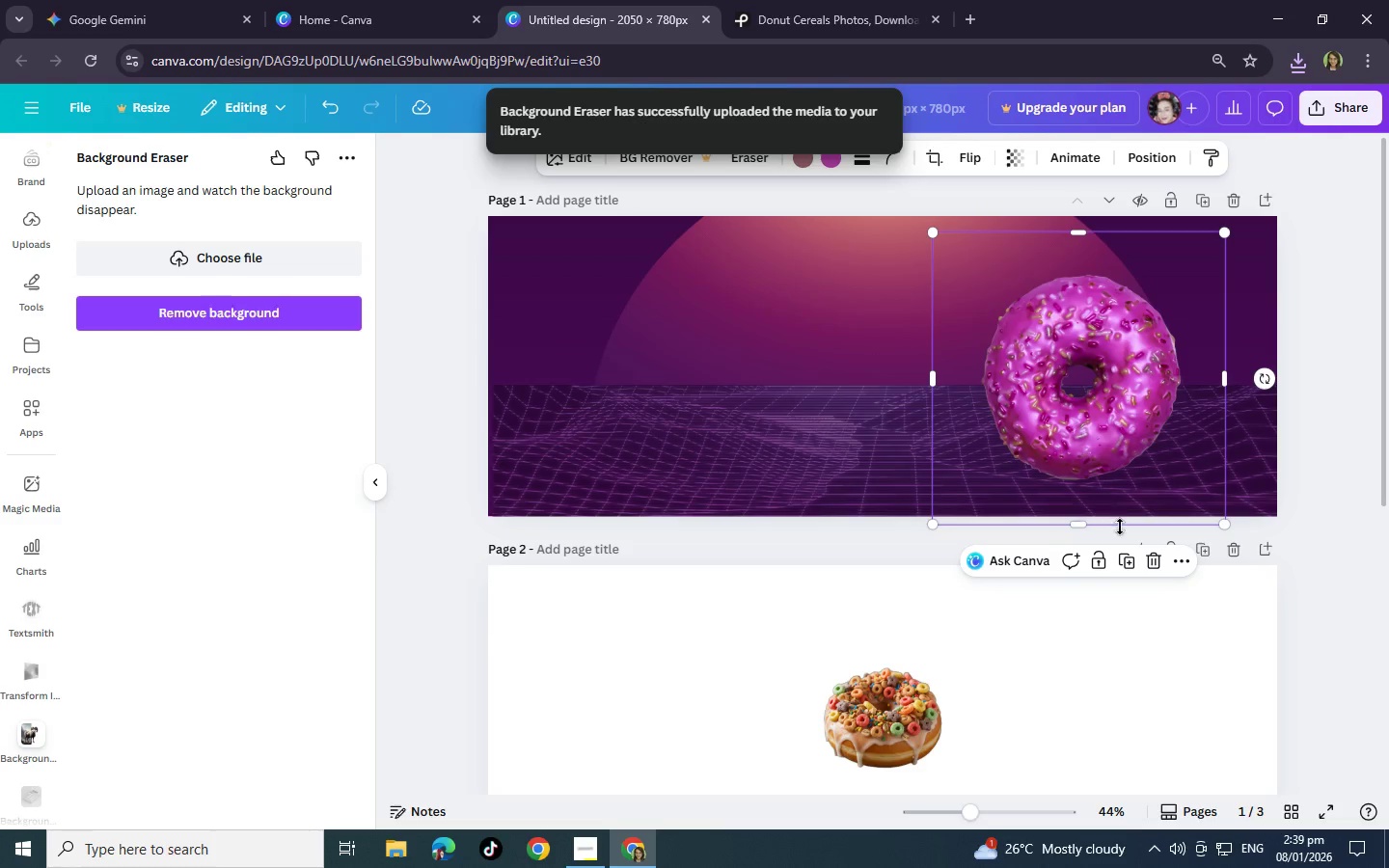 
left_click([1157, 565])
 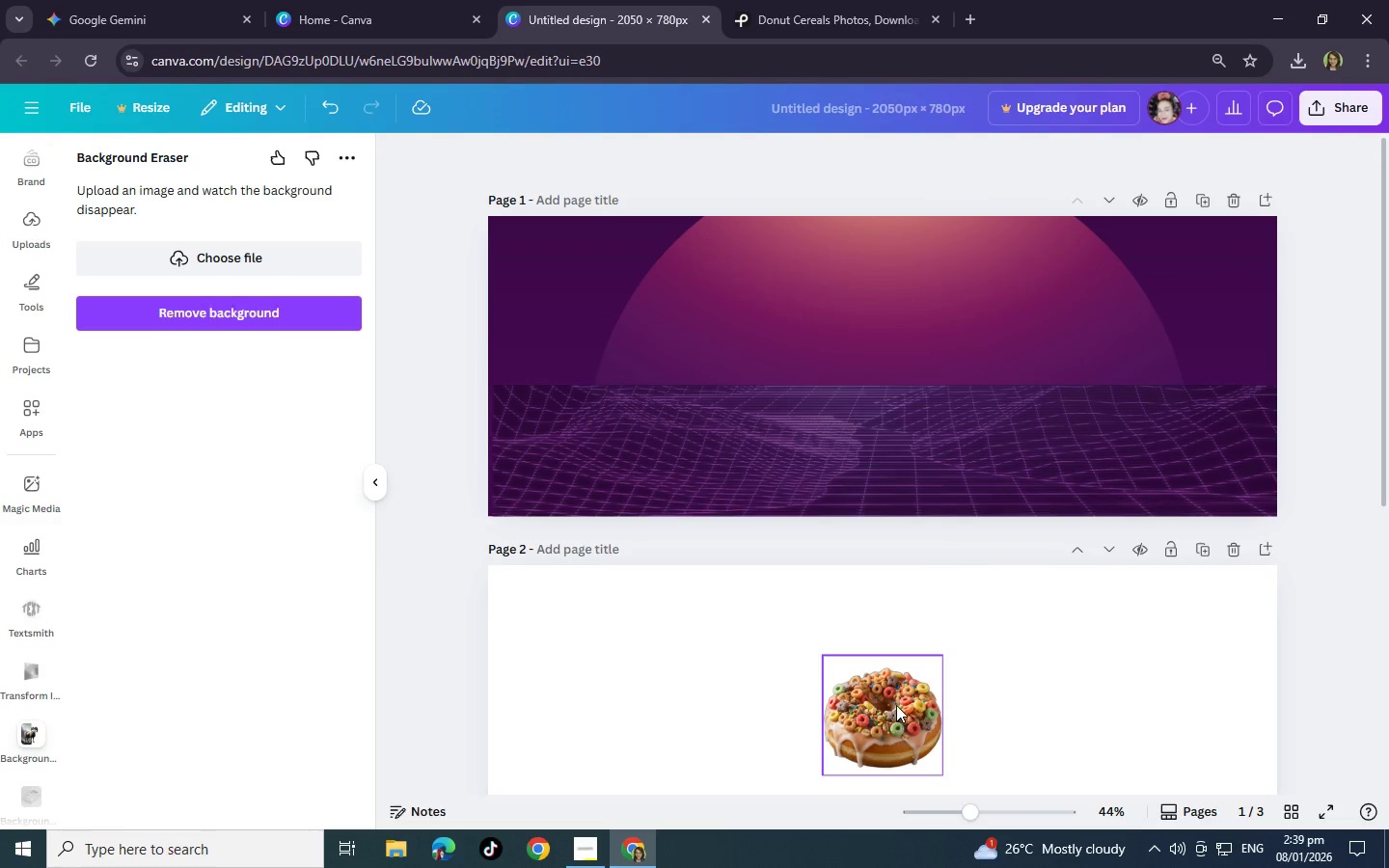 
left_click_drag(start_coordinate=[896, 713], to_coordinate=[923, 369])
 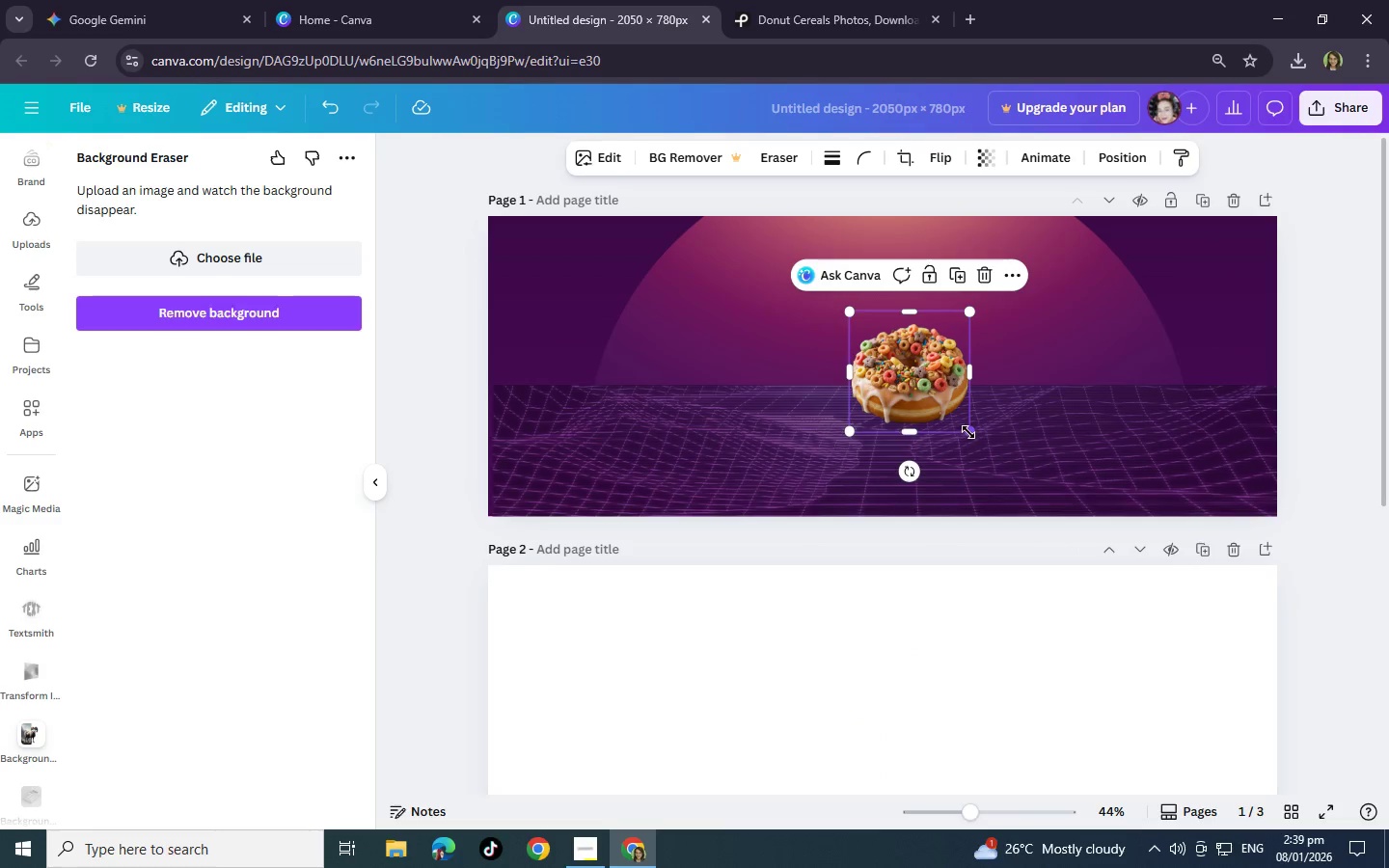 
left_click_drag(start_coordinate=[968, 432], to_coordinate=[1256, 515])
 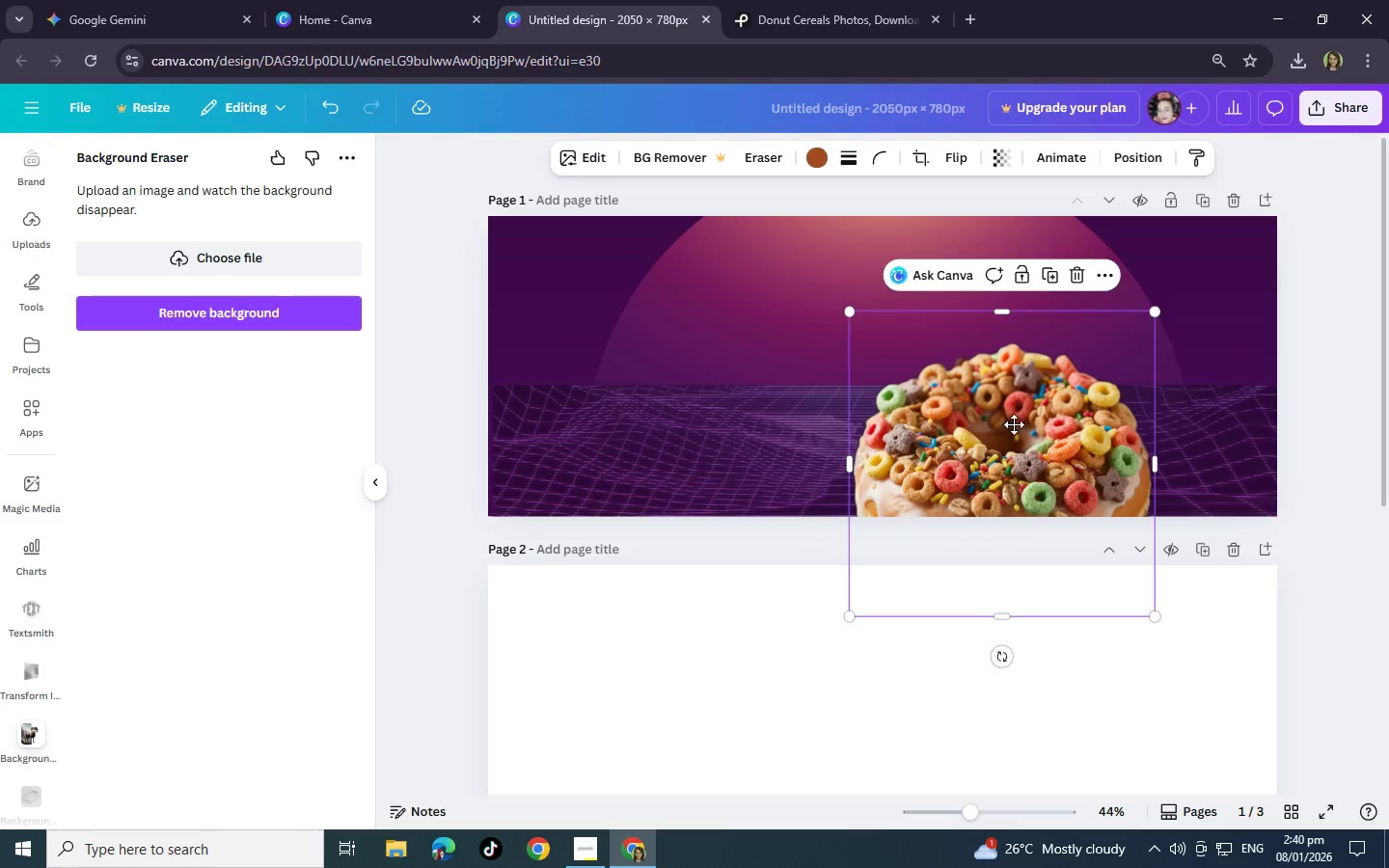 
left_click_drag(start_coordinate=[992, 457], to_coordinate=[1020, 355])
 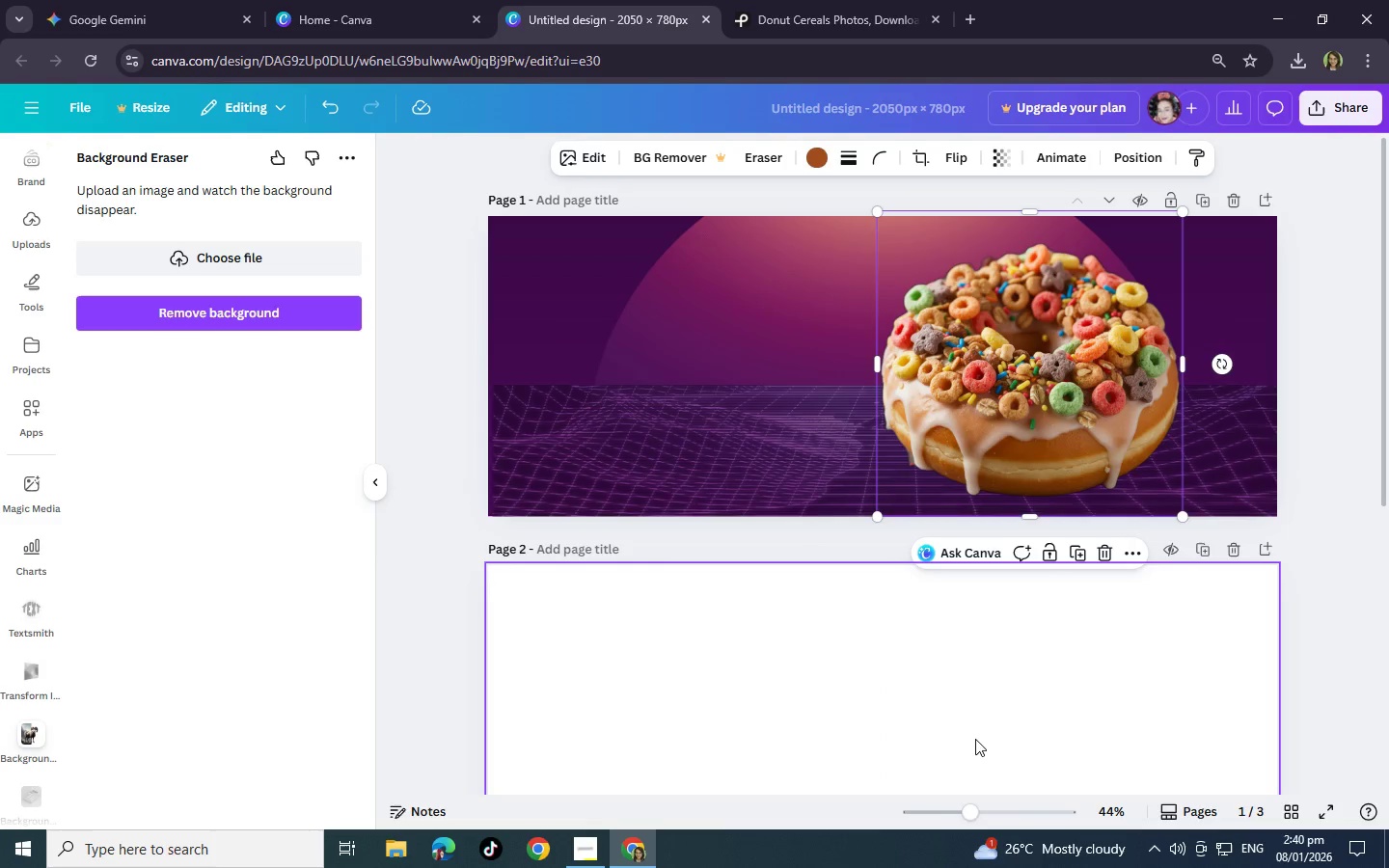 
left_click([974, 742])
 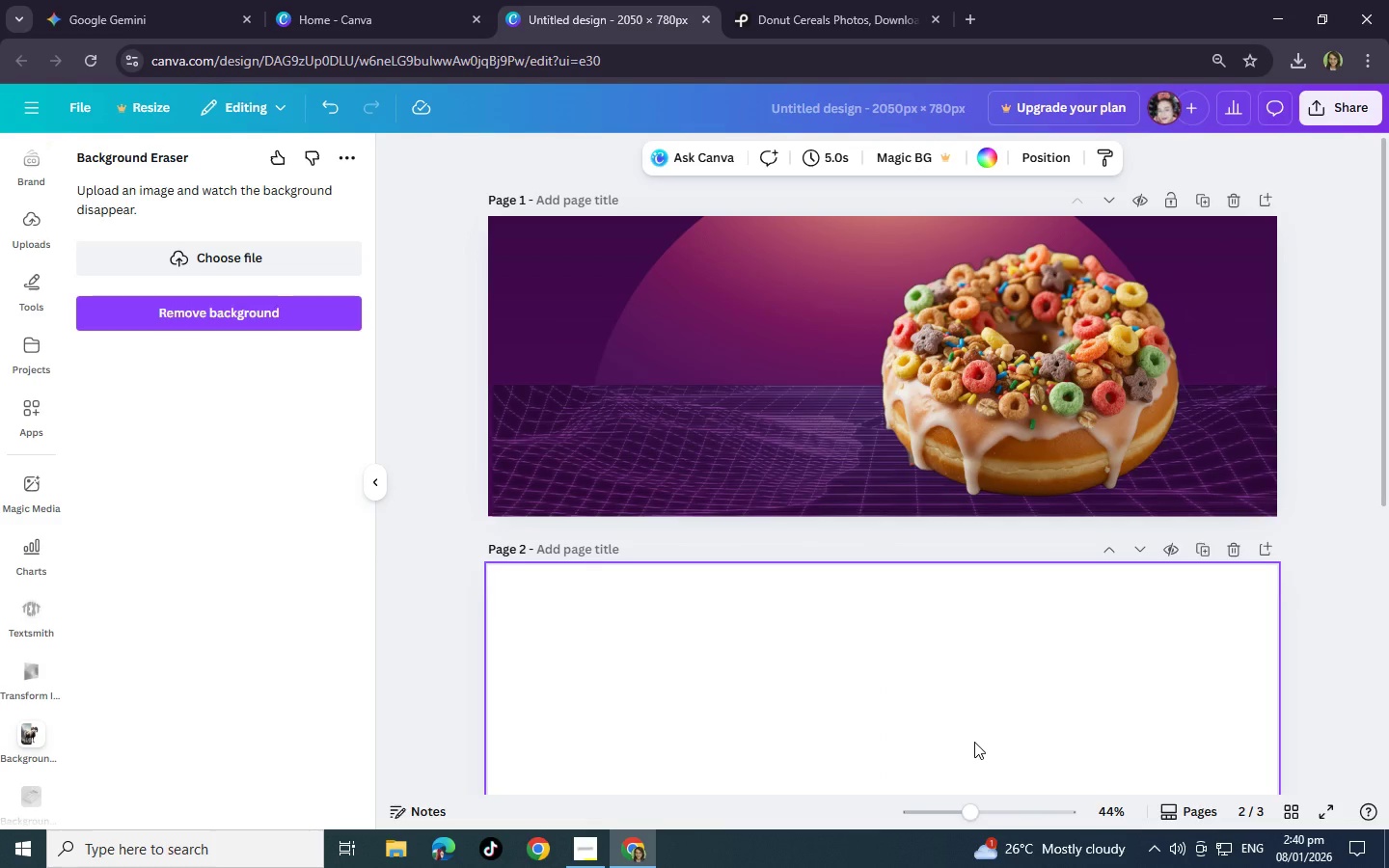 
wait(8.92)
 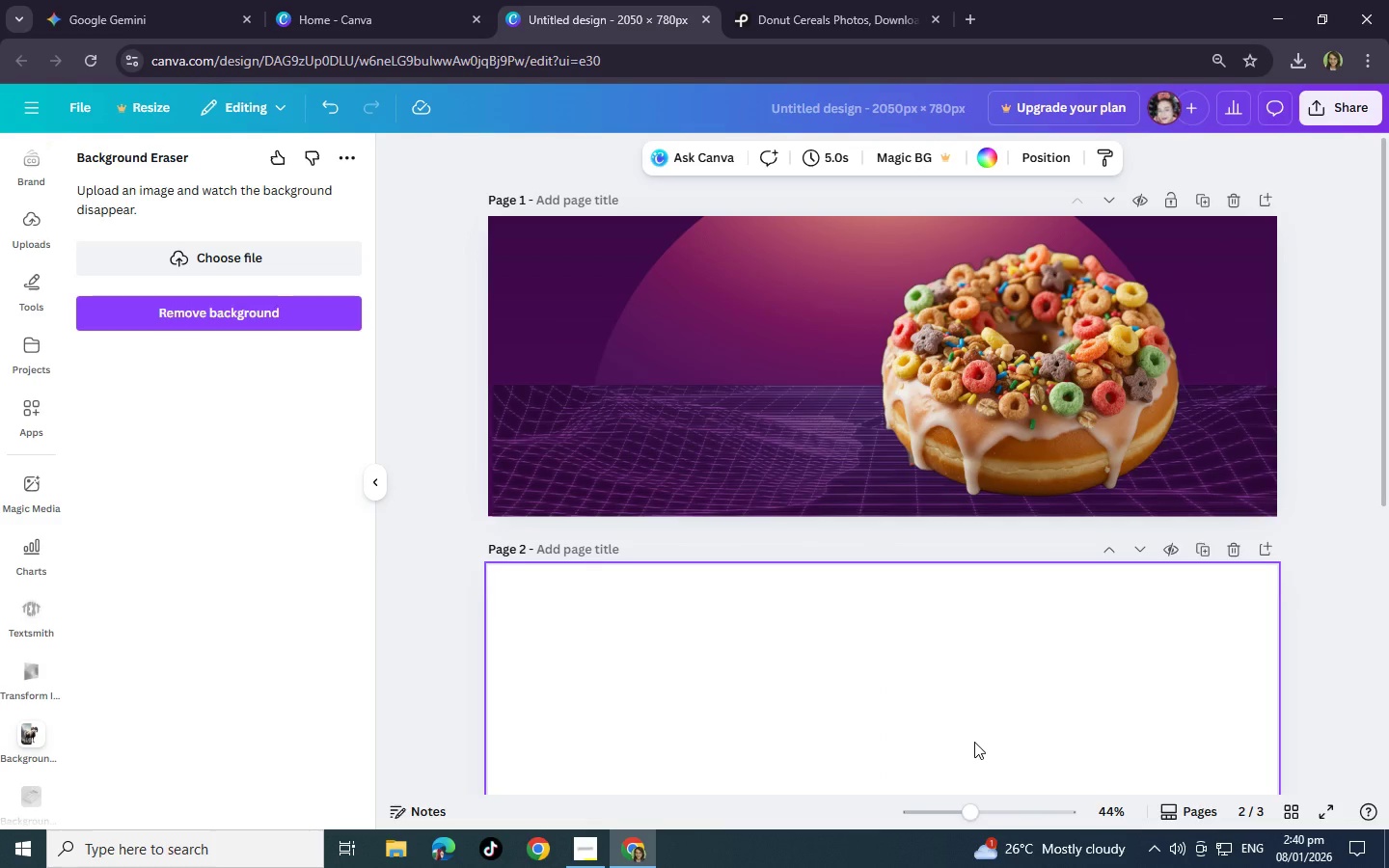 
scroll: coordinate [71, 190], scroll_direction: up, amount: 2.0
 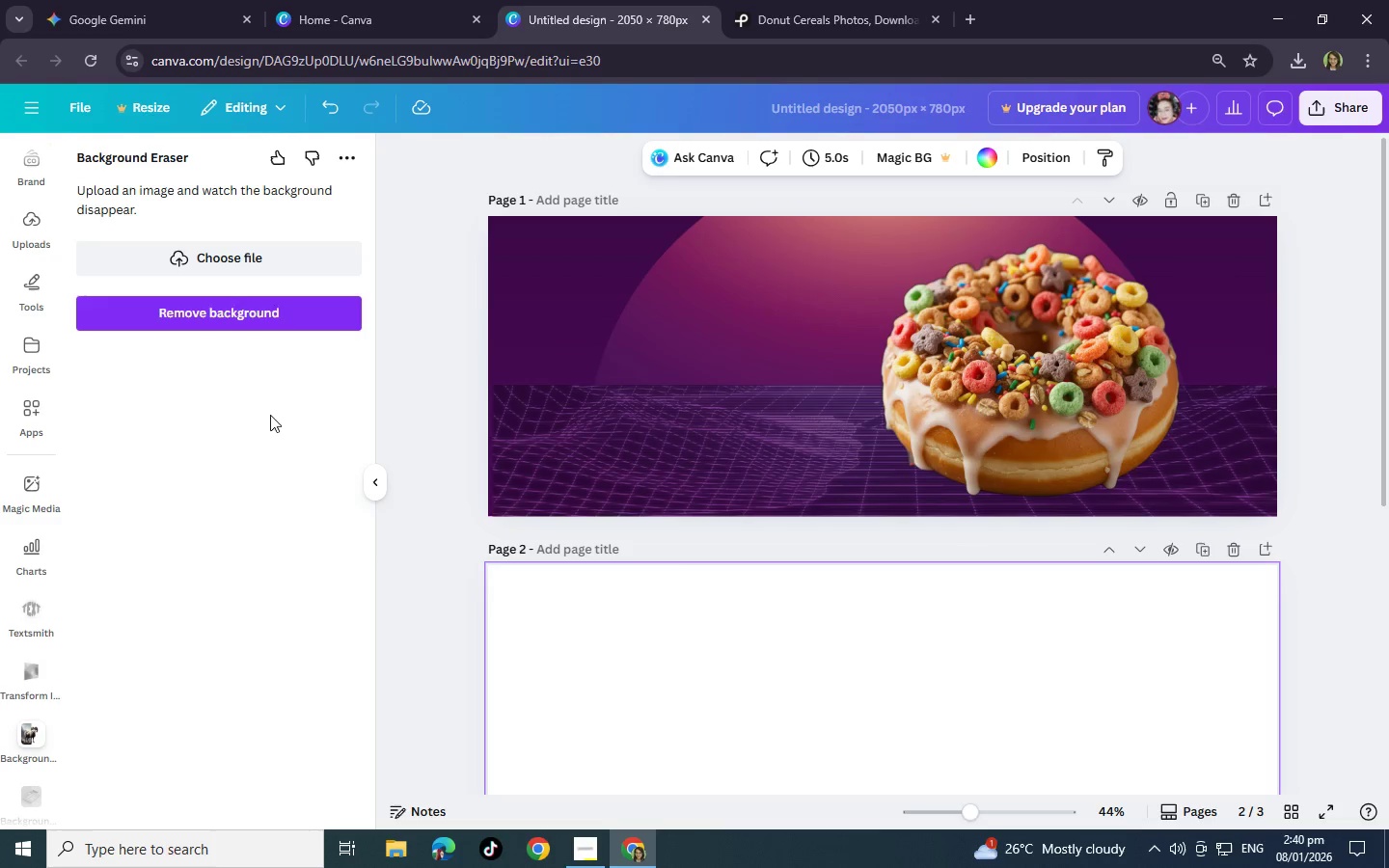 
left_click([267, 428])
 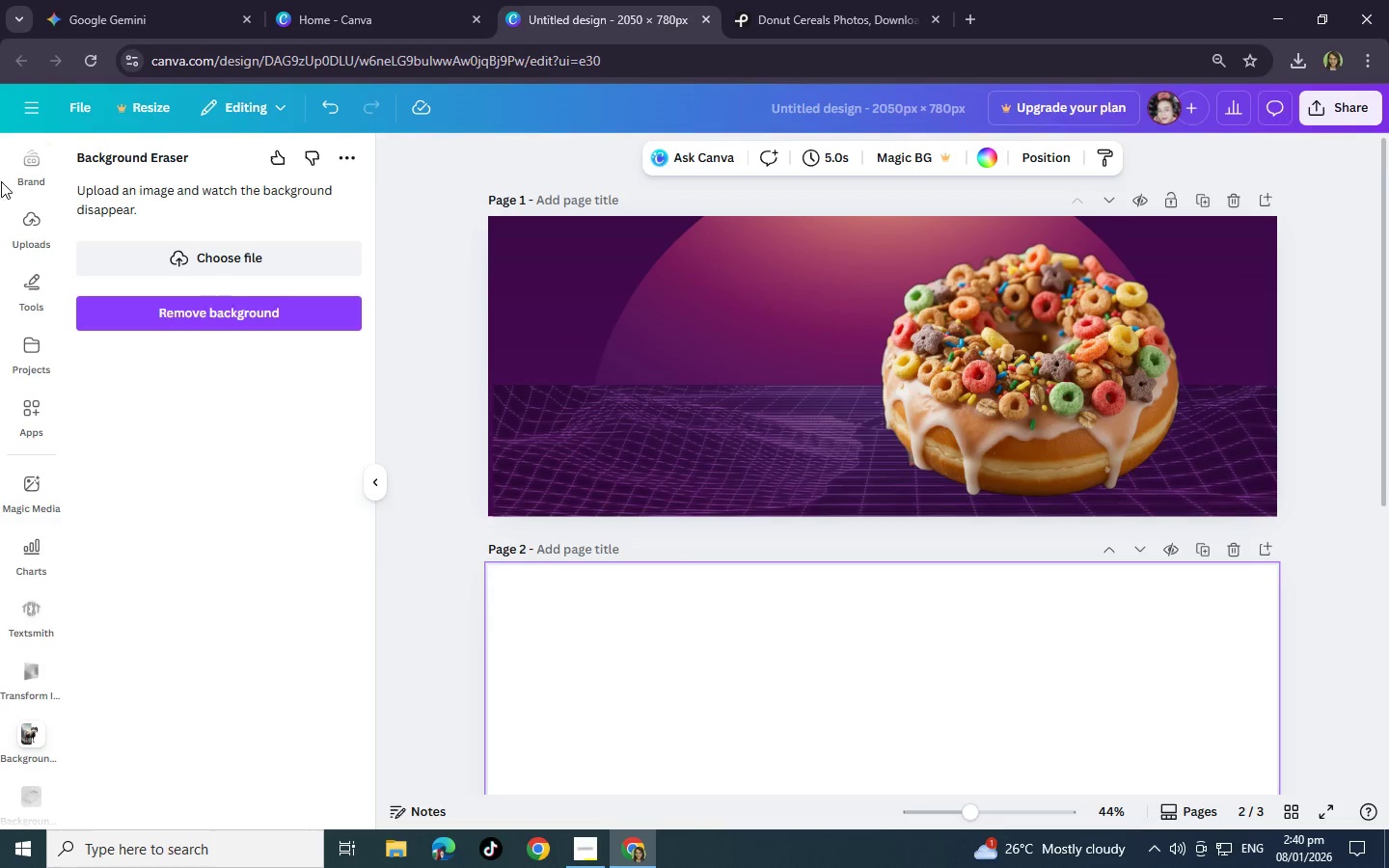 
scroll: coordinate [40, 266], scroll_direction: up, amount: 7.0
 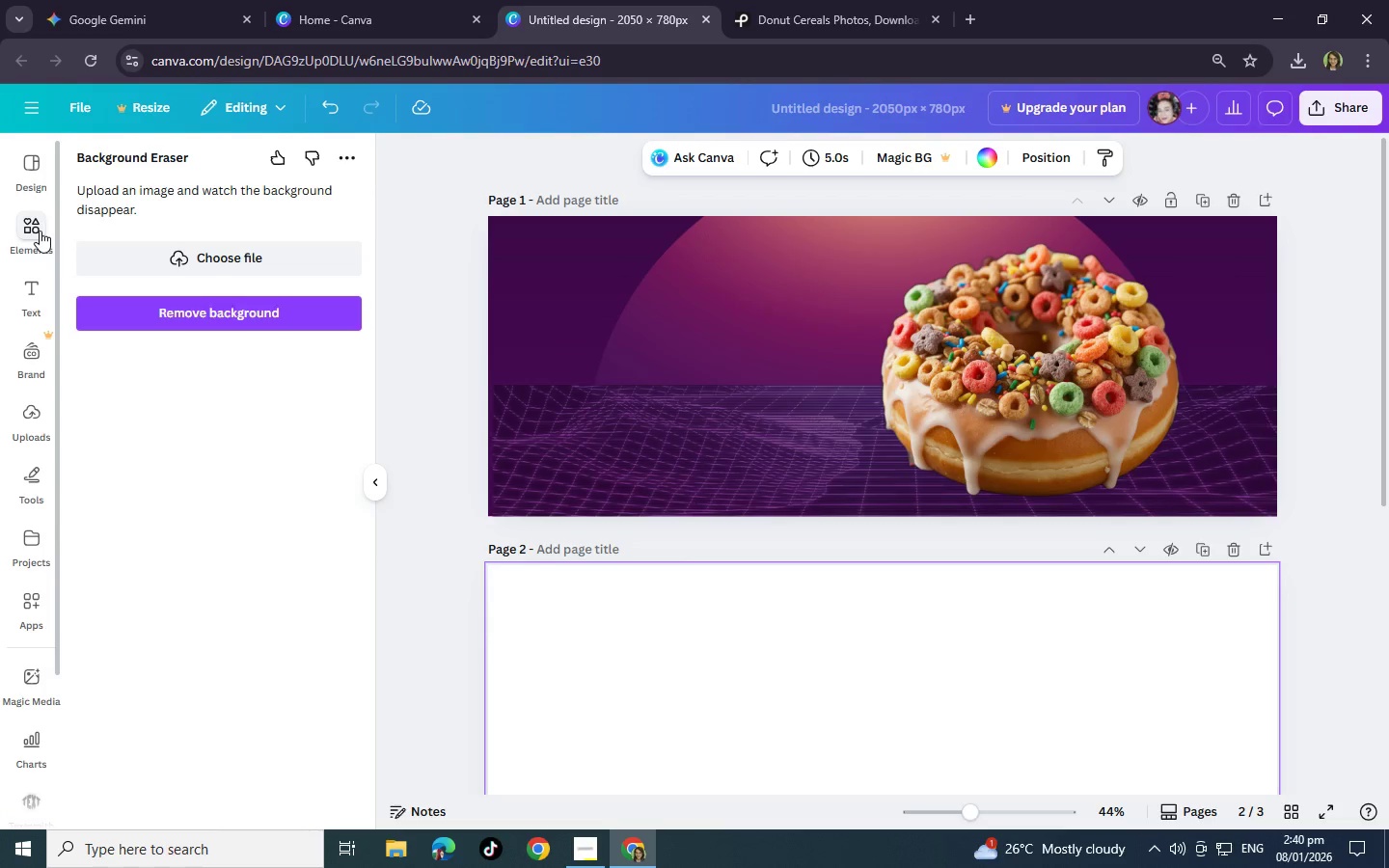 
left_click([40, 231])
 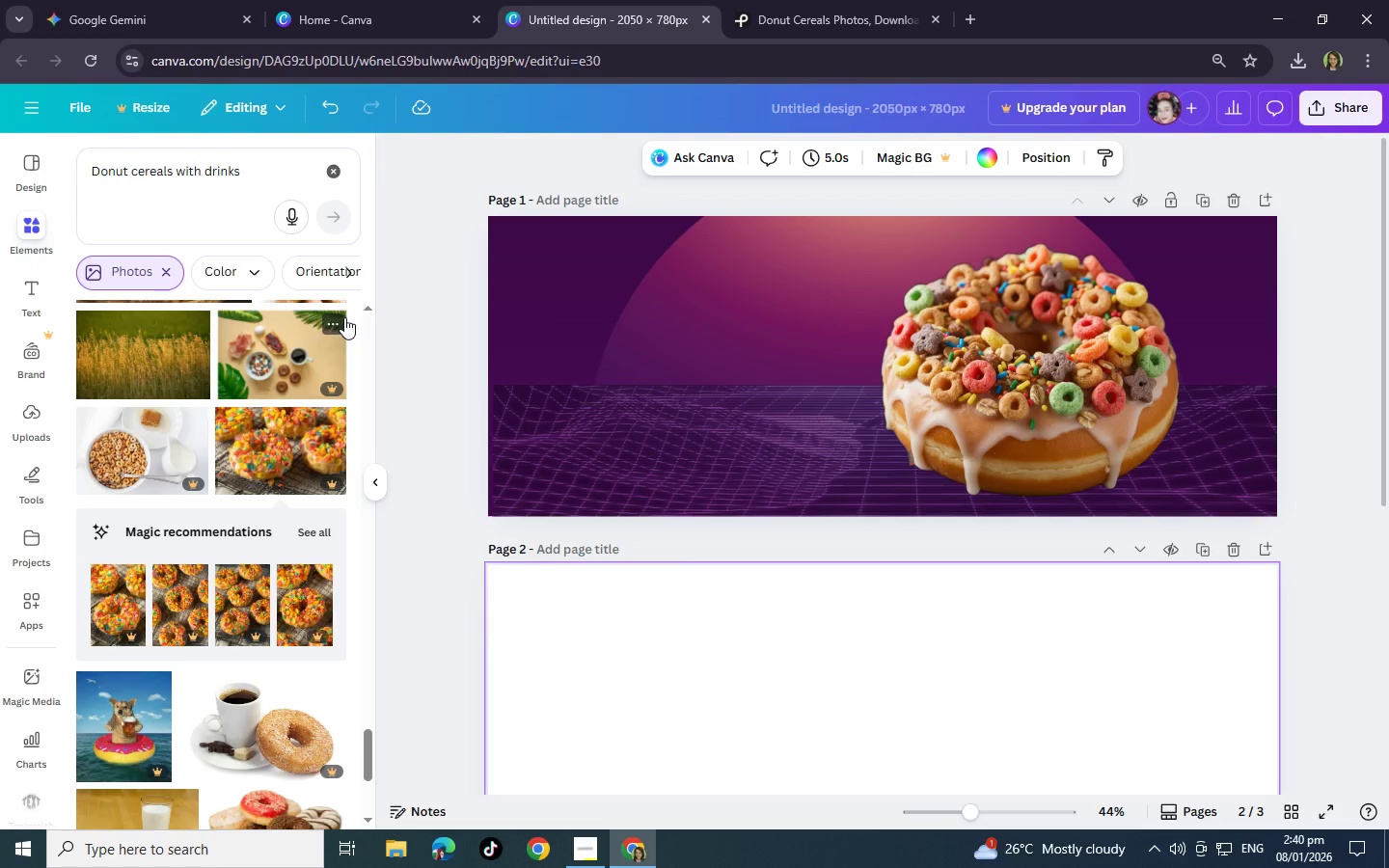 
wait(13.22)
 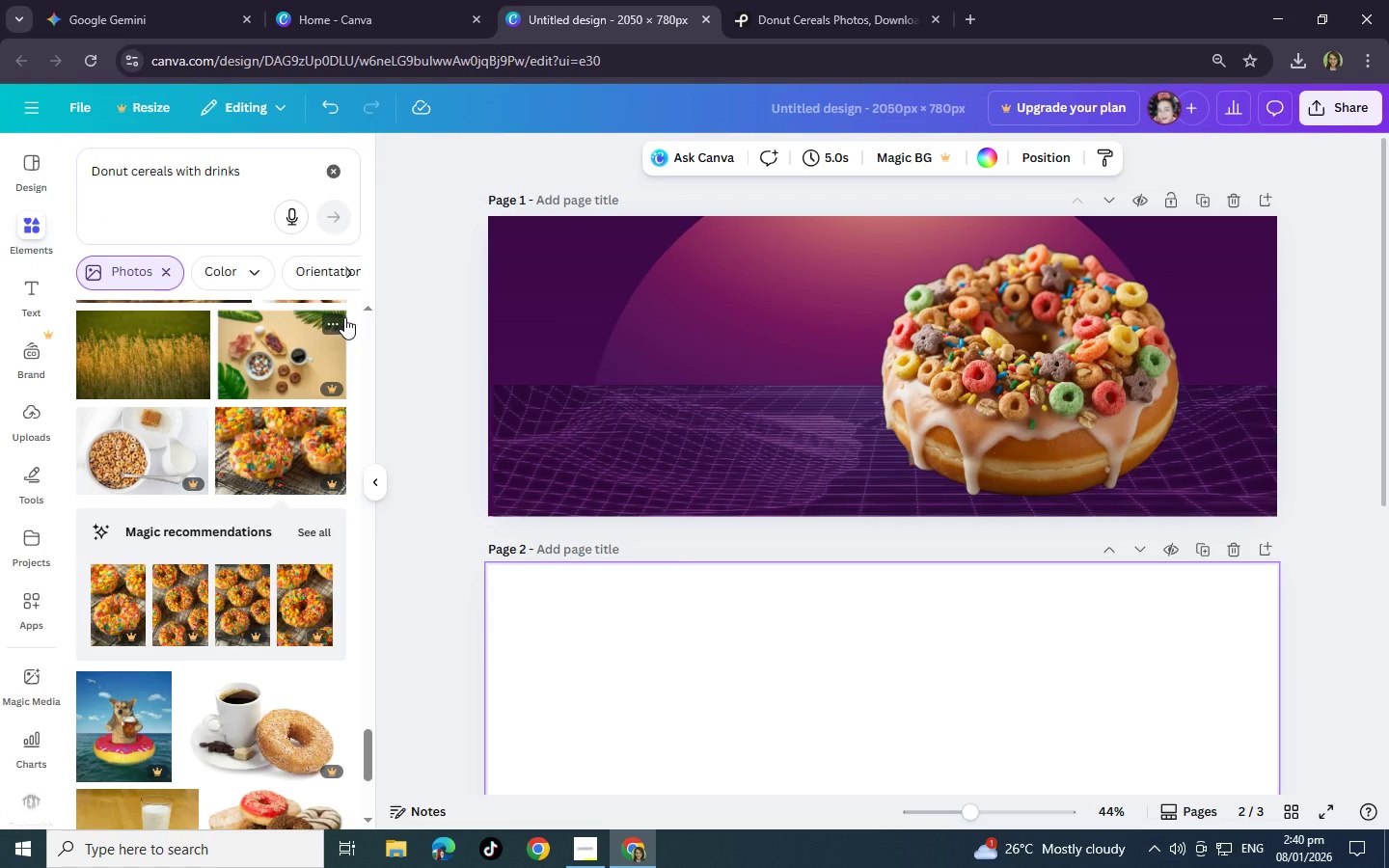 
scroll: coordinate [223, 446], scroll_direction: down, amount: 7.0
 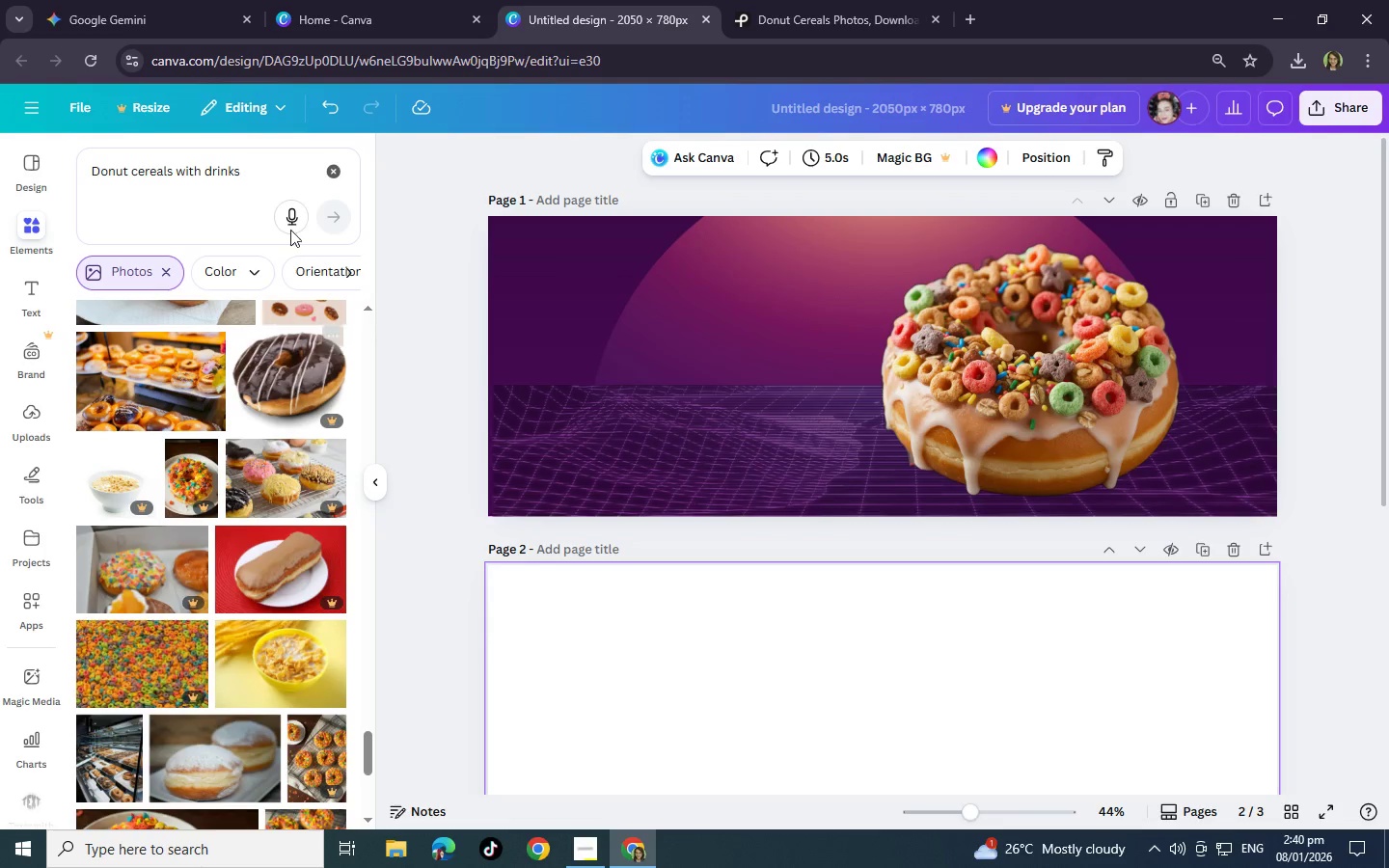 
left_click([253, 170])
 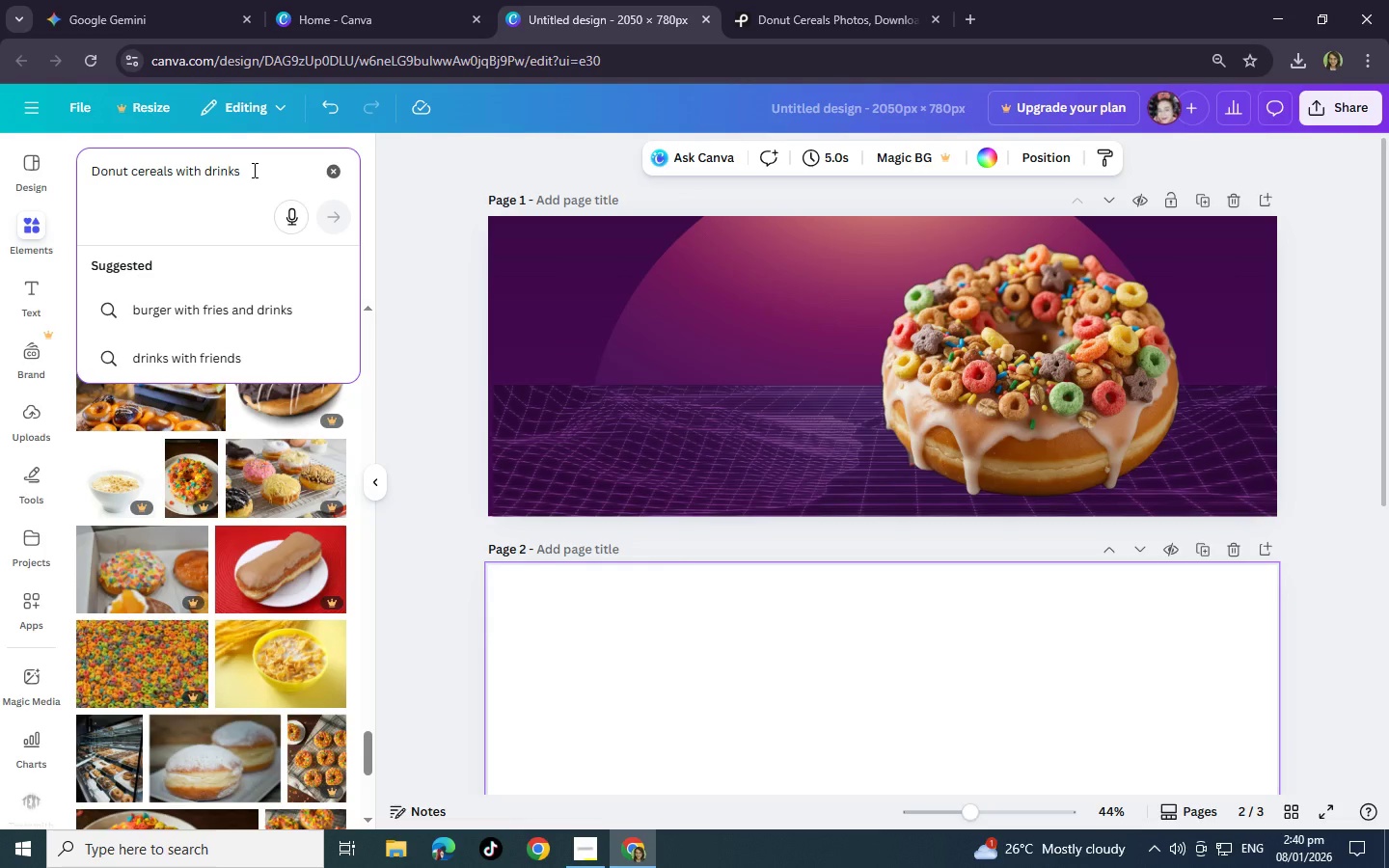 
key(Backspace)
 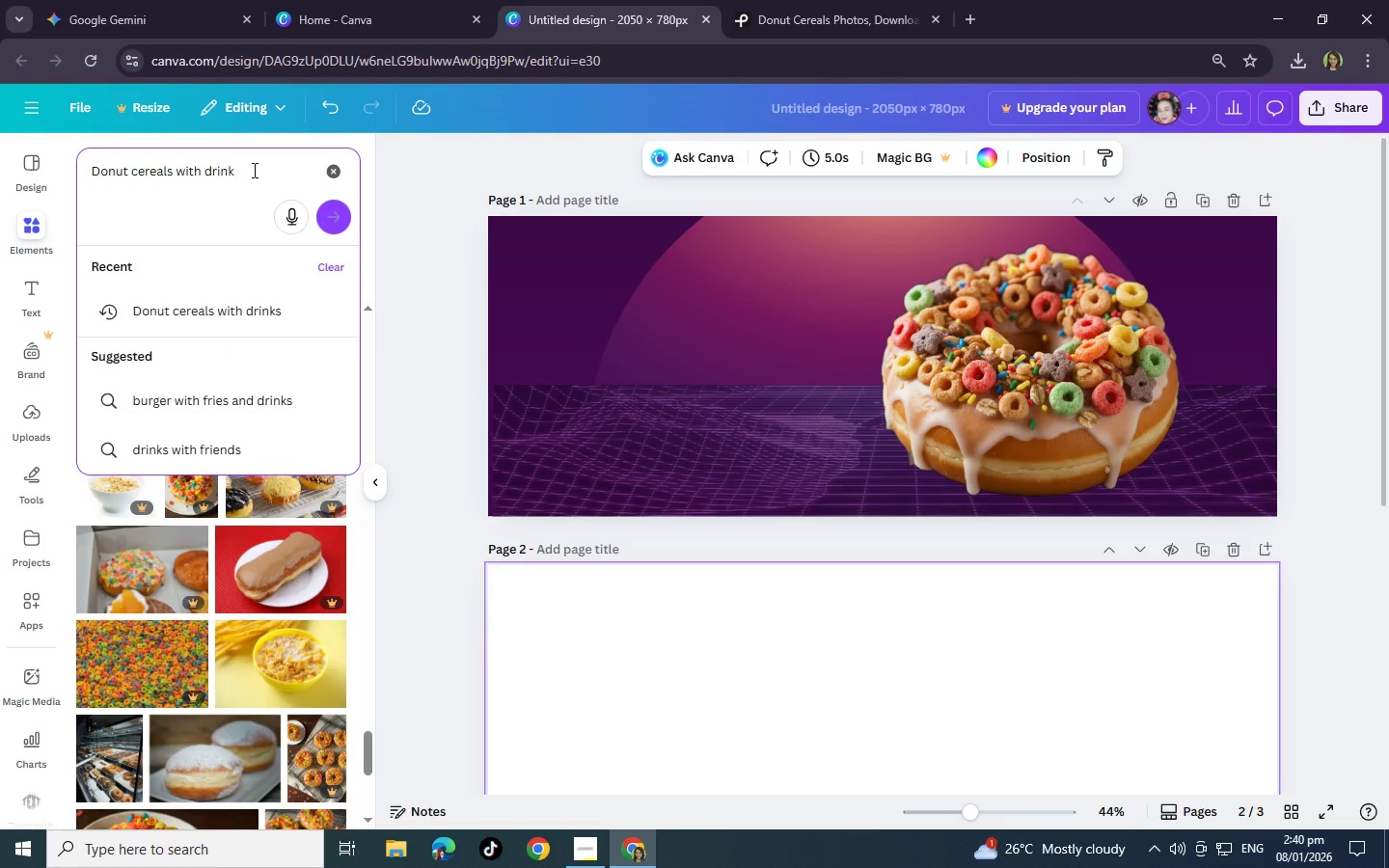 
key(Backspace)
 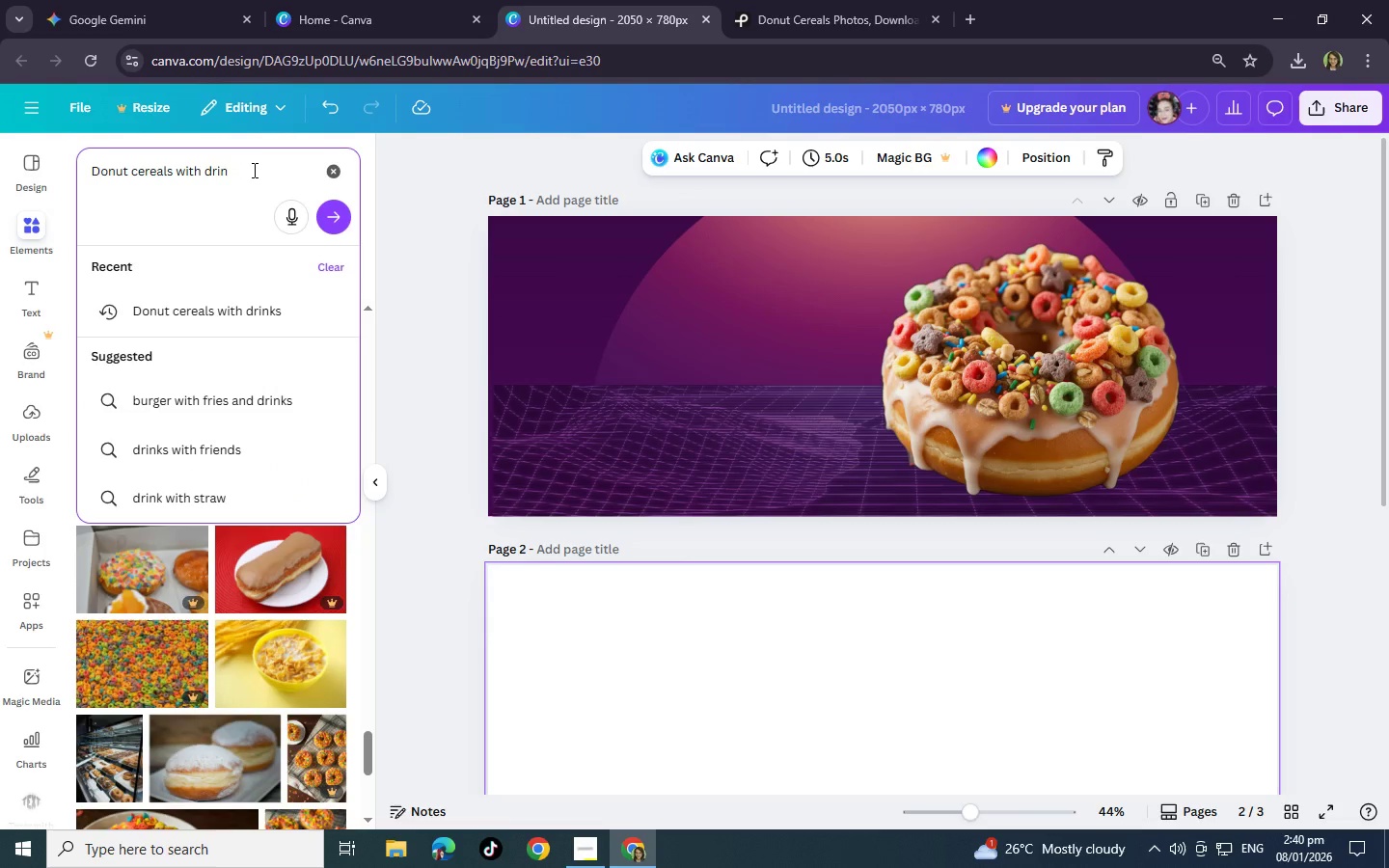 
hold_key(key=Backspace, duration=0.88)
 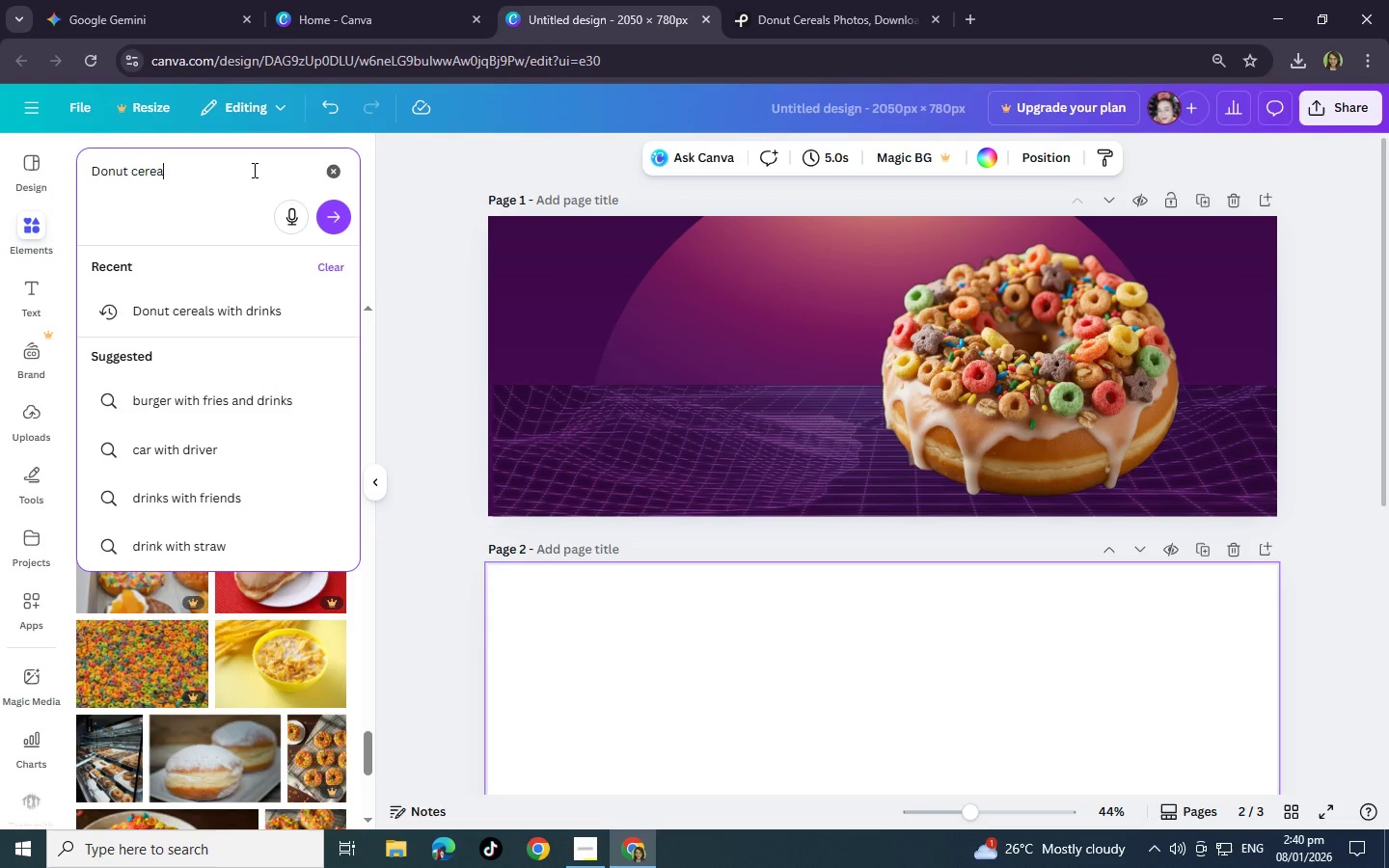 
hold_key(key=Backspace, duration=1.5)
 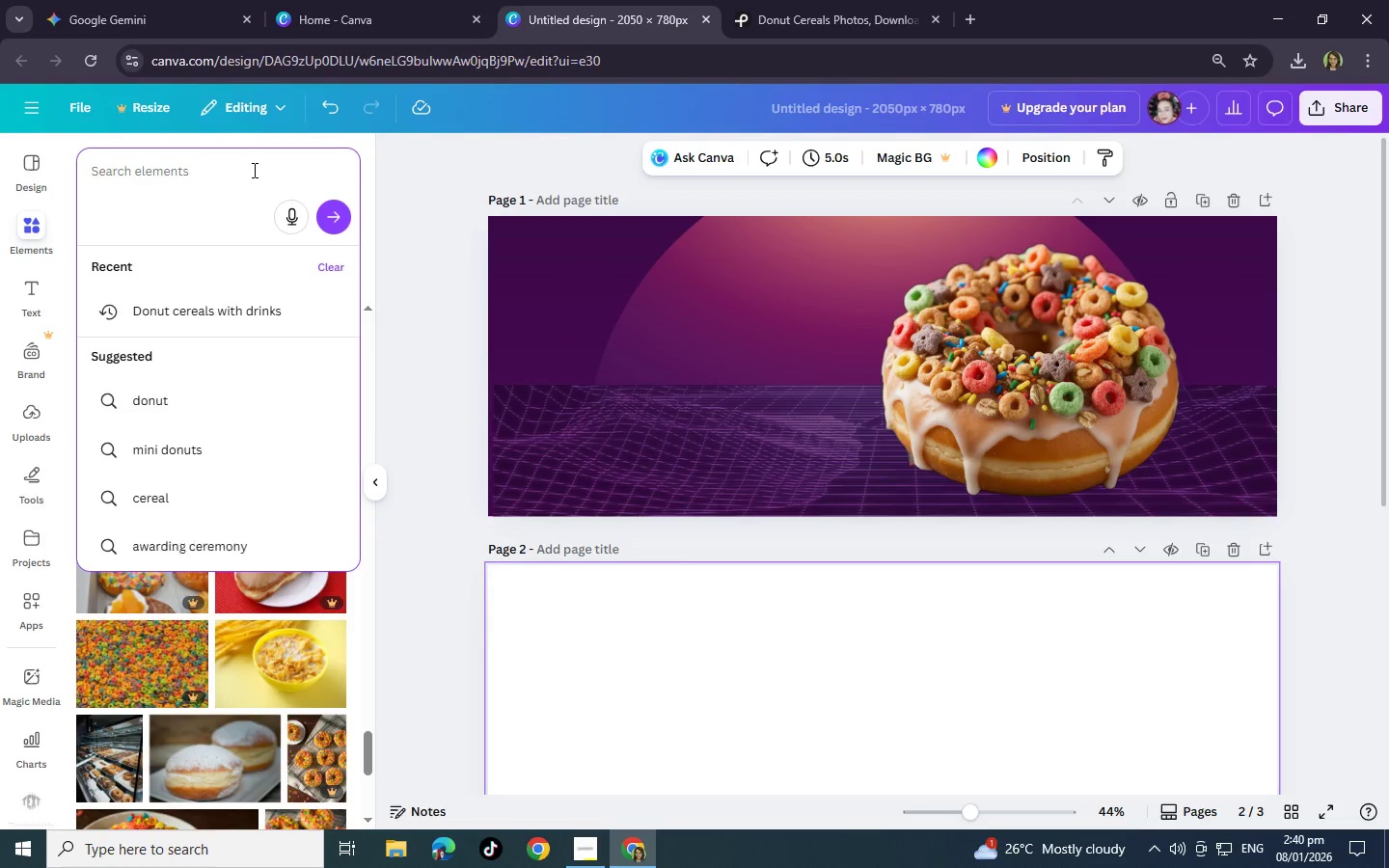 
key(Backspace)
 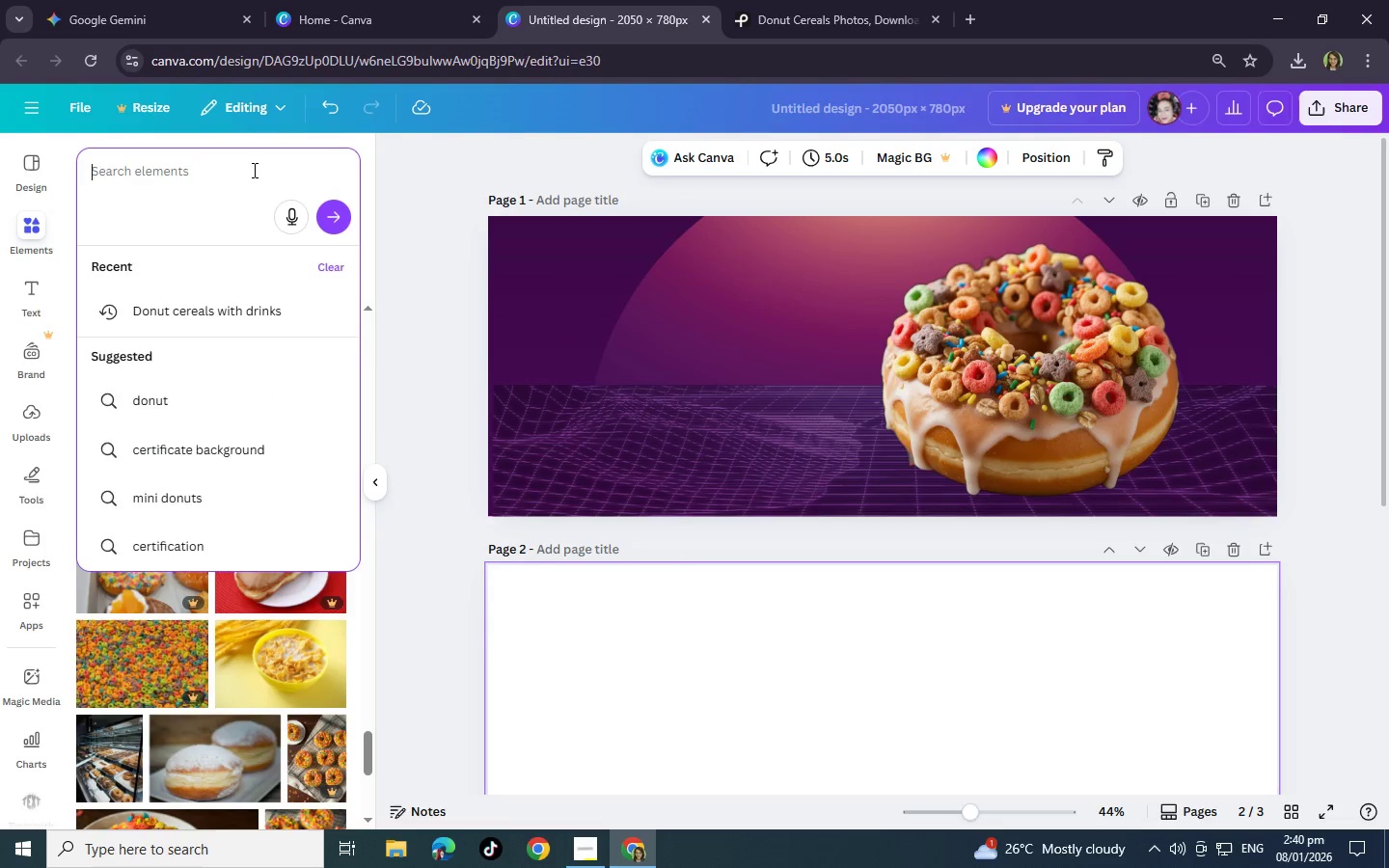 
key(Backspace)
 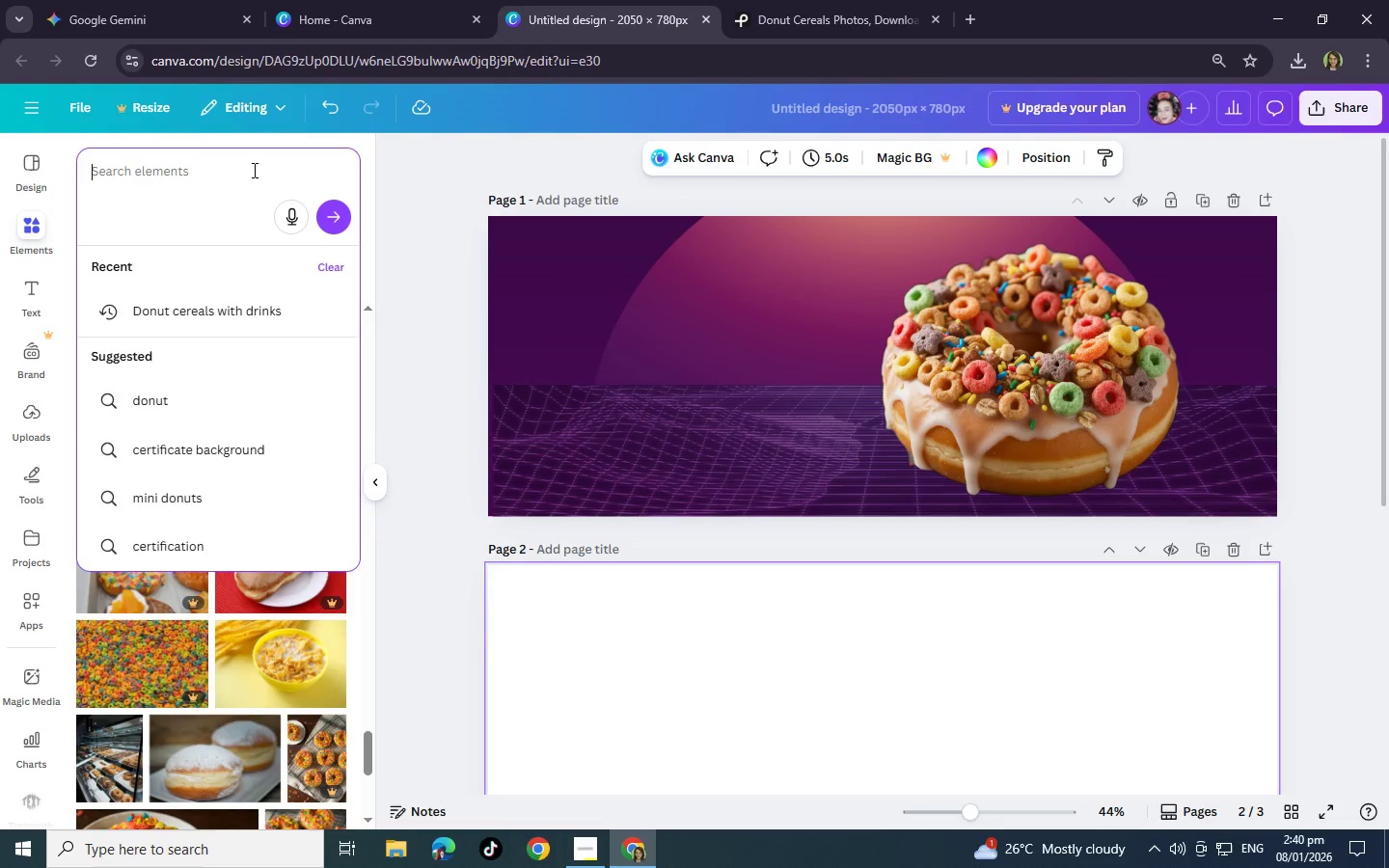 
key(Backspace)
 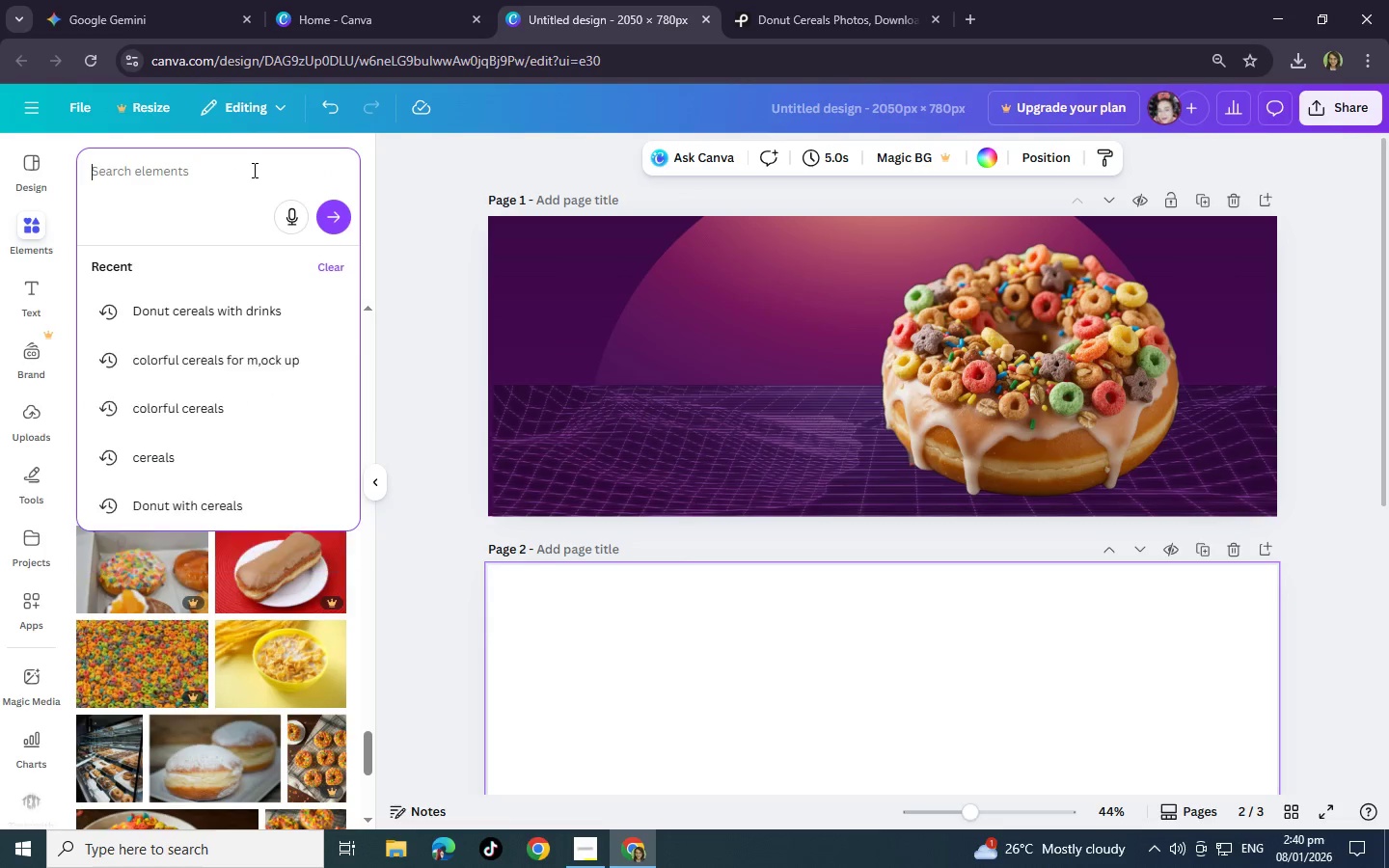 
key(Backspace)
 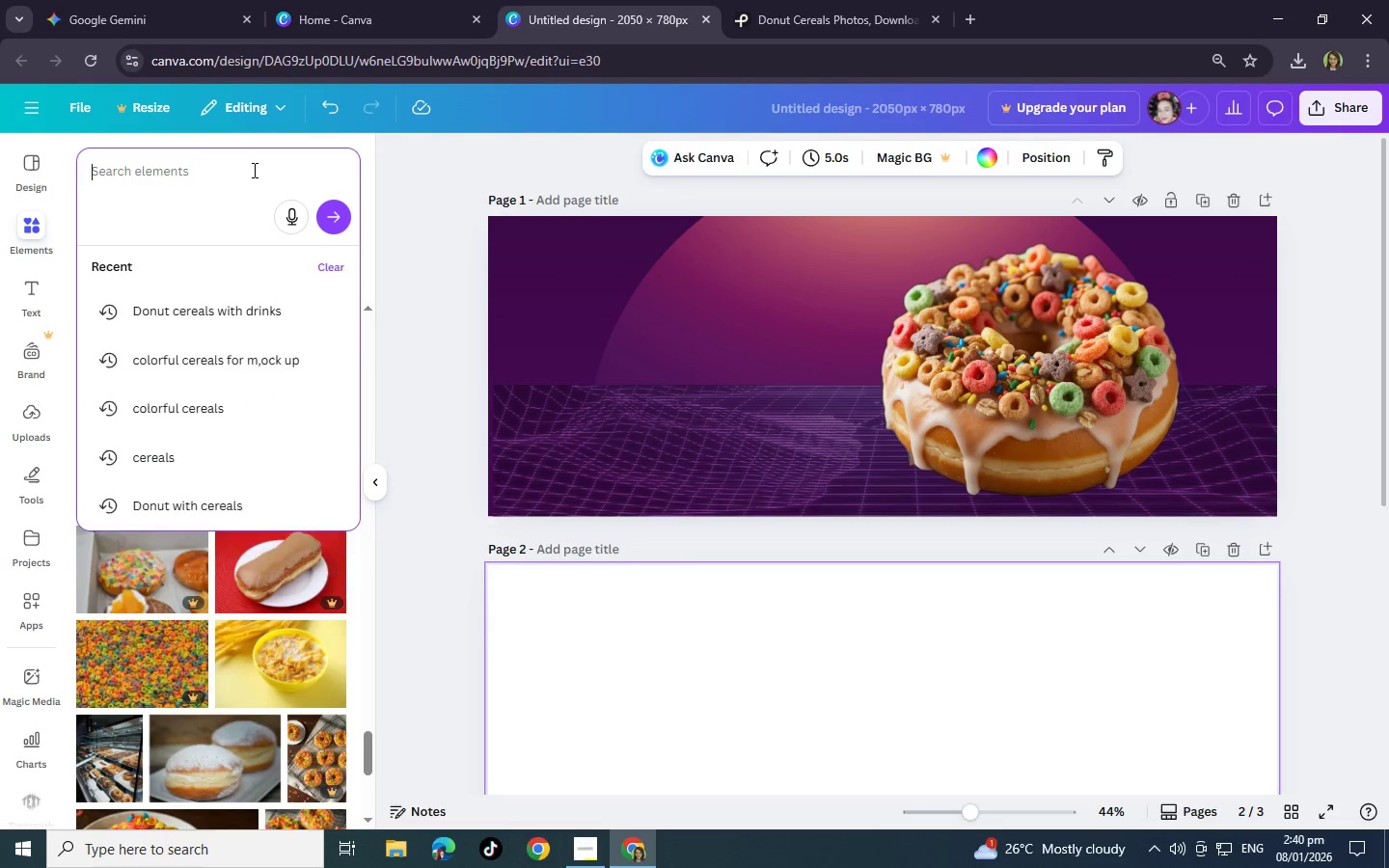 
key(Backspace)
 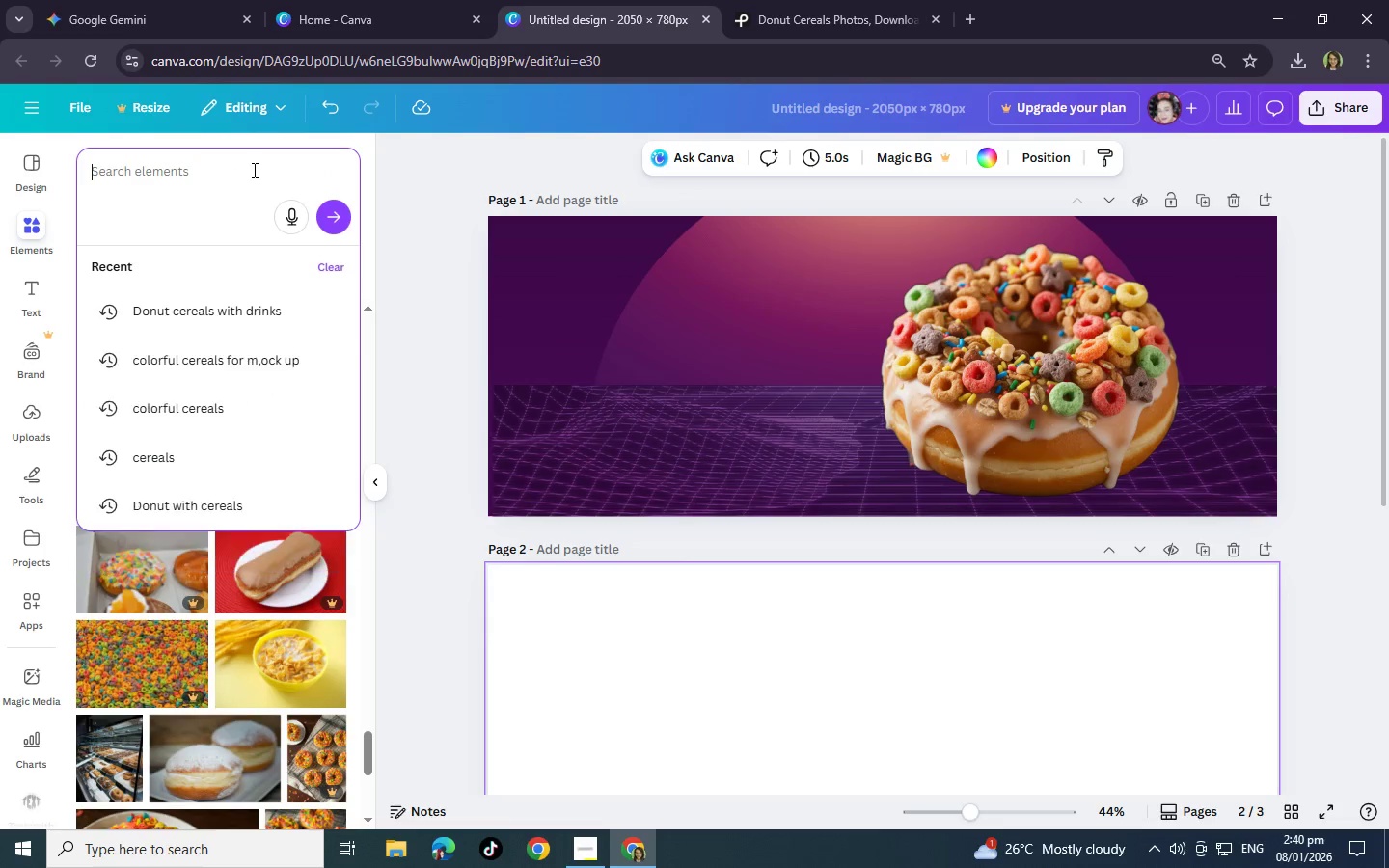 
key(Backspace)
 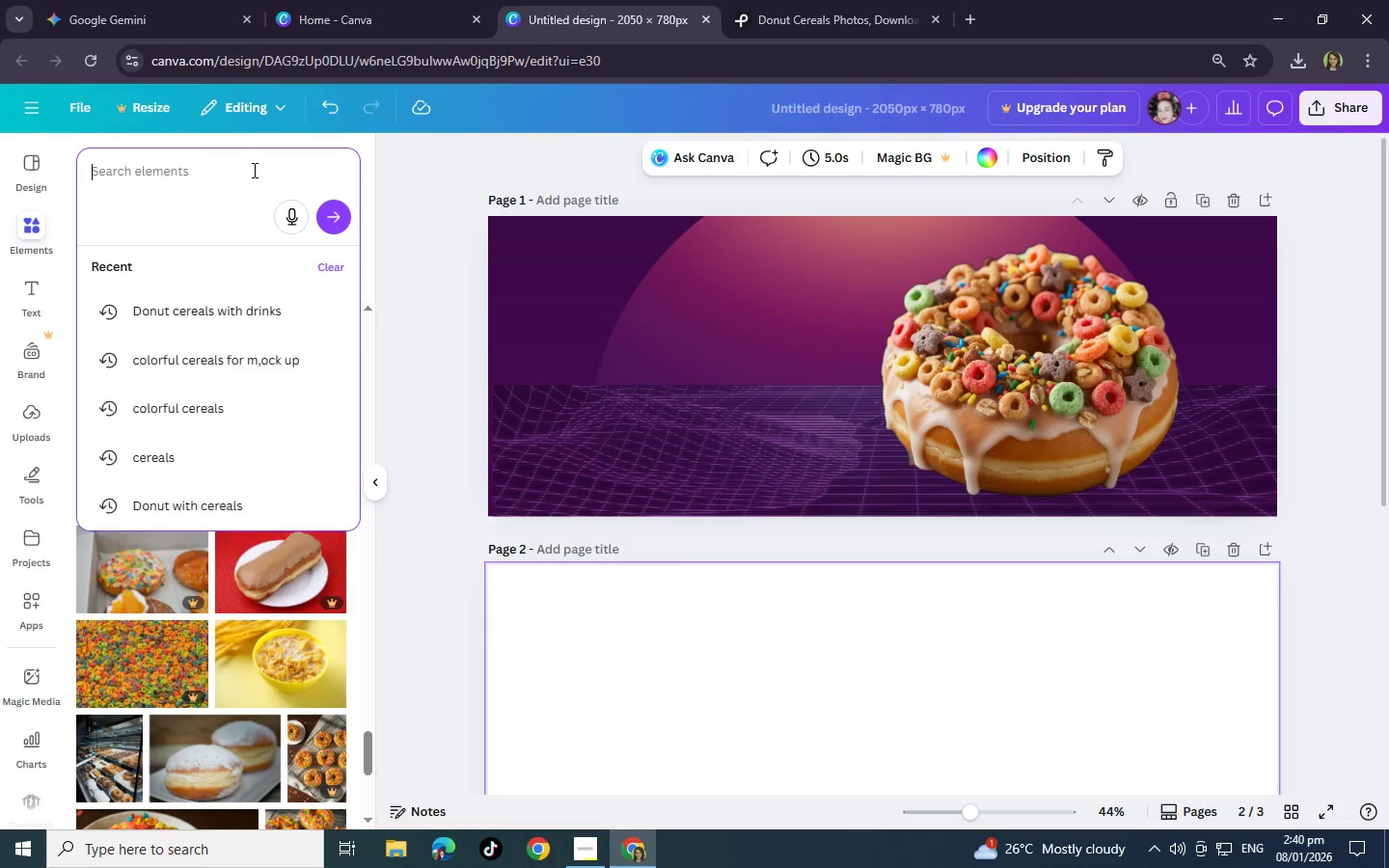 
key(Backspace)
 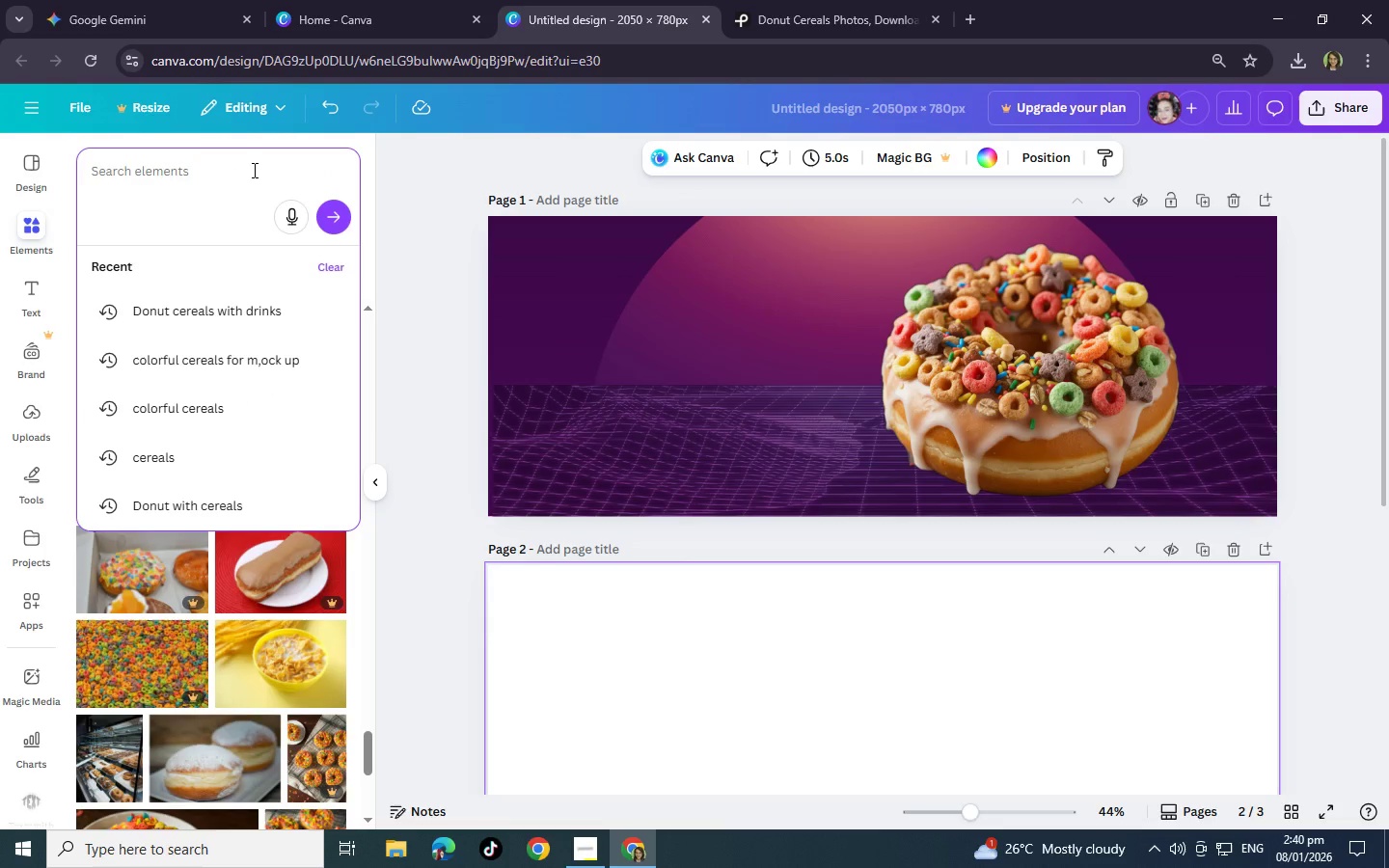 
key(Backspace)
 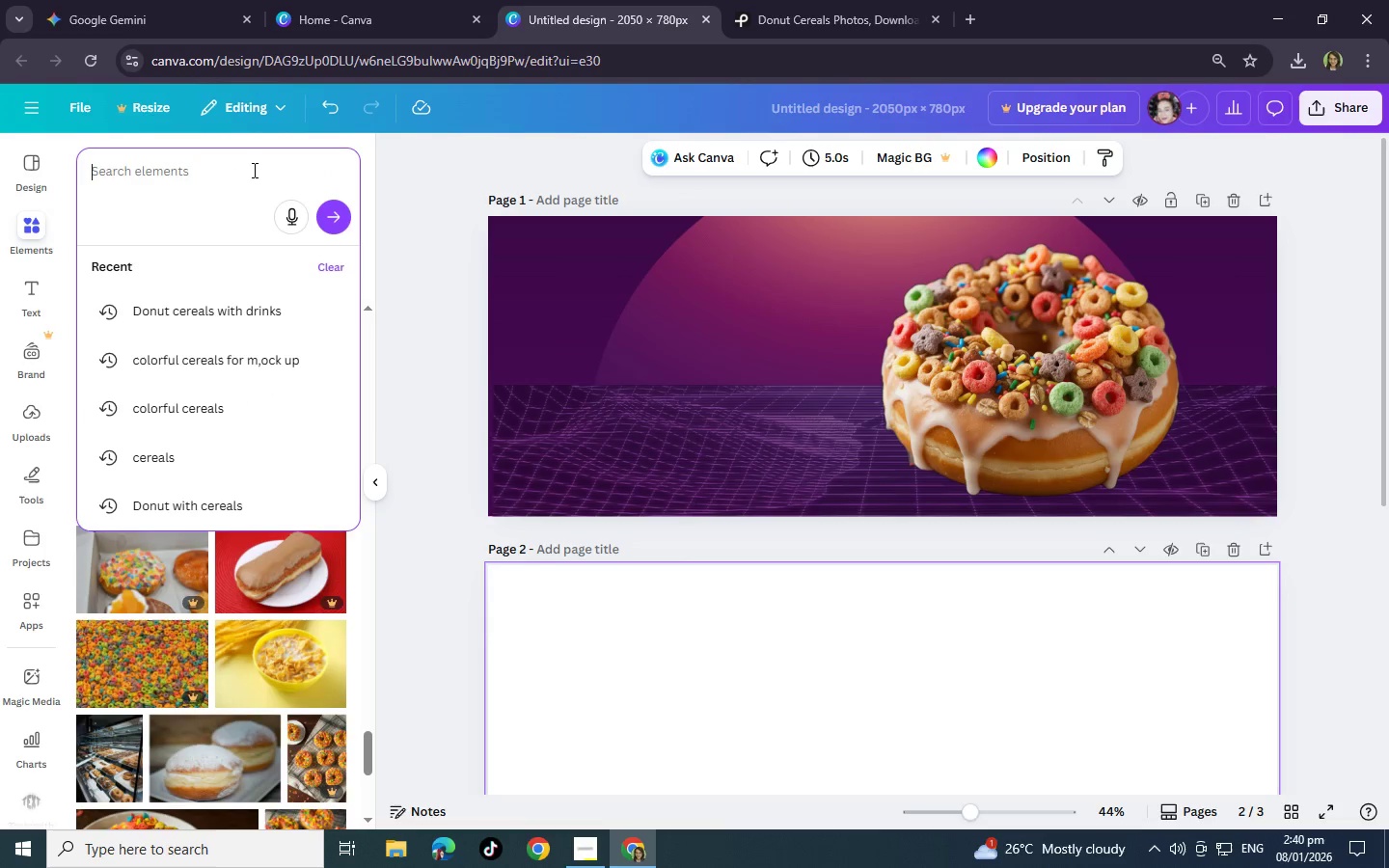 
key(Backspace)
 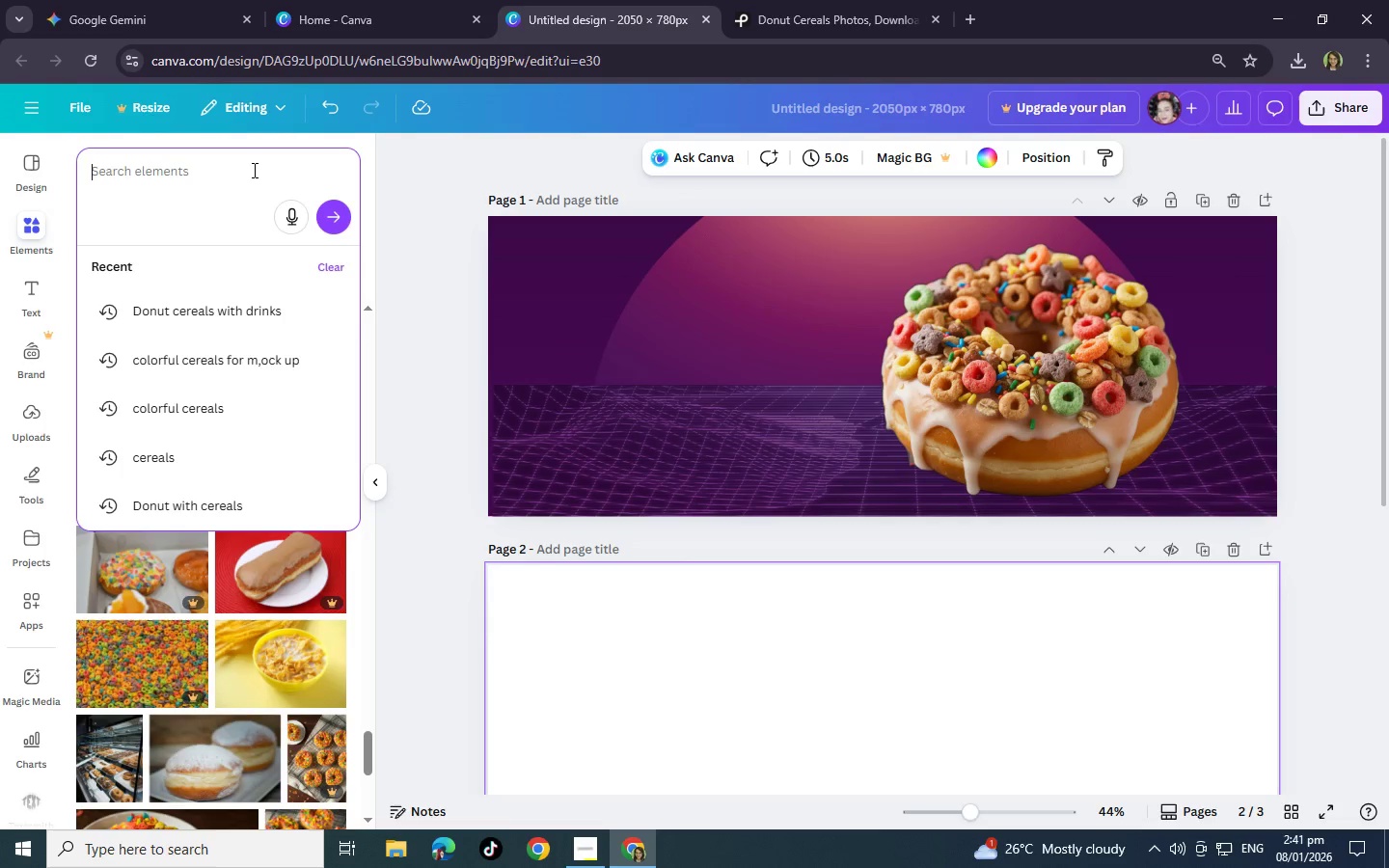 
wait(28.76)
 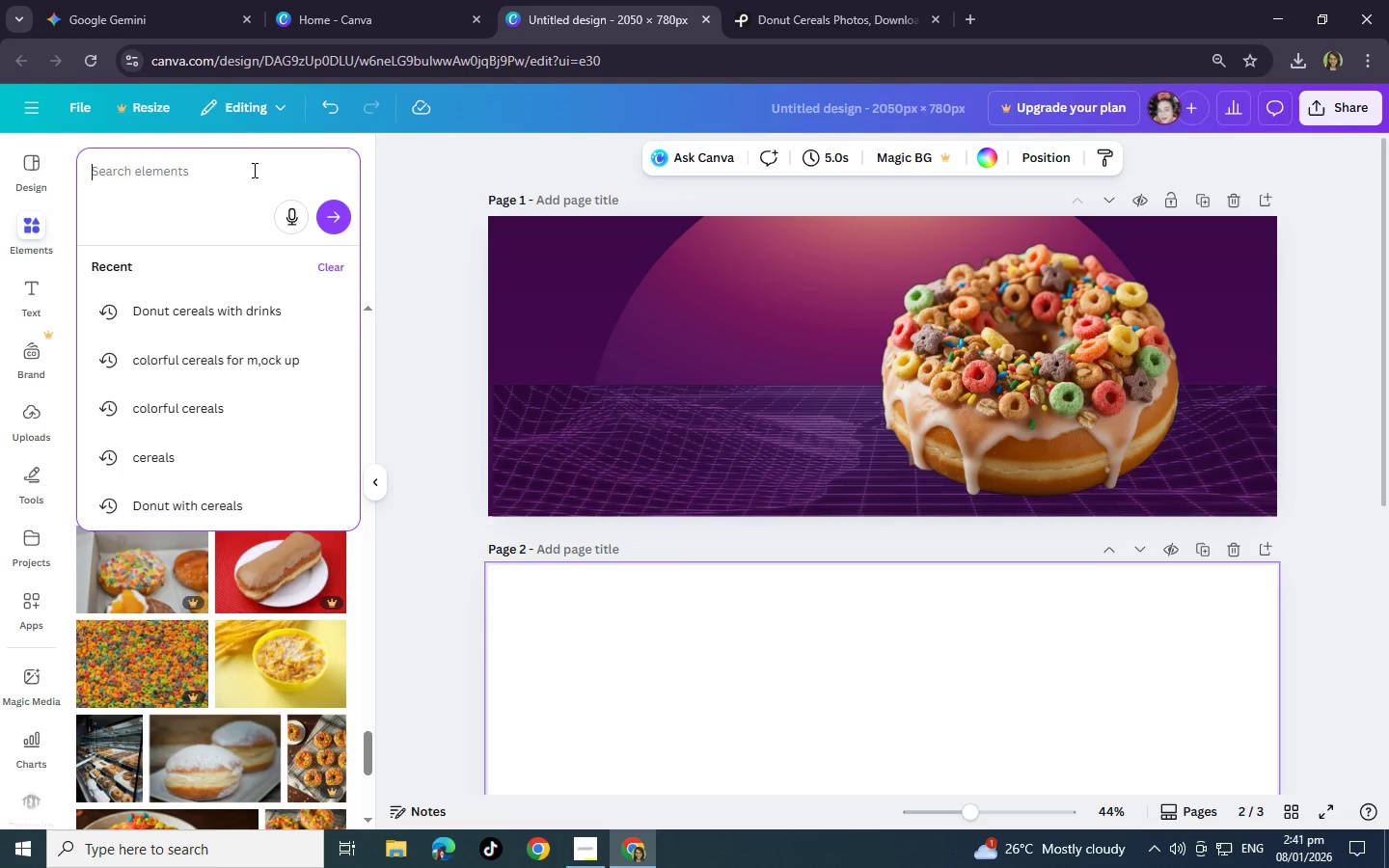 
left_click([440, 453])
 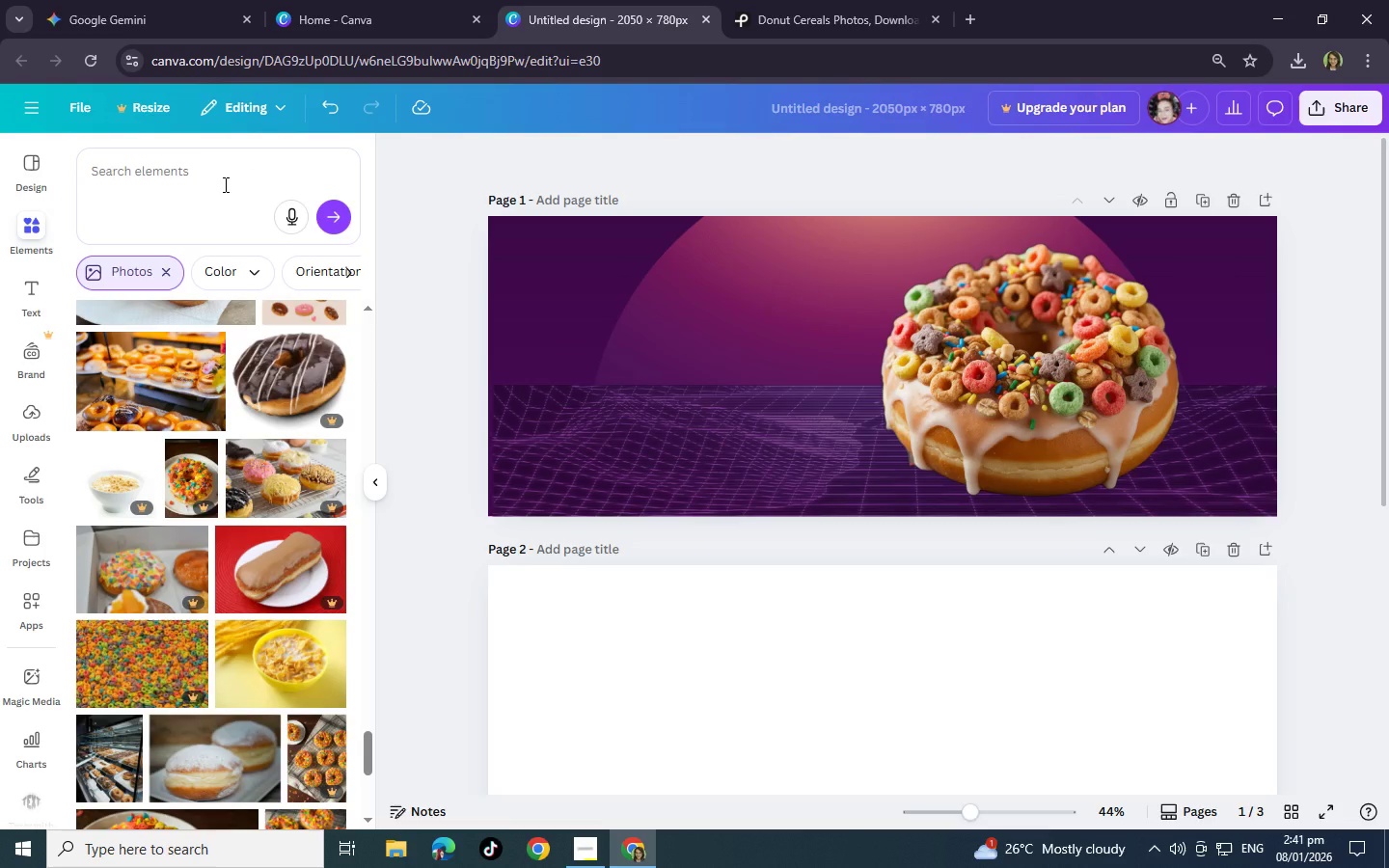 
wait(9.03)
 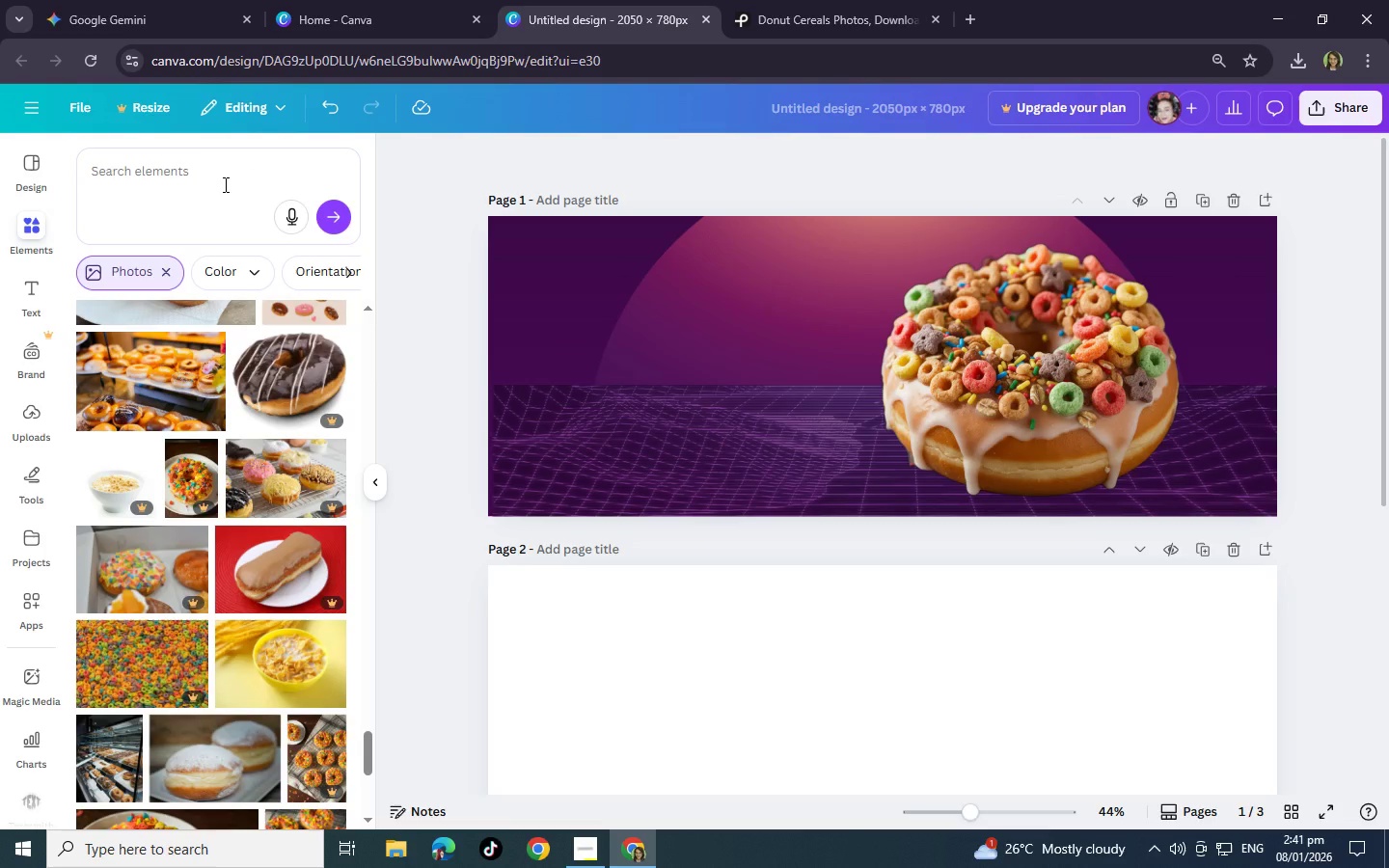 
left_click([140, 4])
 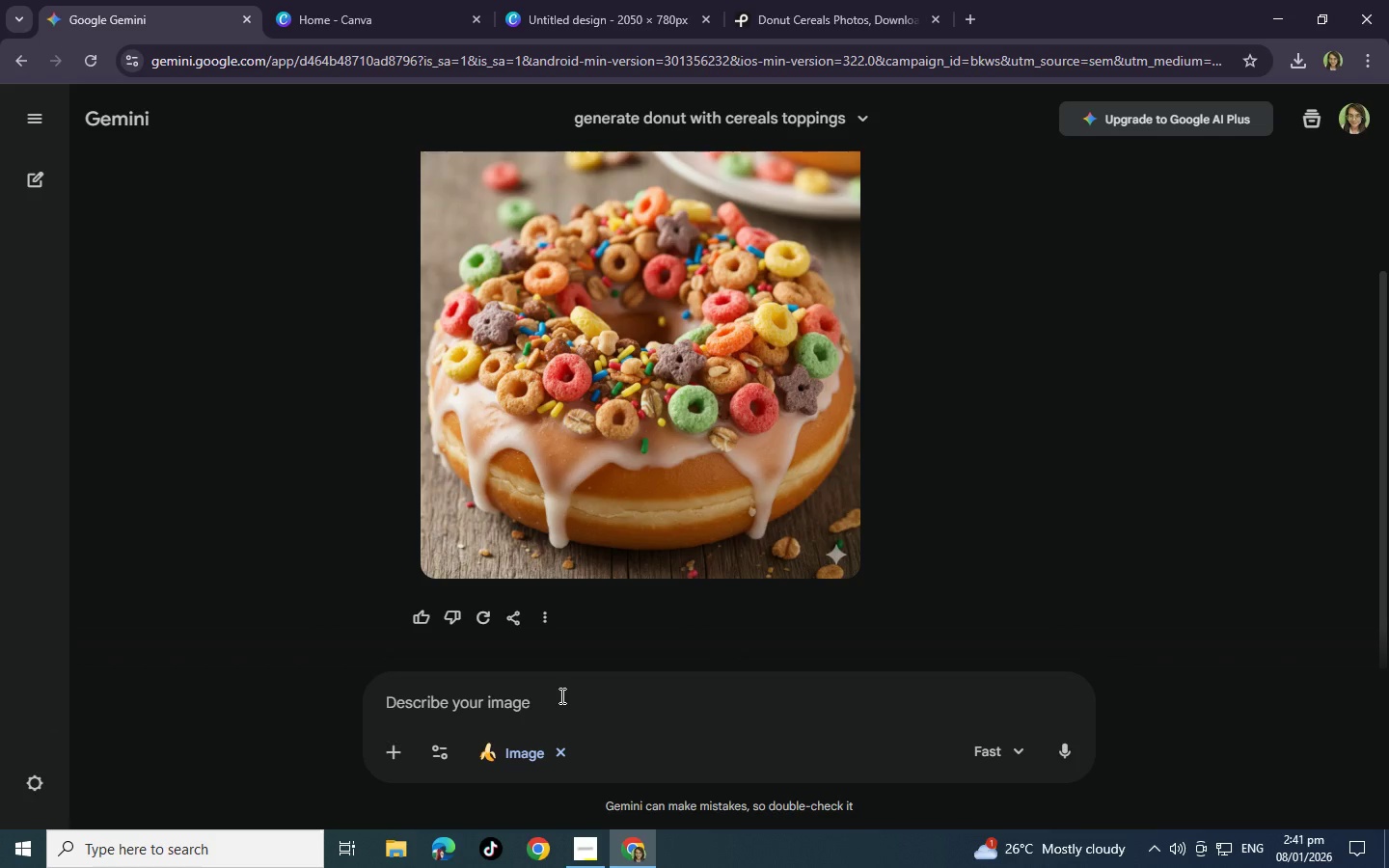 
scroll: coordinate [816, 331], scroll_direction: up, amount: 7.0
 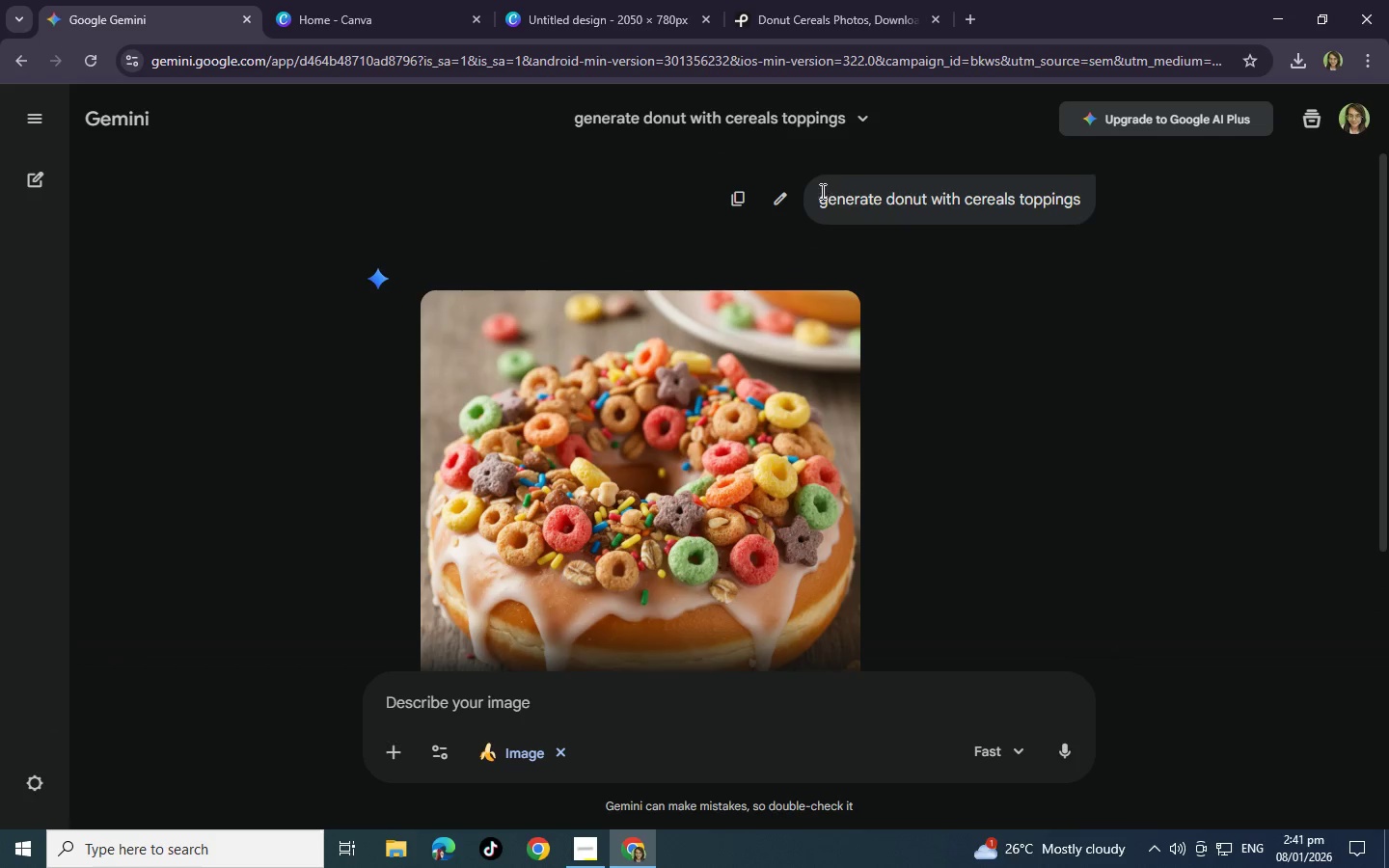 
left_click_drag(start_coordinate=[821, 191], to_coordinate=[1104, 207])
 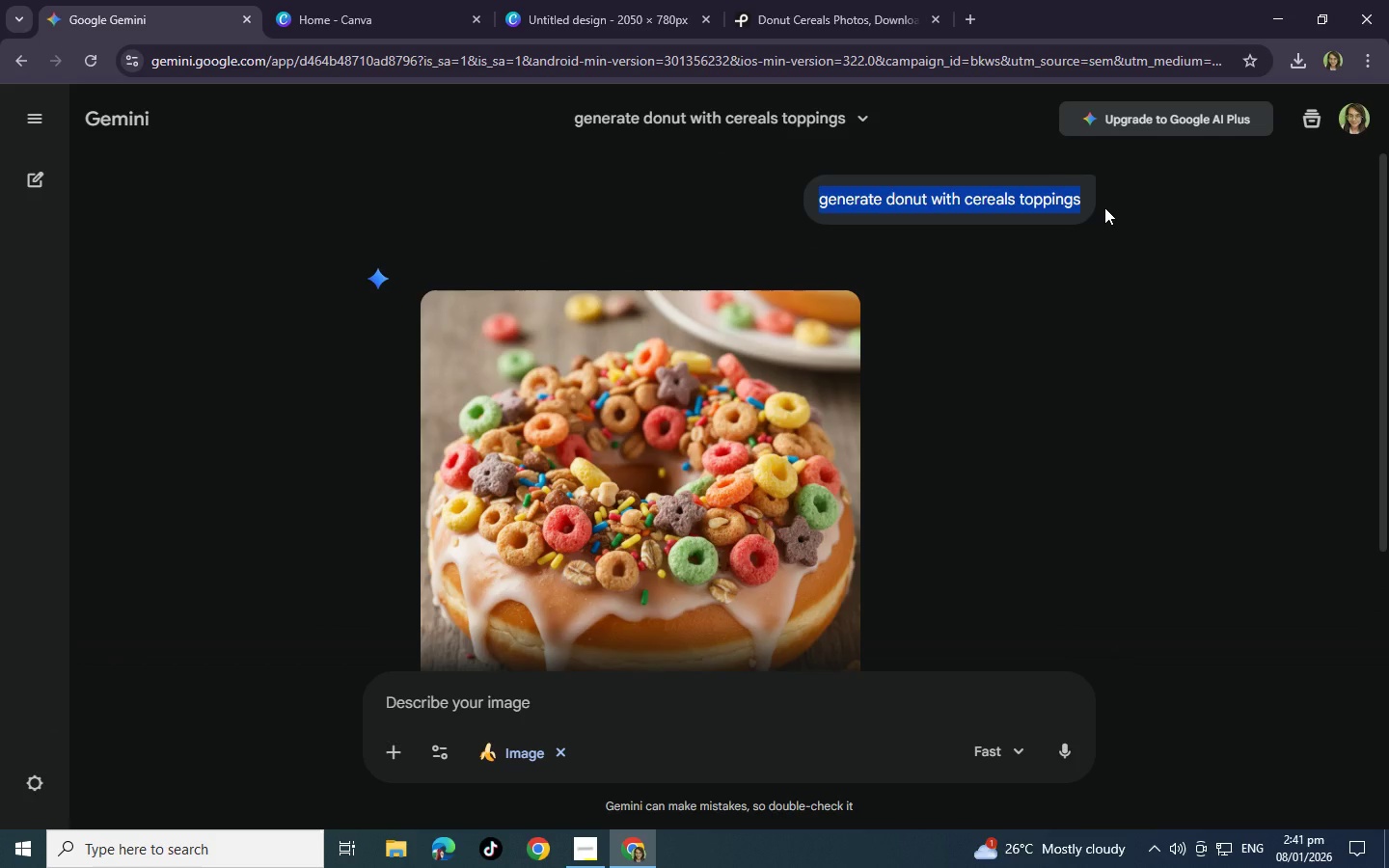 
key(Control+C)
 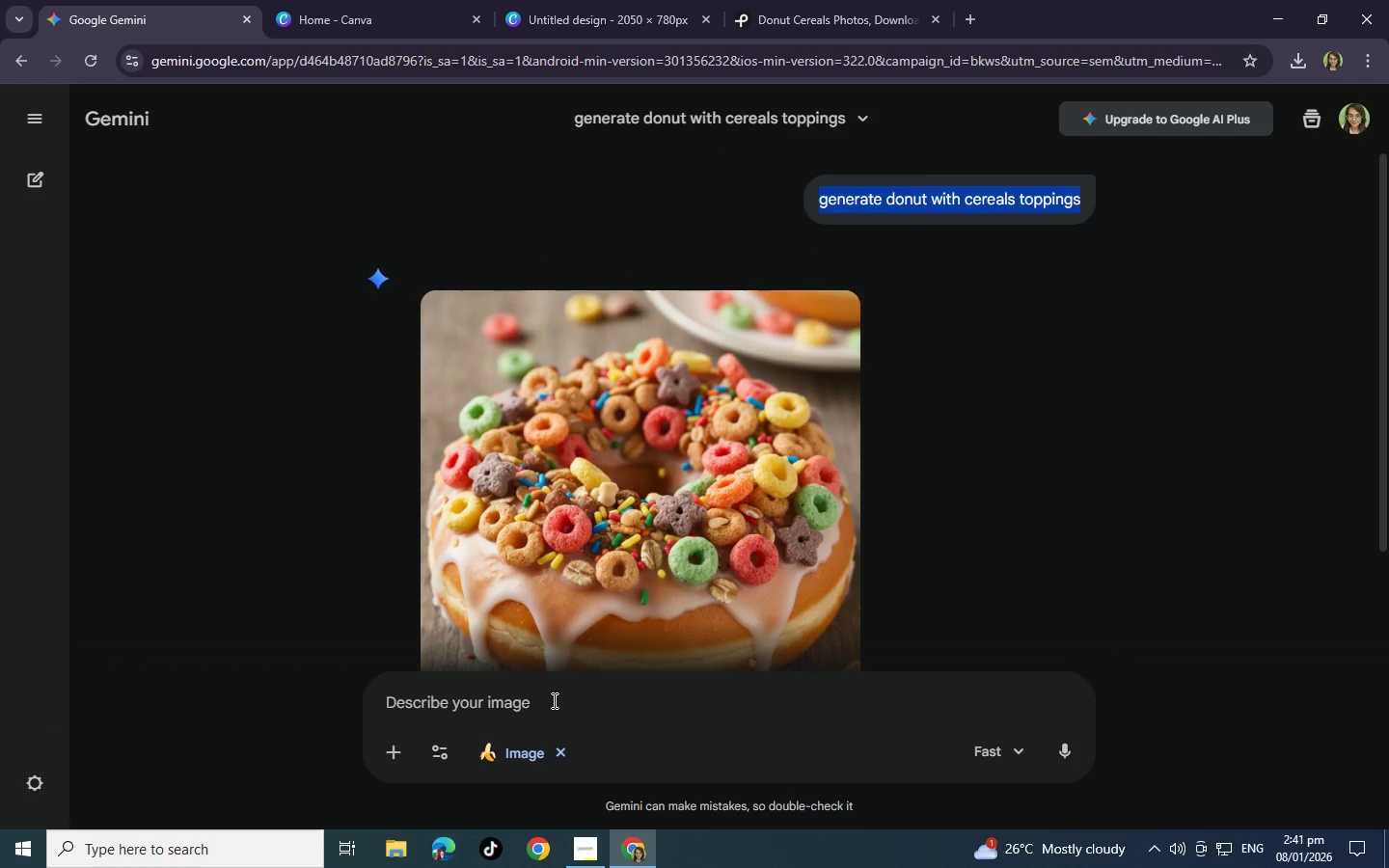 
left_click([550, 697])
 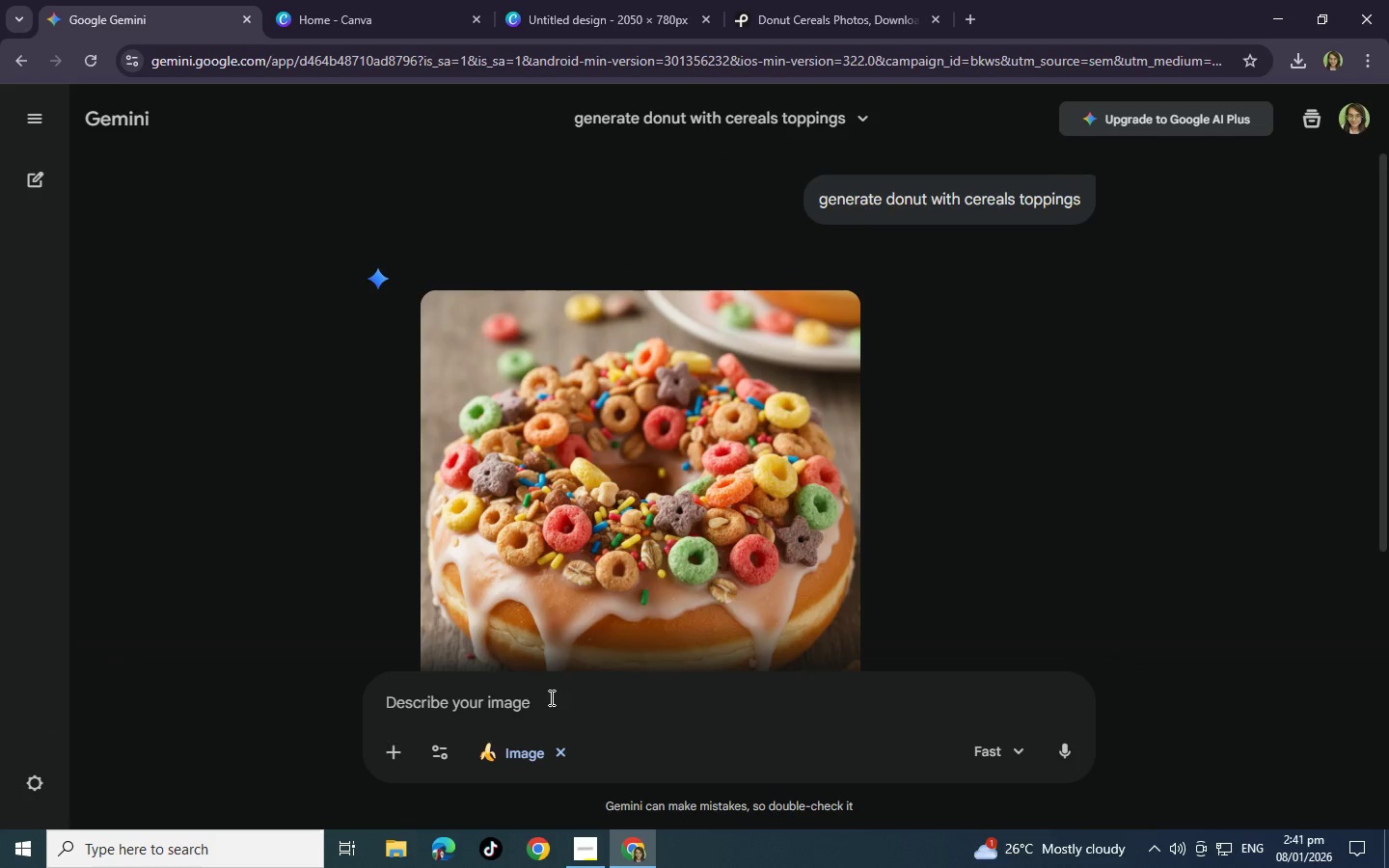 
key(Control+V)
 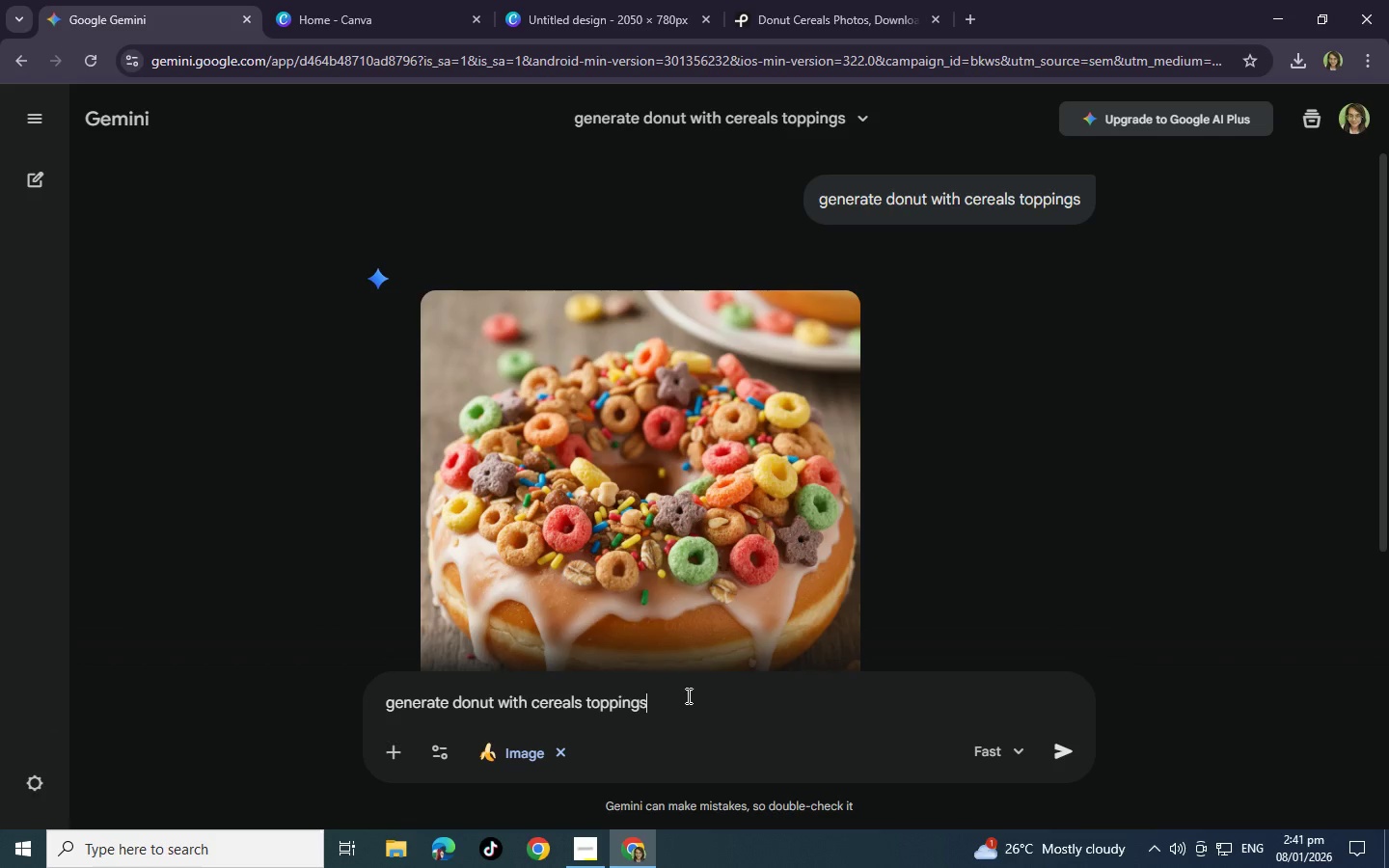 
type( strwa)
key(Backspace)
key(Backspace)
type(awberry flavors)
key(Backspace)
 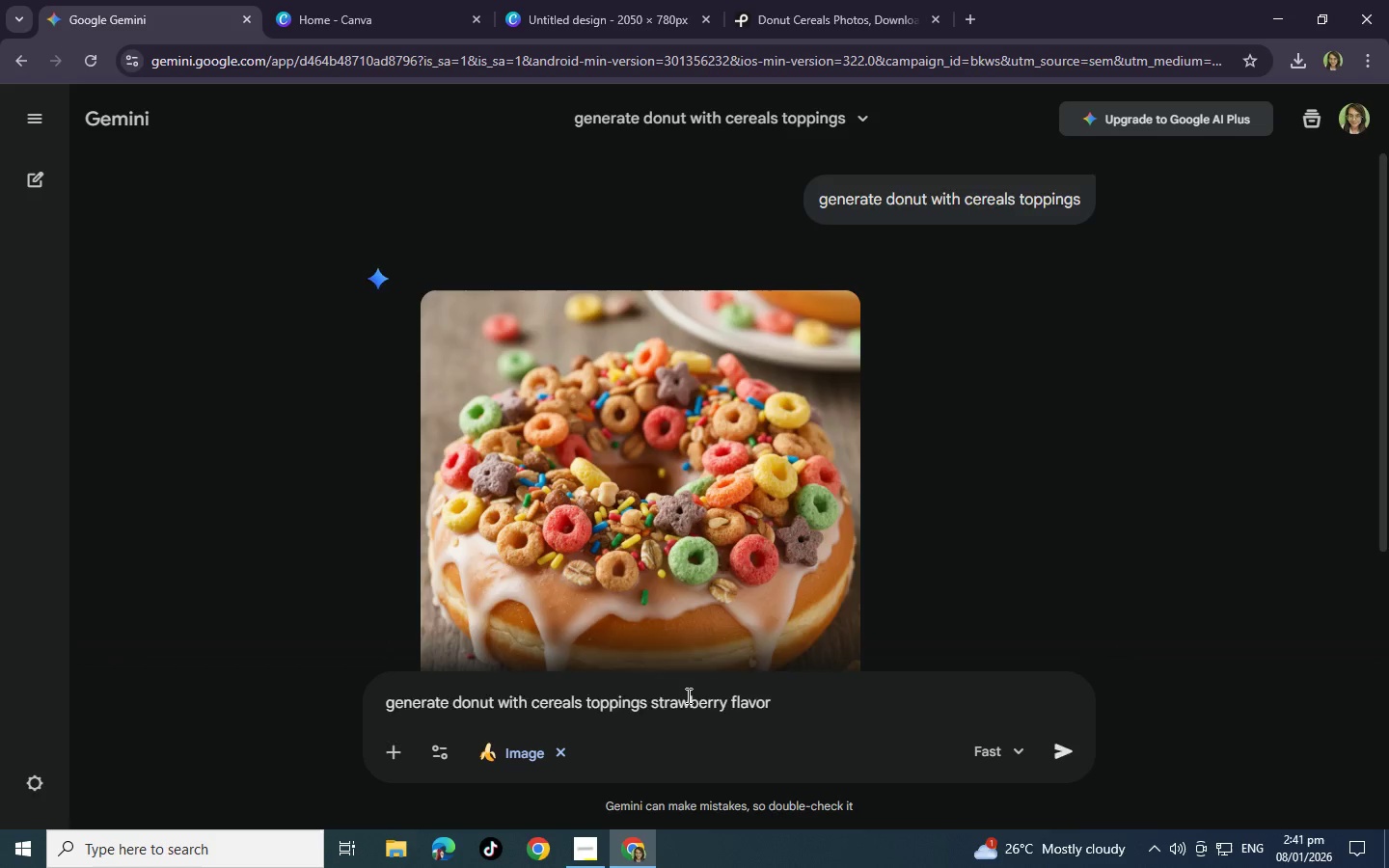 
key(Enter)
 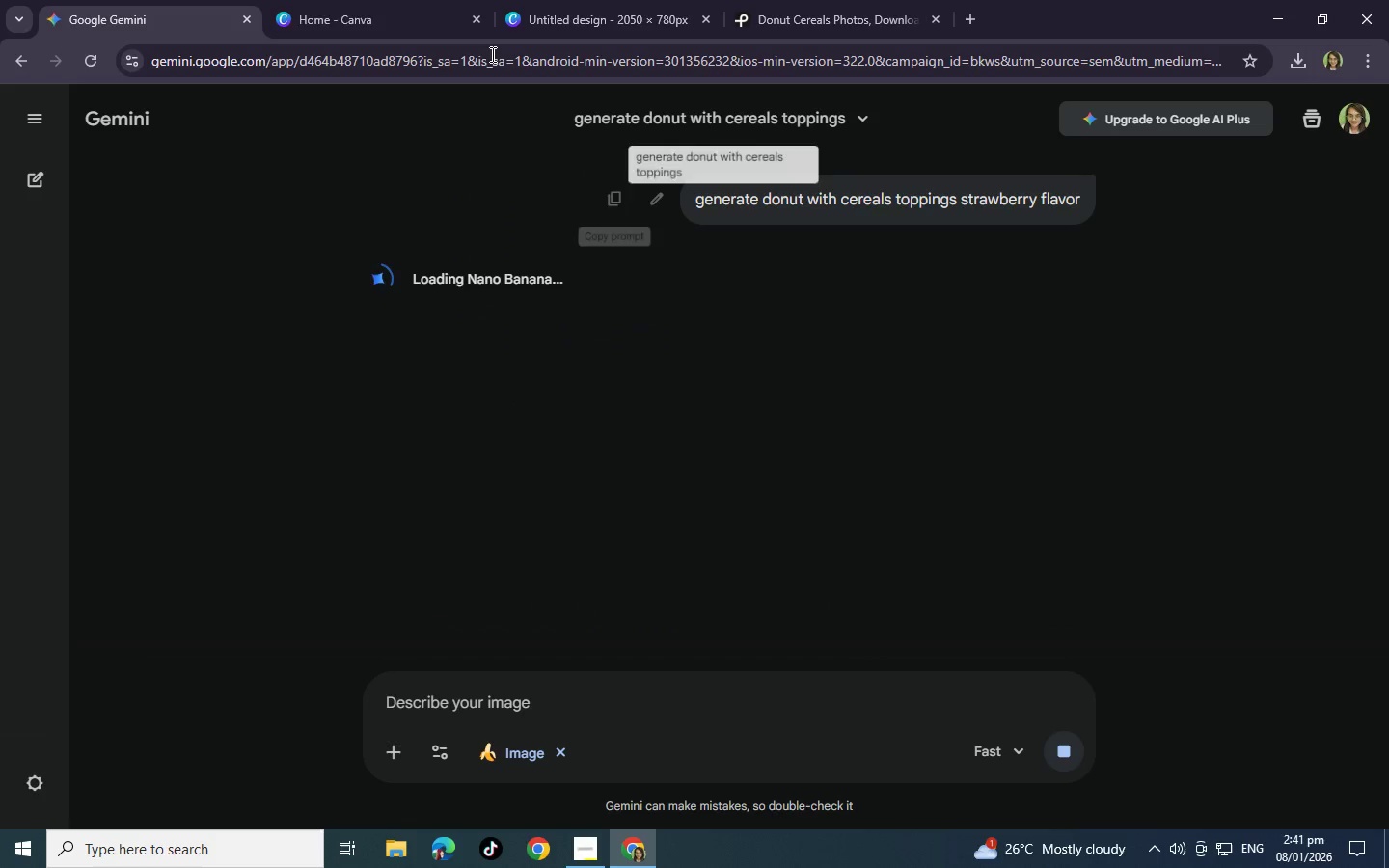 
left_click([425, 0])
 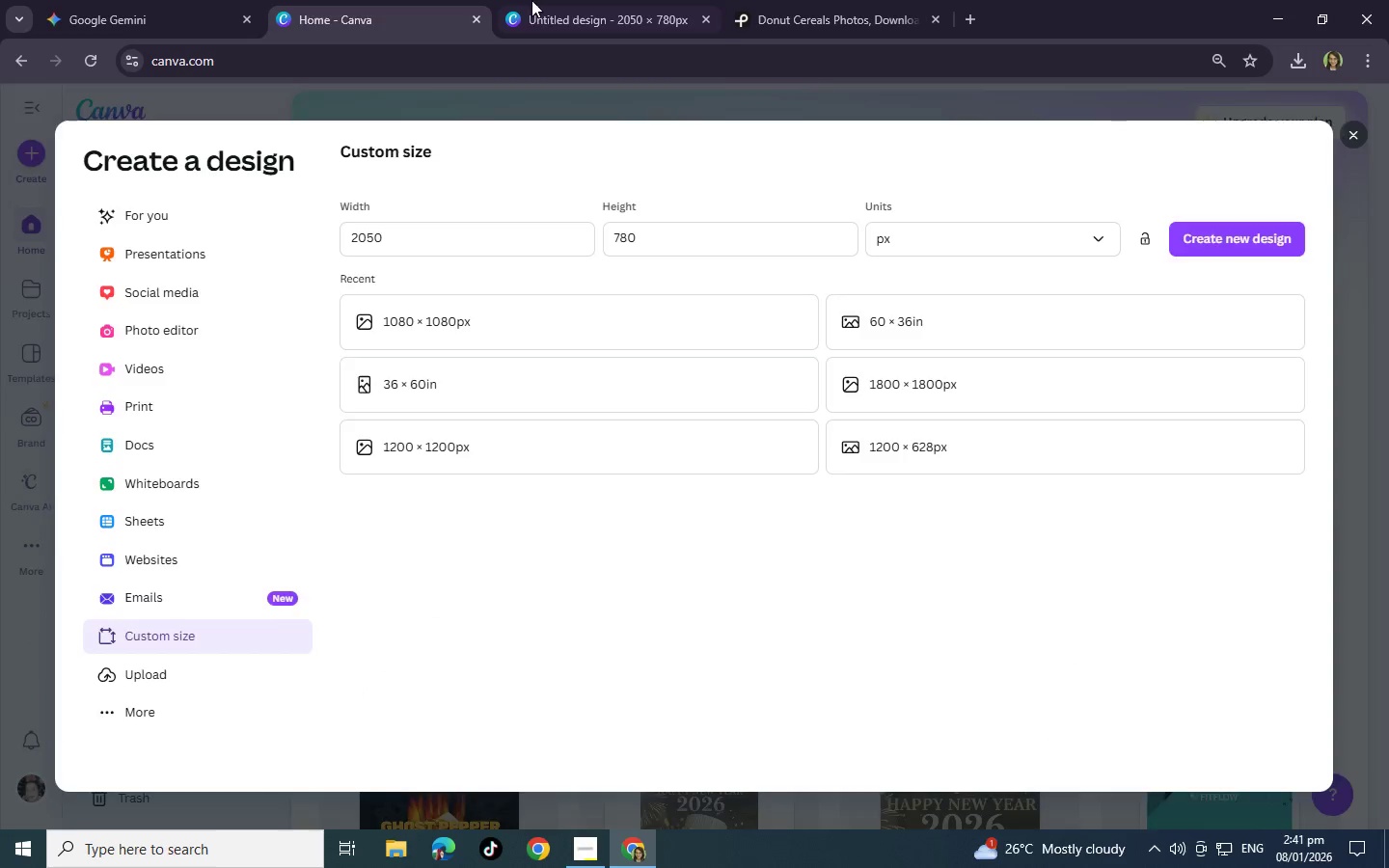 
left_click([553, 0])
 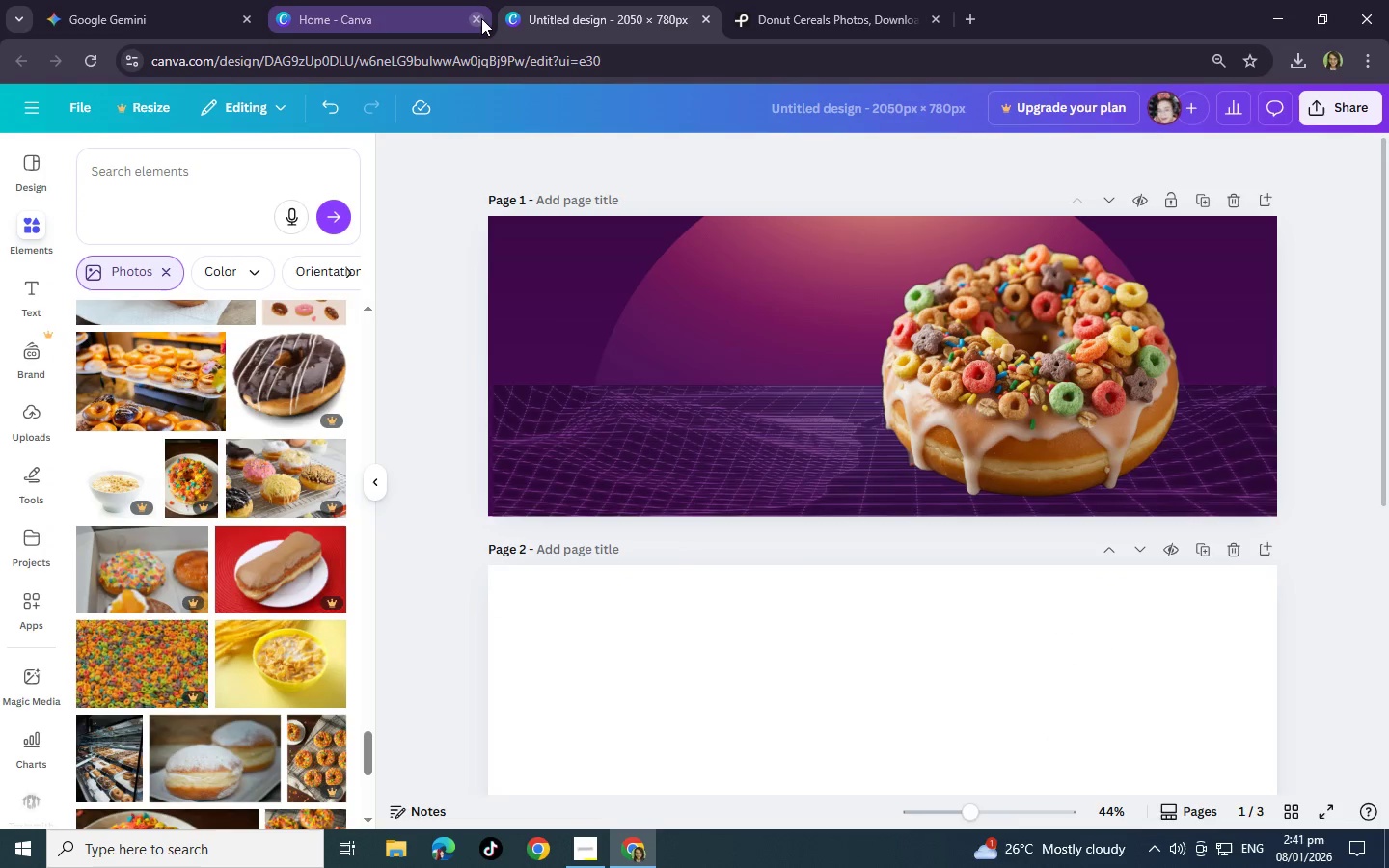 
left_click([480, 18])
 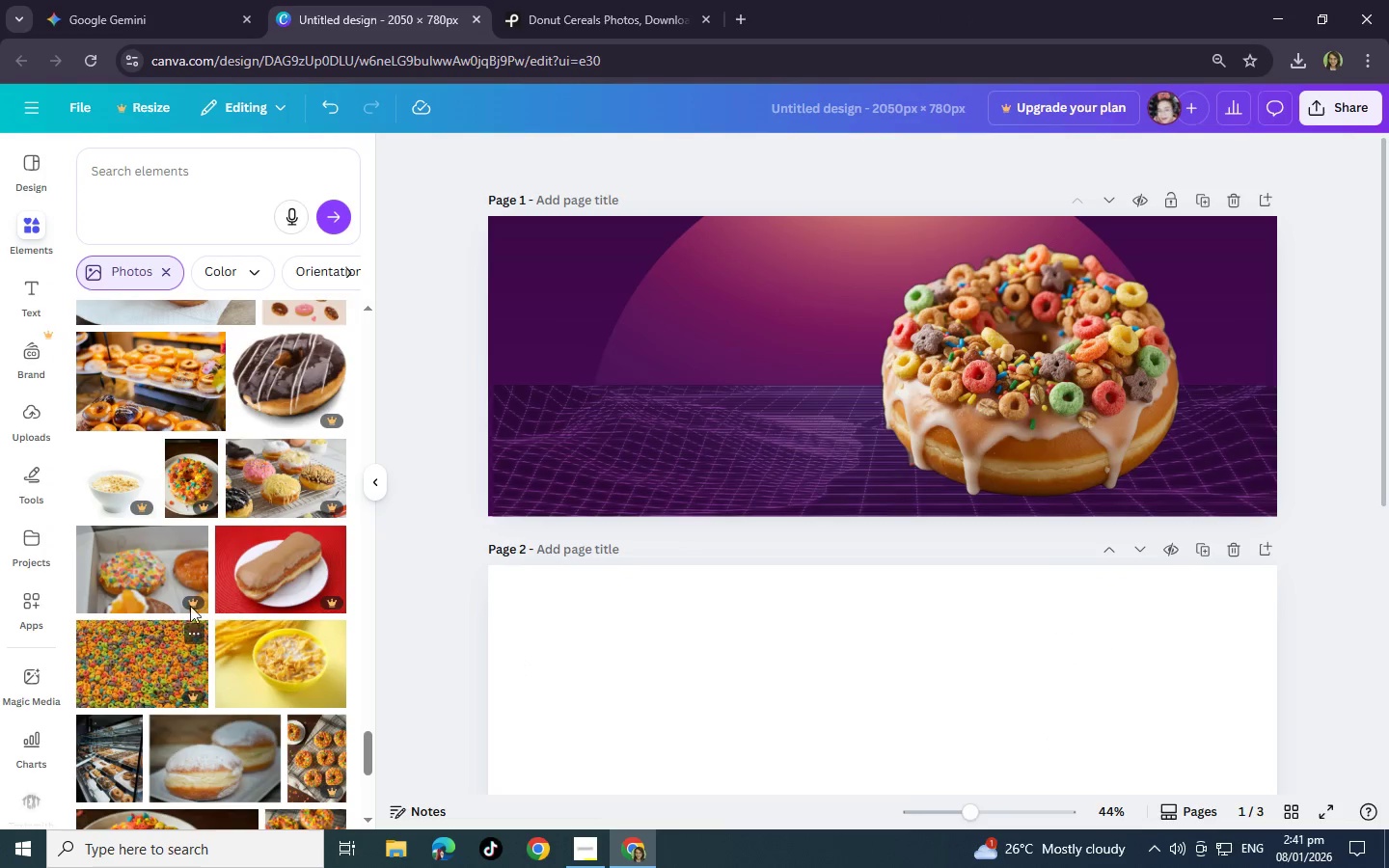 
scroll: coordinate [168, 466], scroll_direction: down, amount: 5.0
 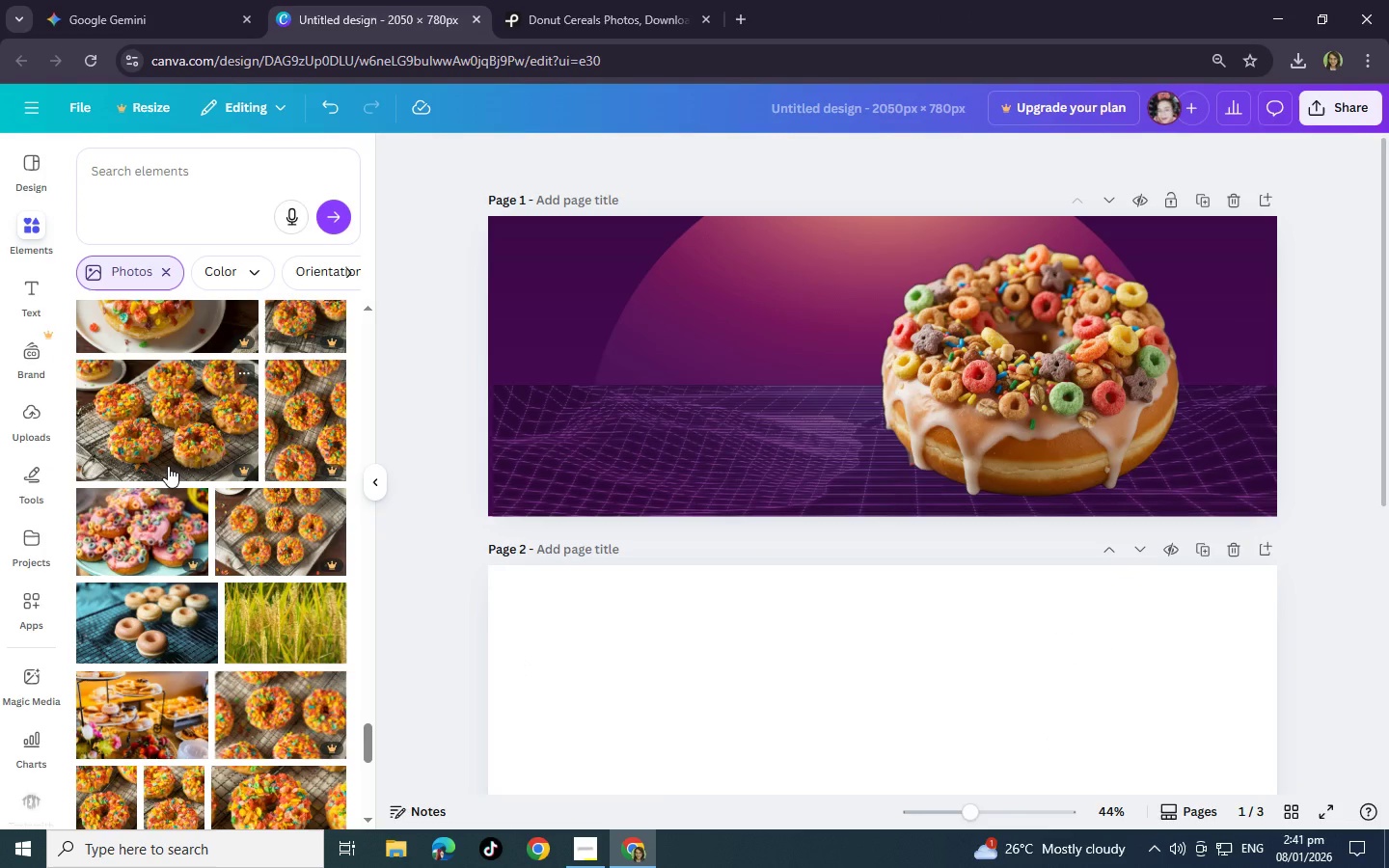 
mouse_move([173, 522])
 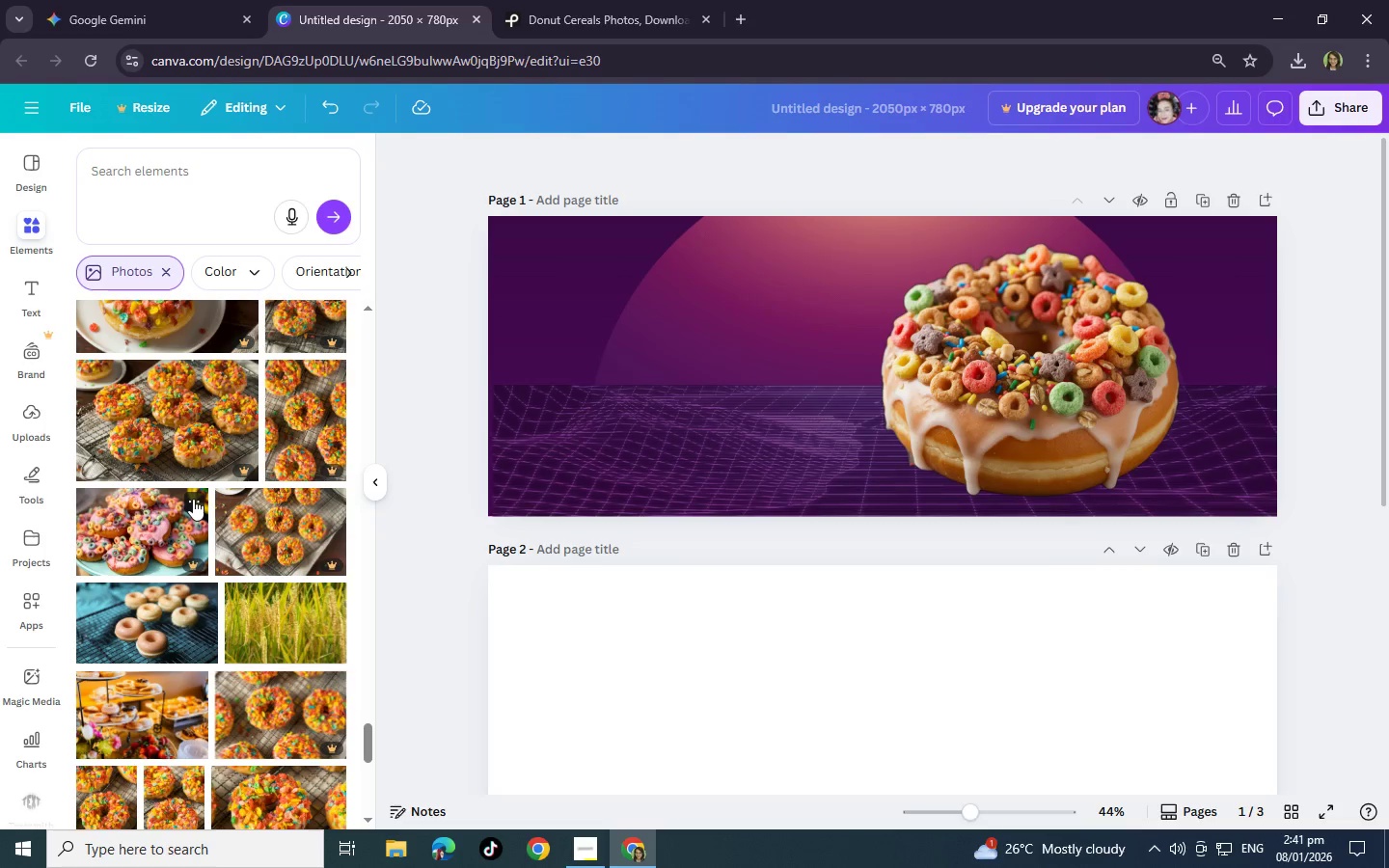 
left_click([193, 499])
 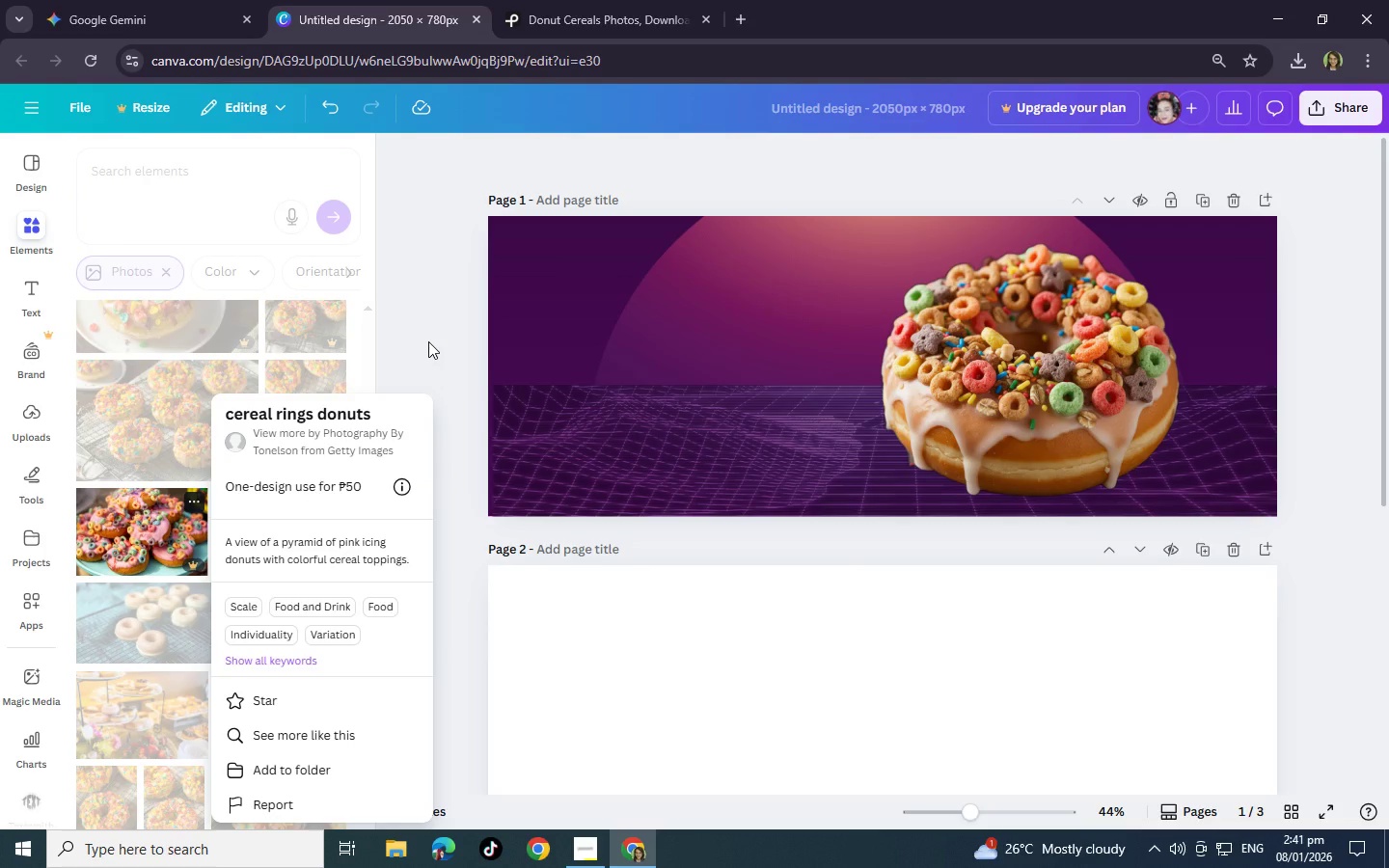 
wait(6.97)
 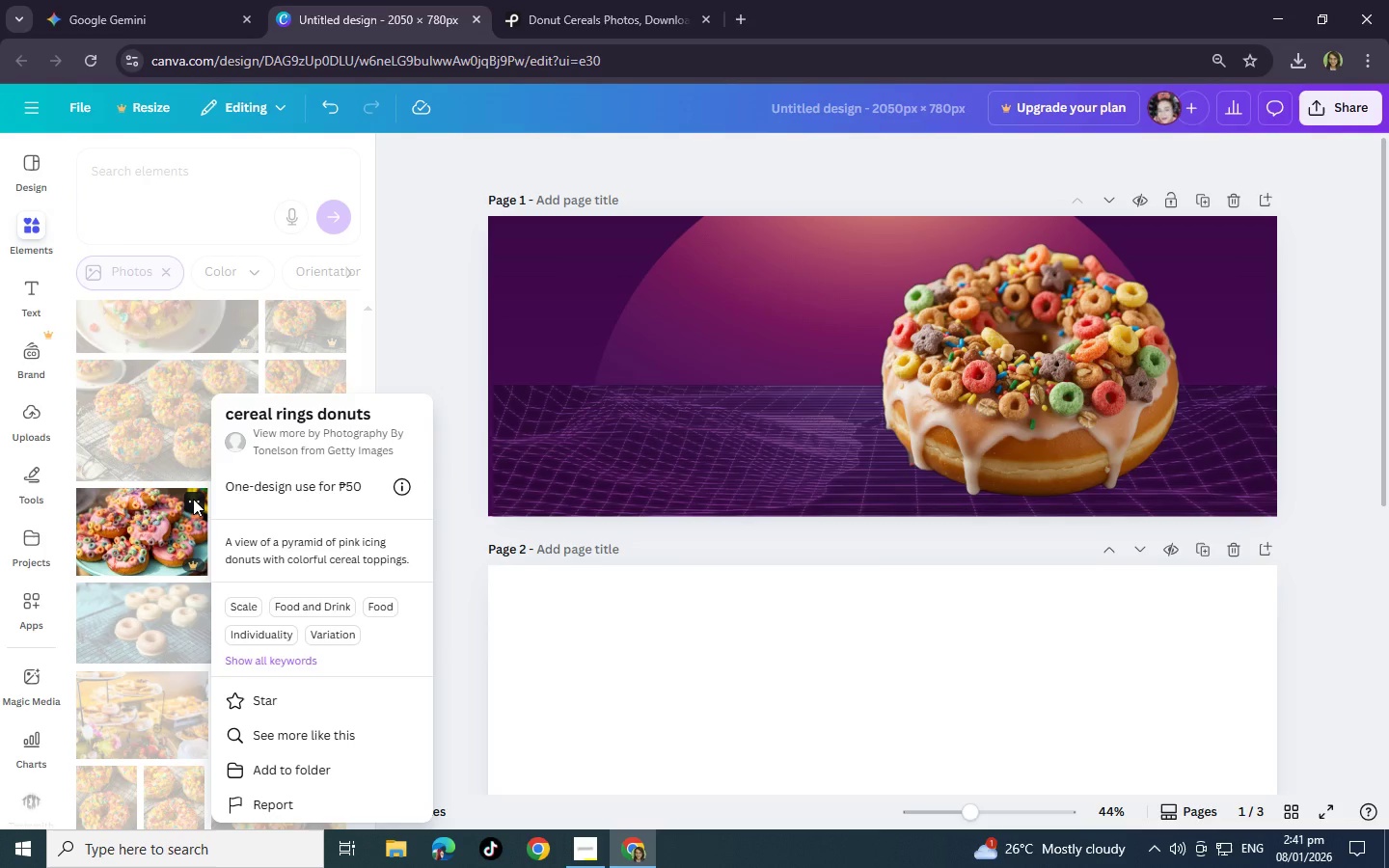 
left_click([428, 341])
 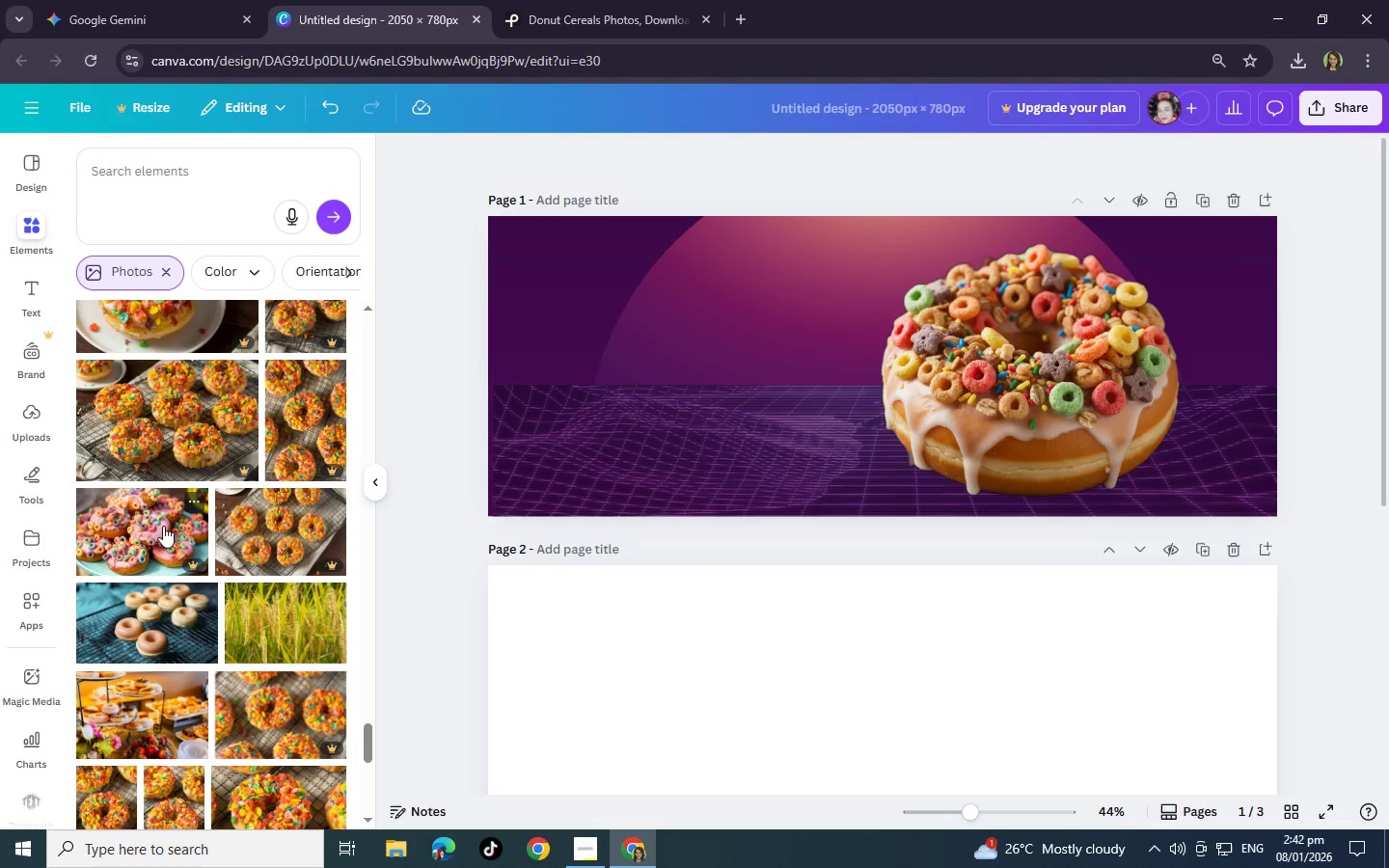 
scroll: coordinate [163, 526], scroll_direction: down, amount: 15.0
 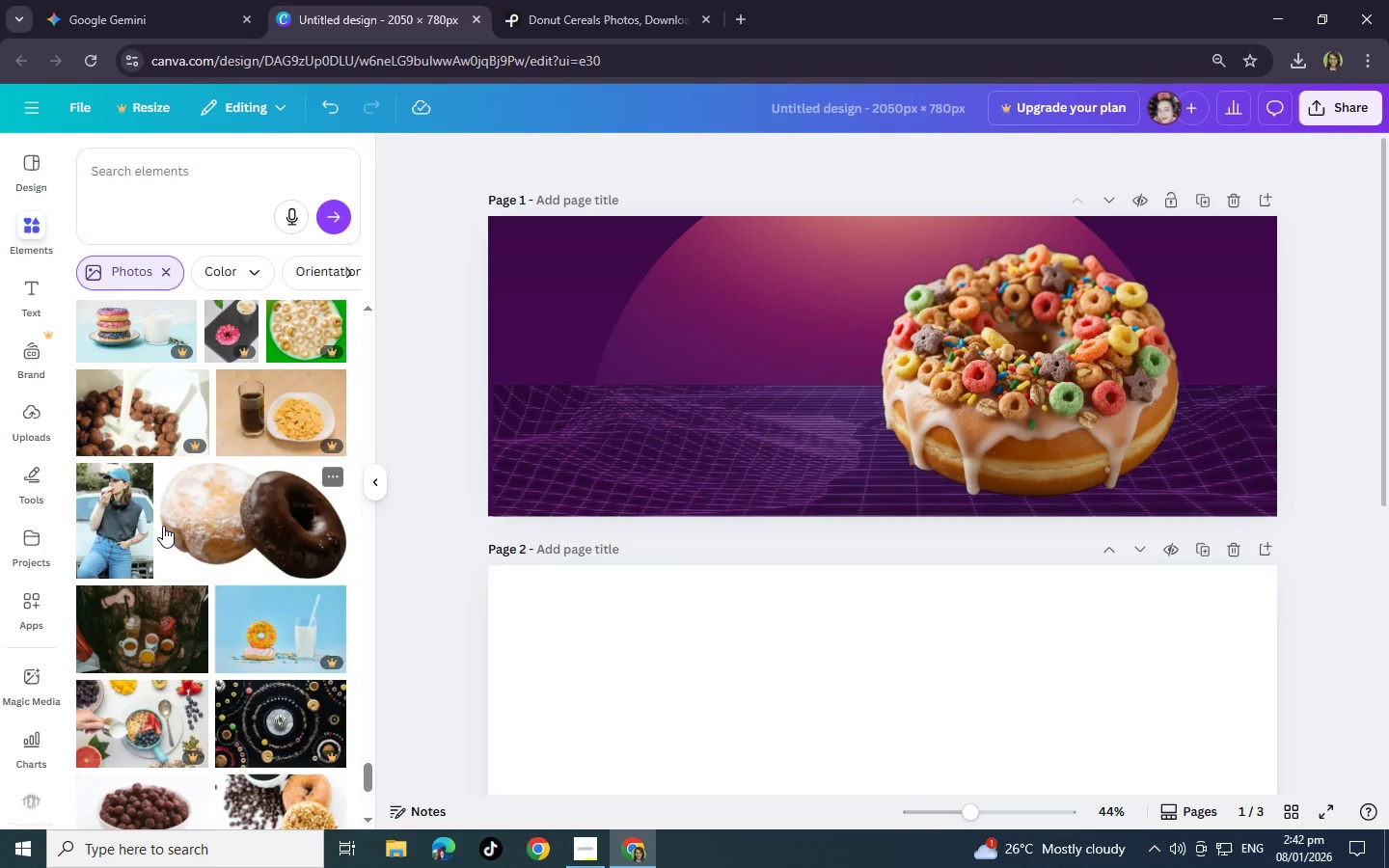 
scroll: coordinate [163, 526], scroll_direction: up, amount: 1.0
 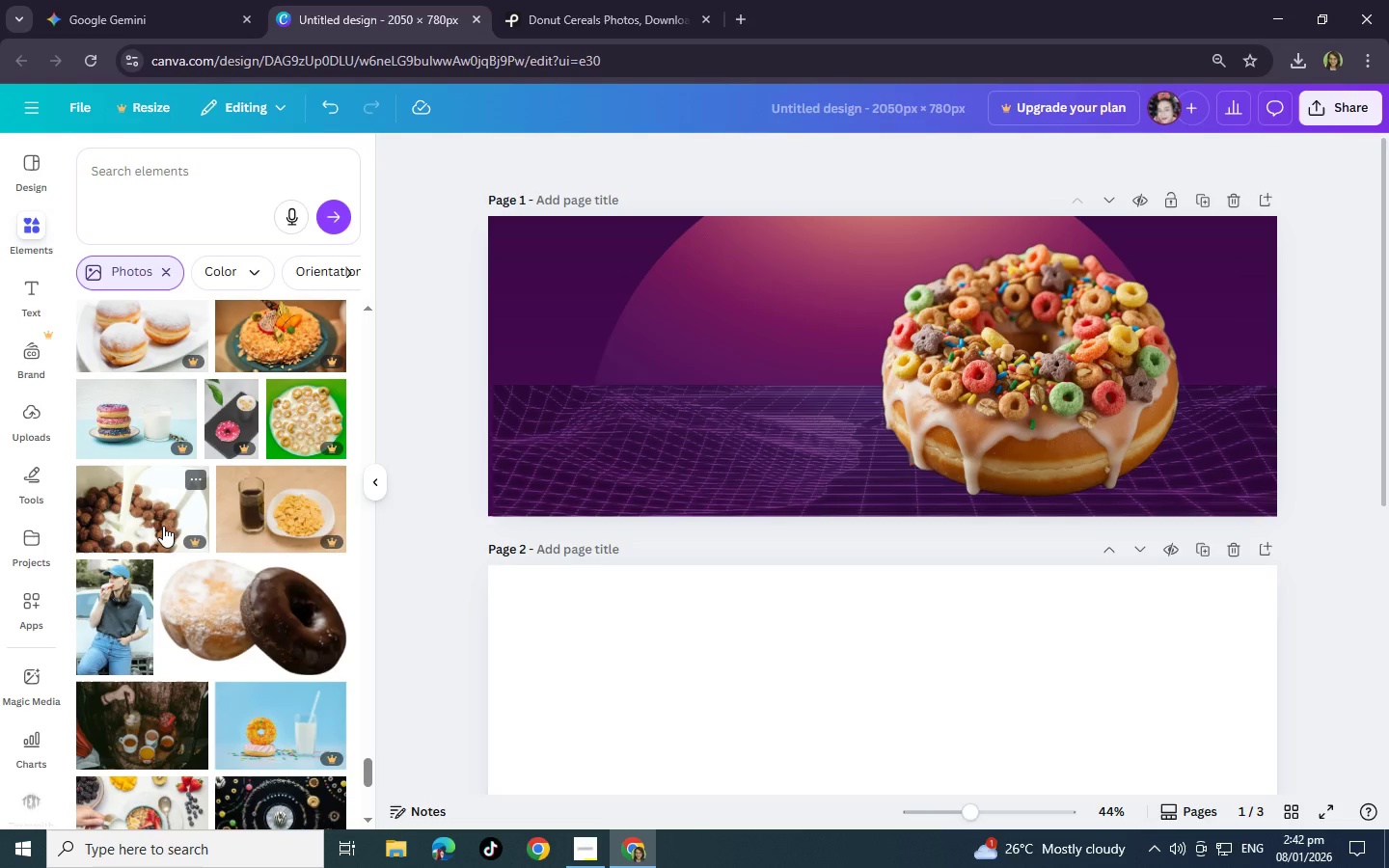 
scroll: coordinate [163, 526], scroll_direction: down, amount: 2.0
 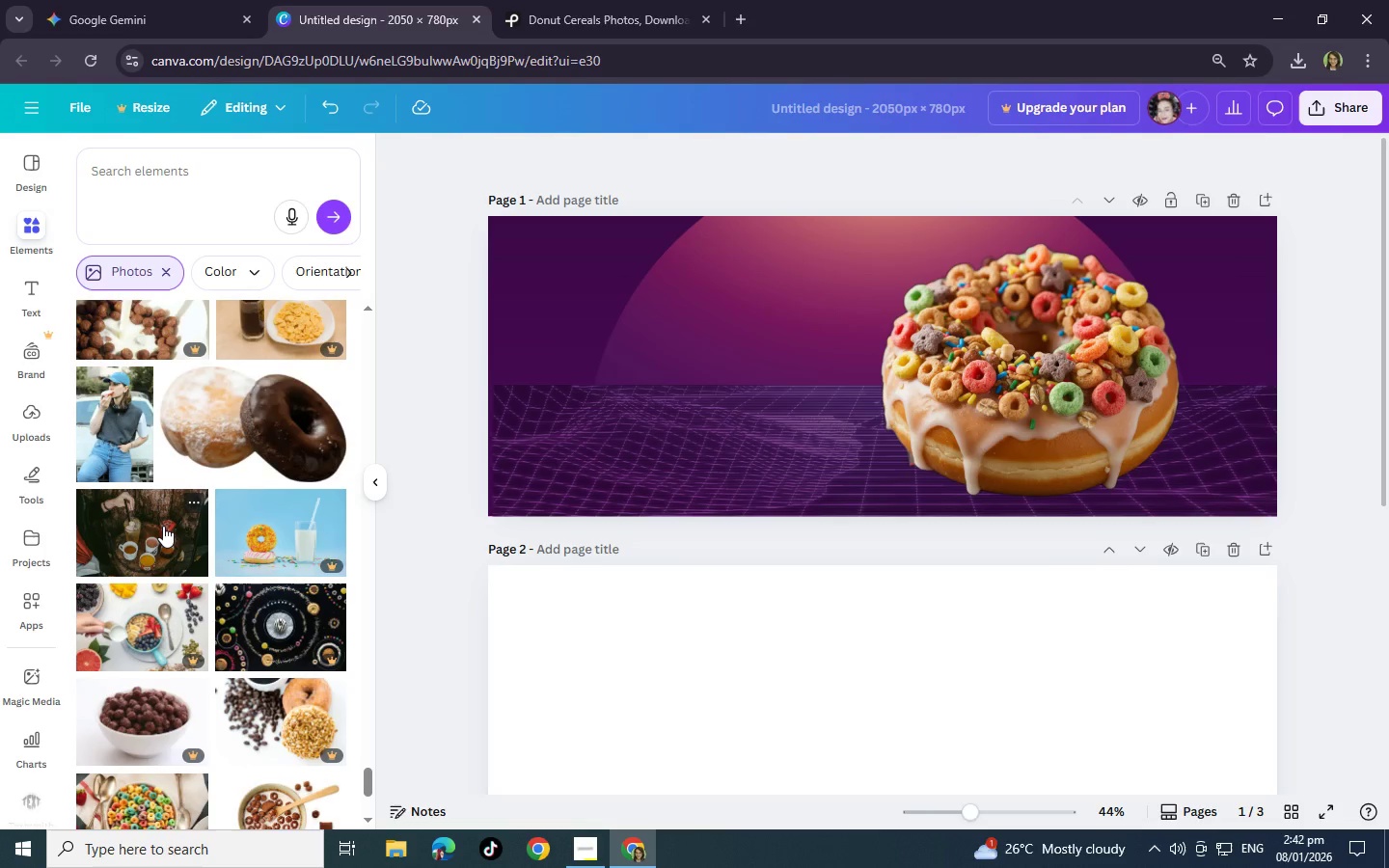 
scroll: coordinate [163, 526], scroll_direction: up, amount: 2.0
 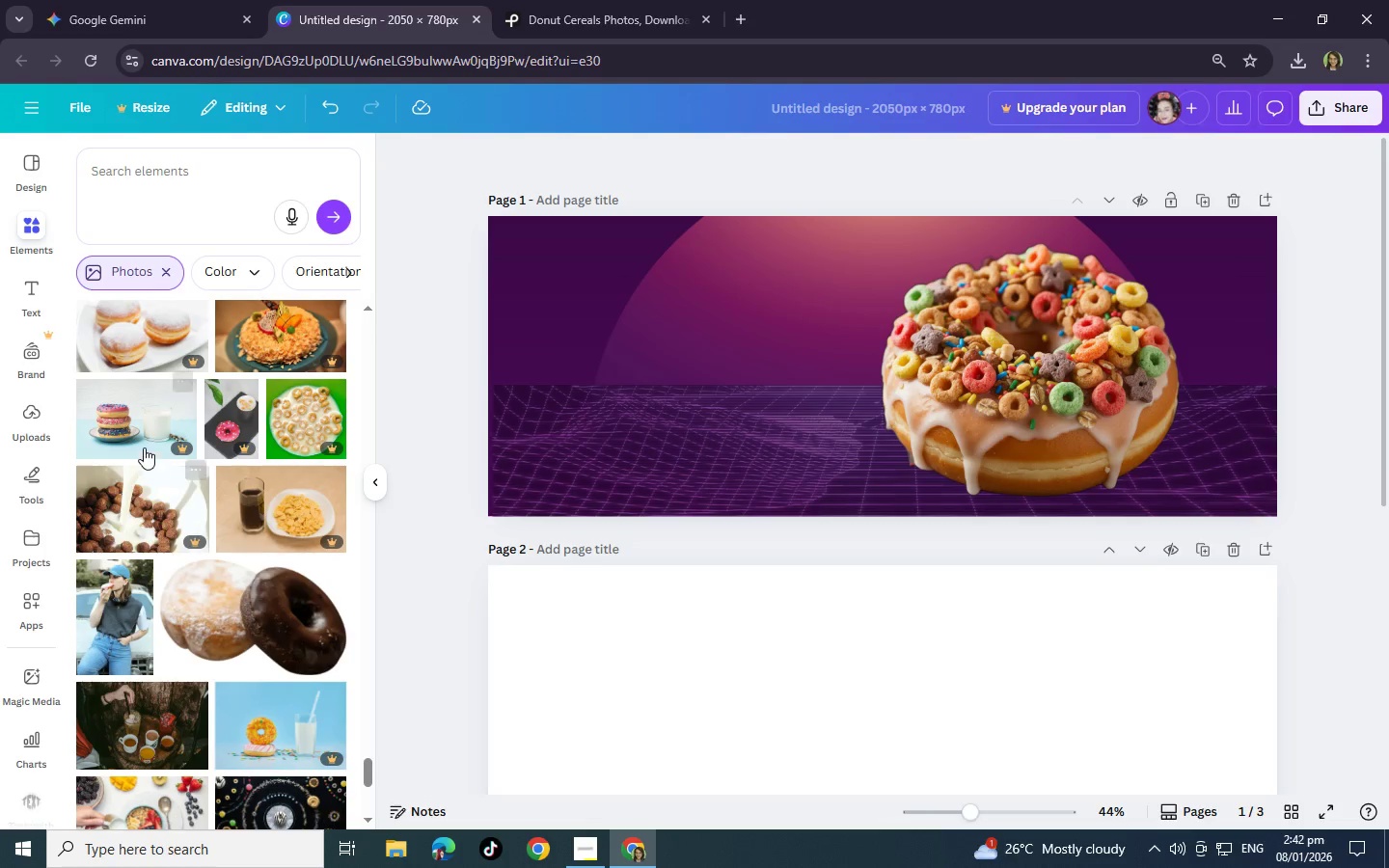 
left_click([133, 434])
 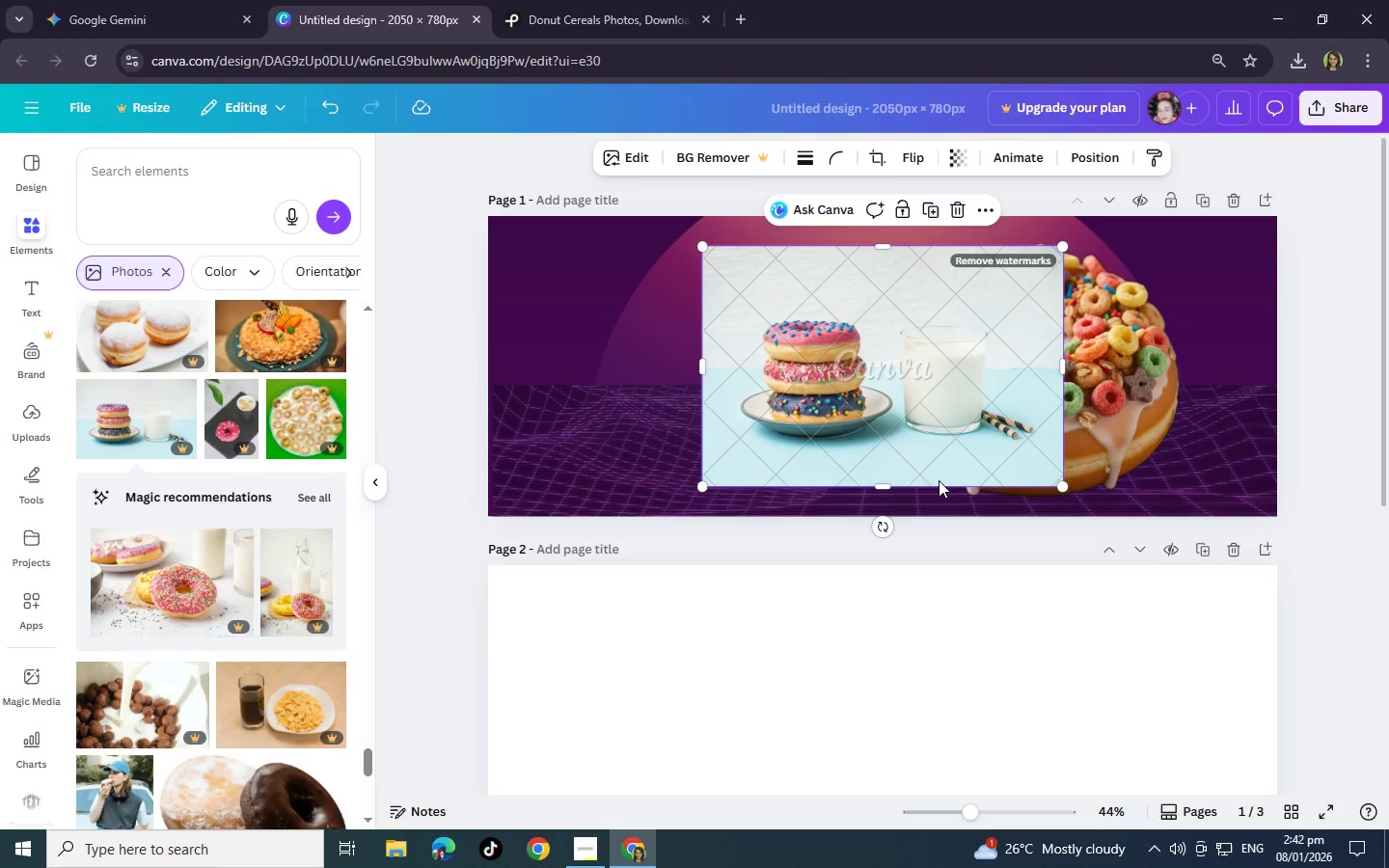 
wait(7.08)
 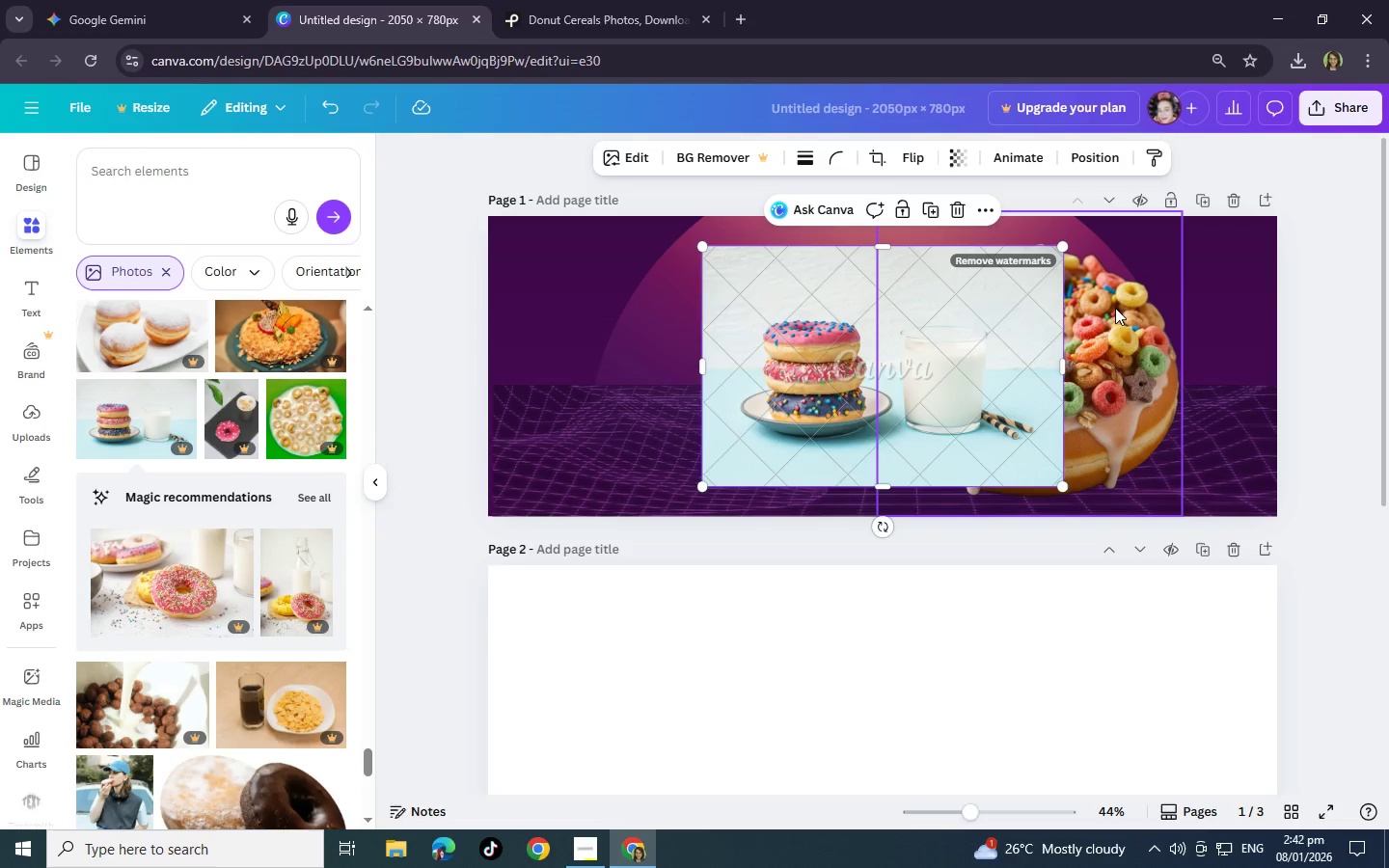 
left_click([968, 208])
 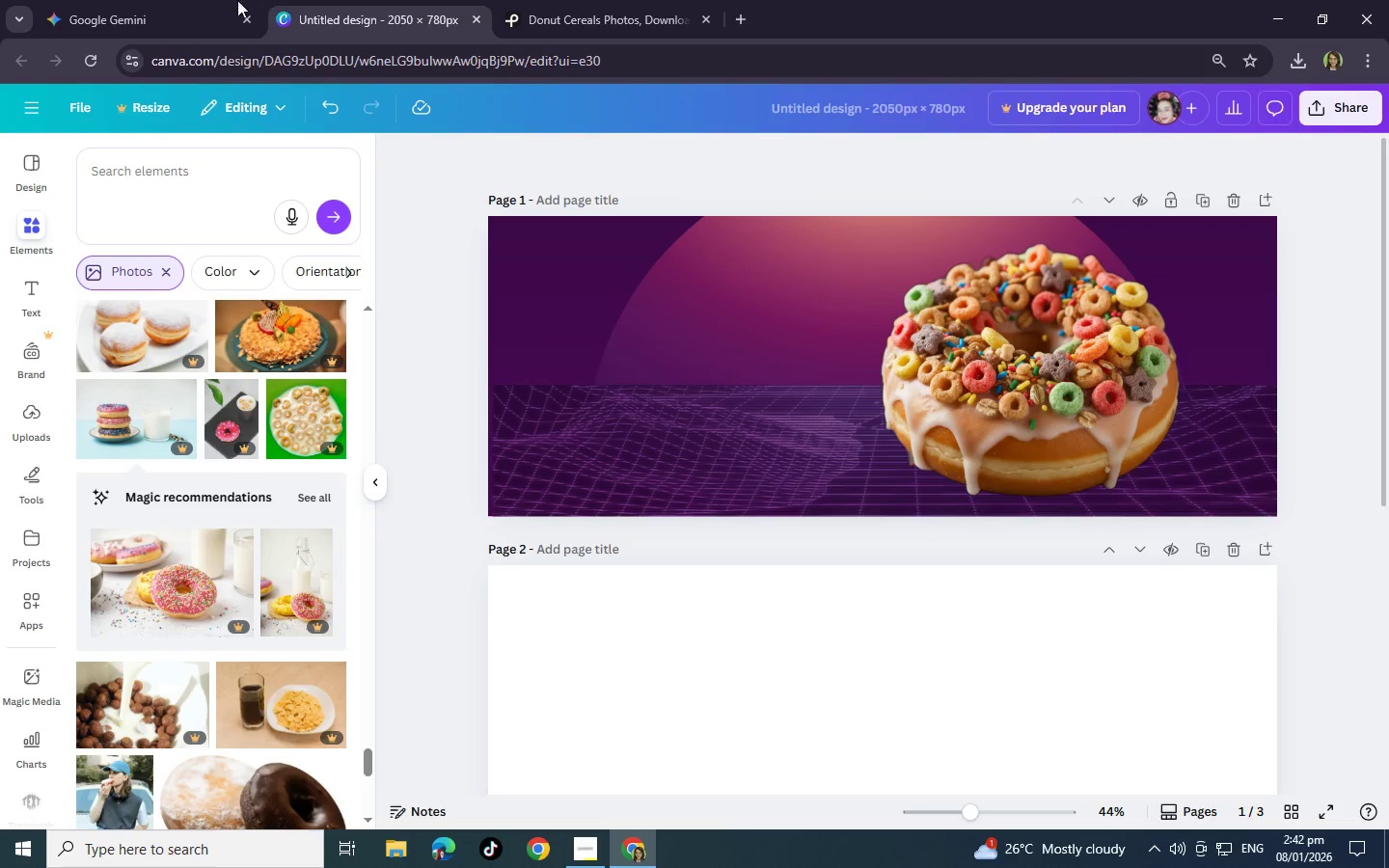 
left_click([204, 0])
 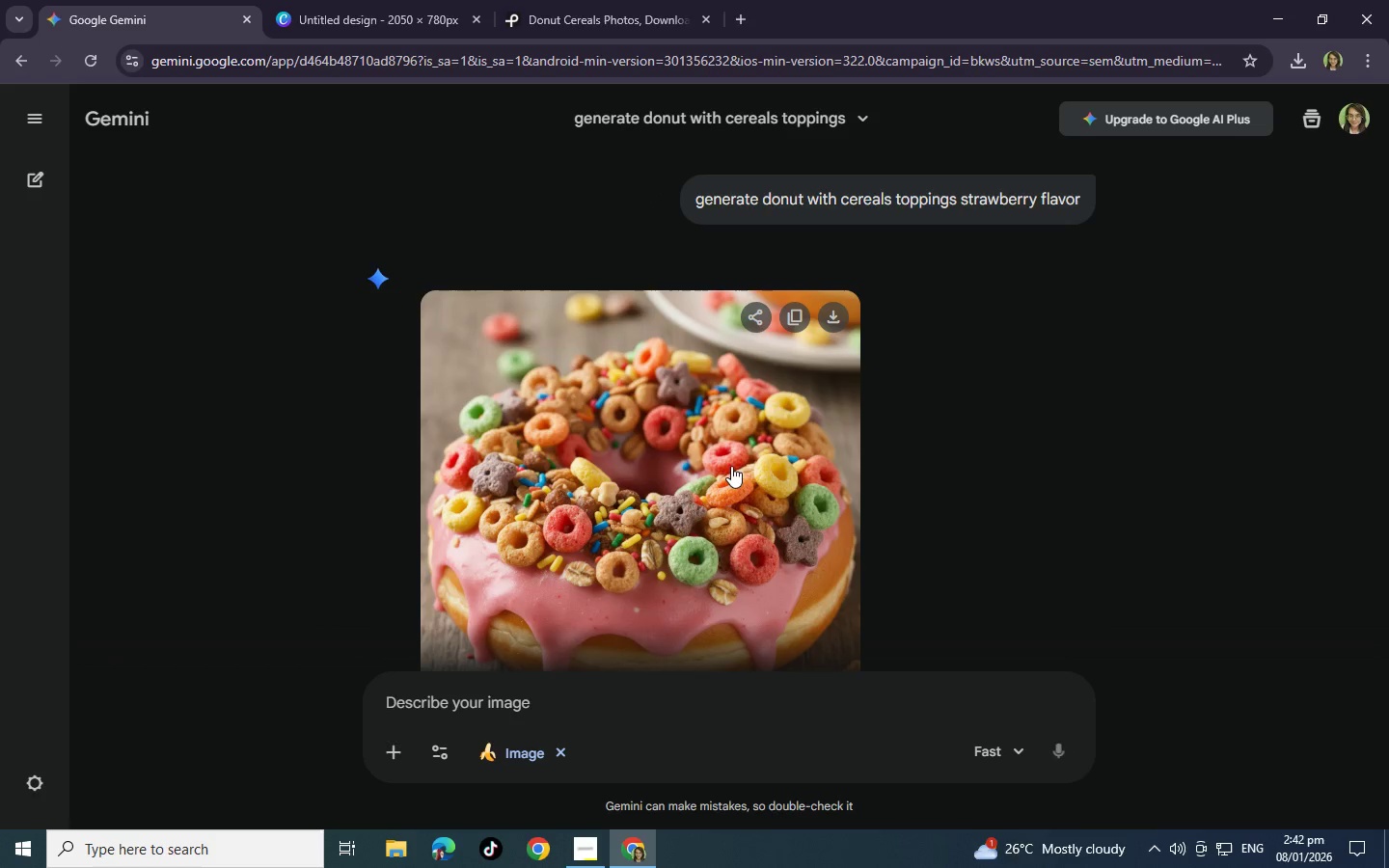 
scroll: coordinate [727, 475], scroll_direction: down, amount: 1.0
 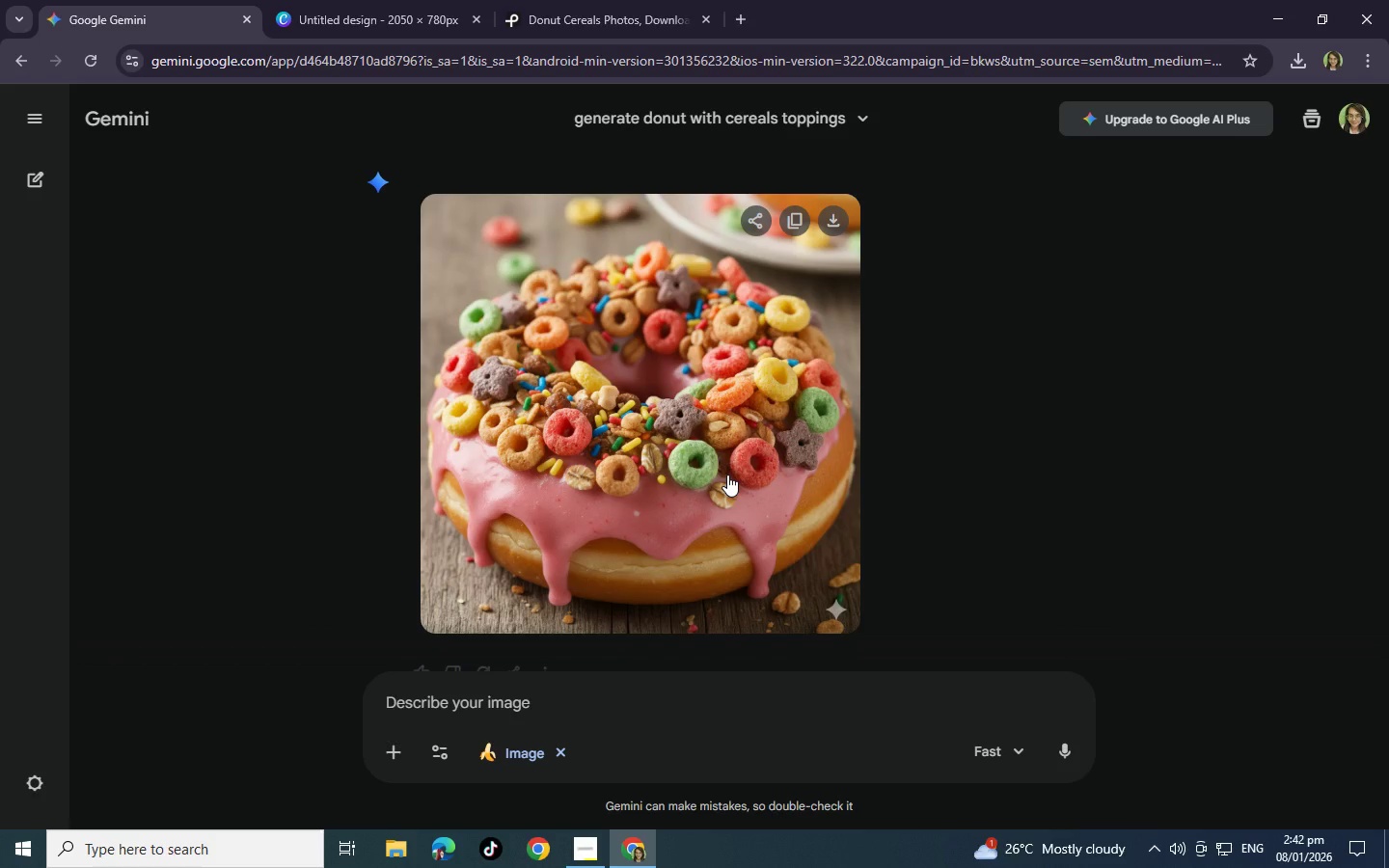 
scroll: coordinate [727, 475], scroll_direction: up, amount: 1.0
 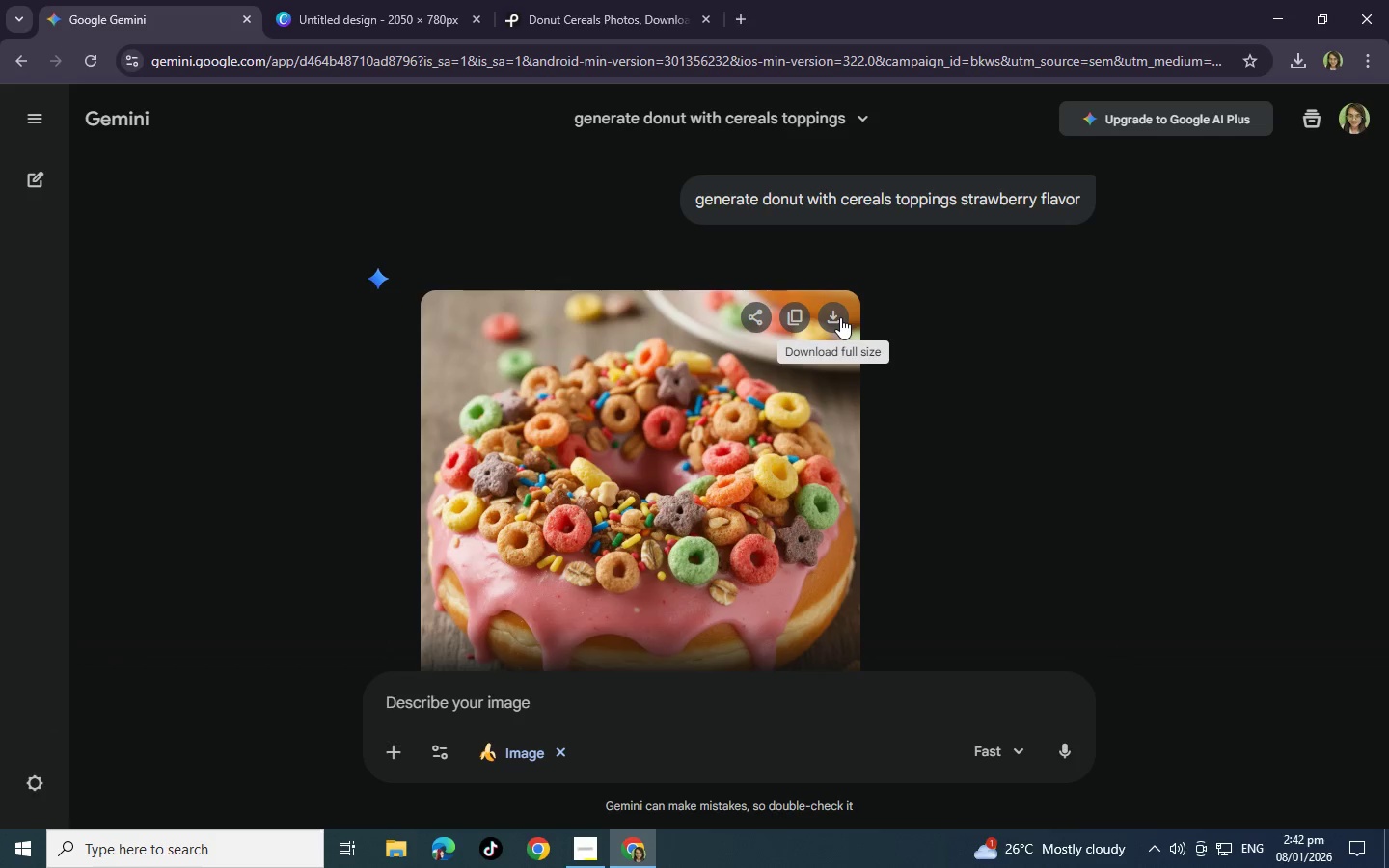 
left_click([840, 317])
 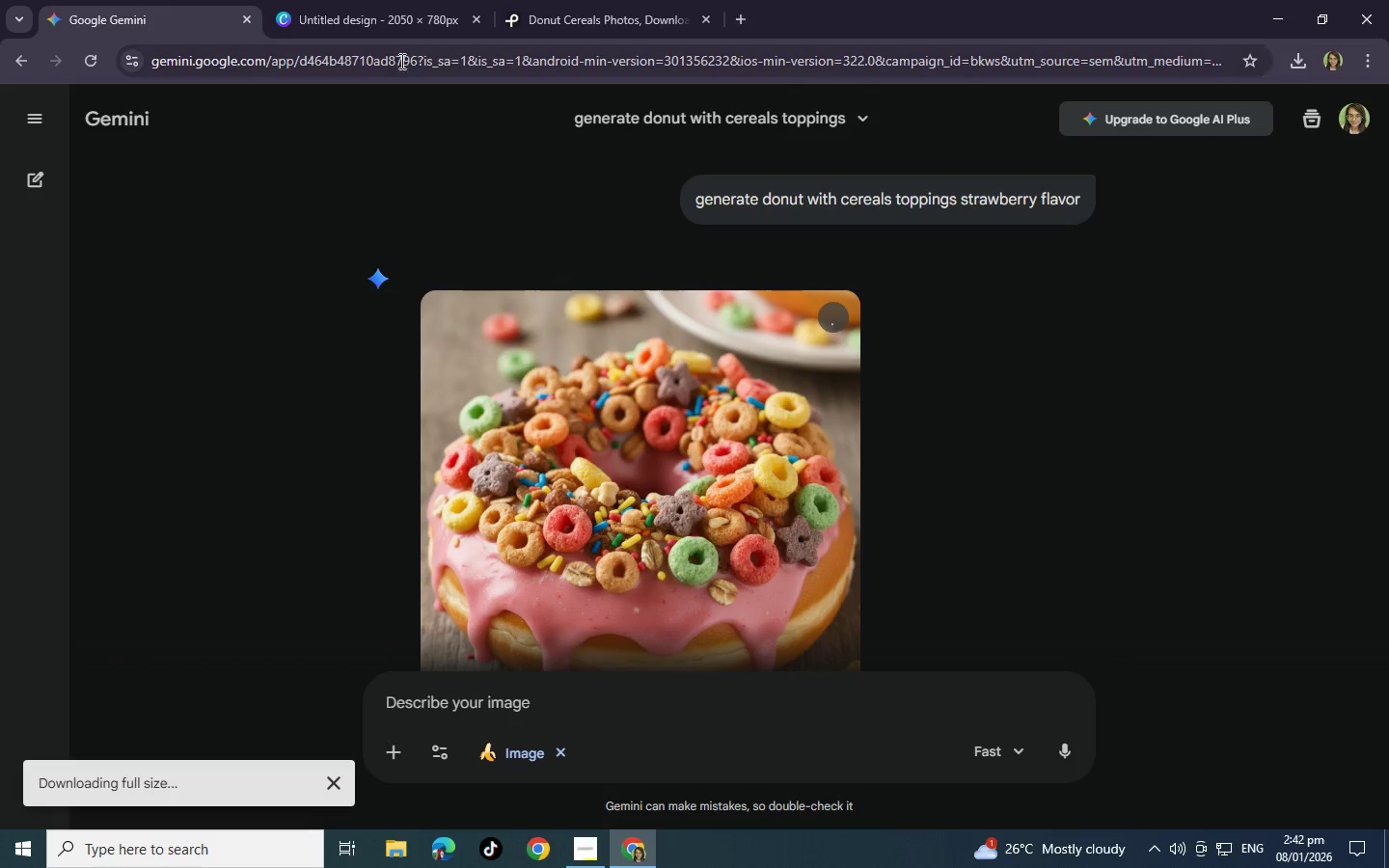 
left_click([547, 0])
 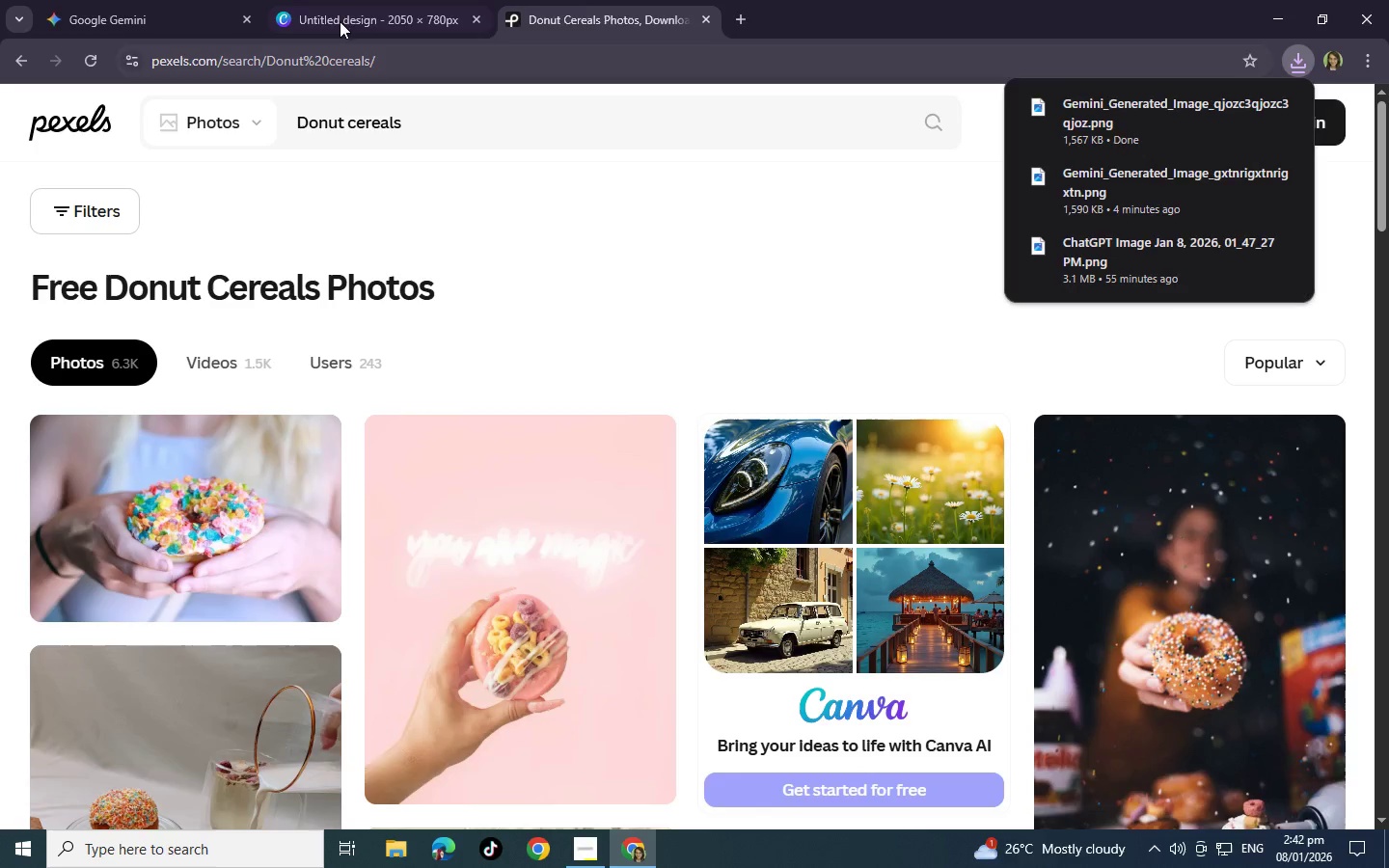 
left_click([362, 0])
 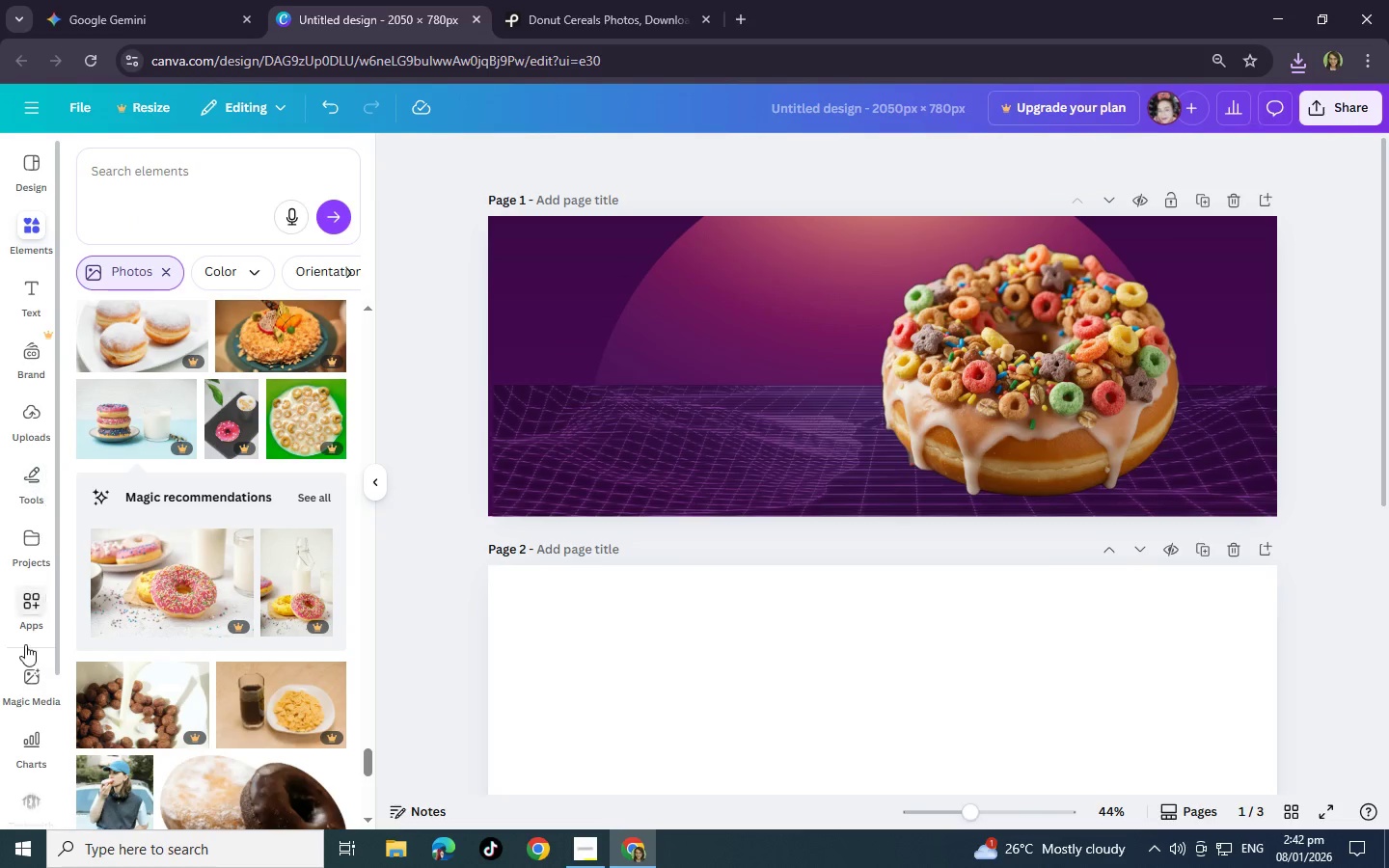 
left_click([40, 410])
 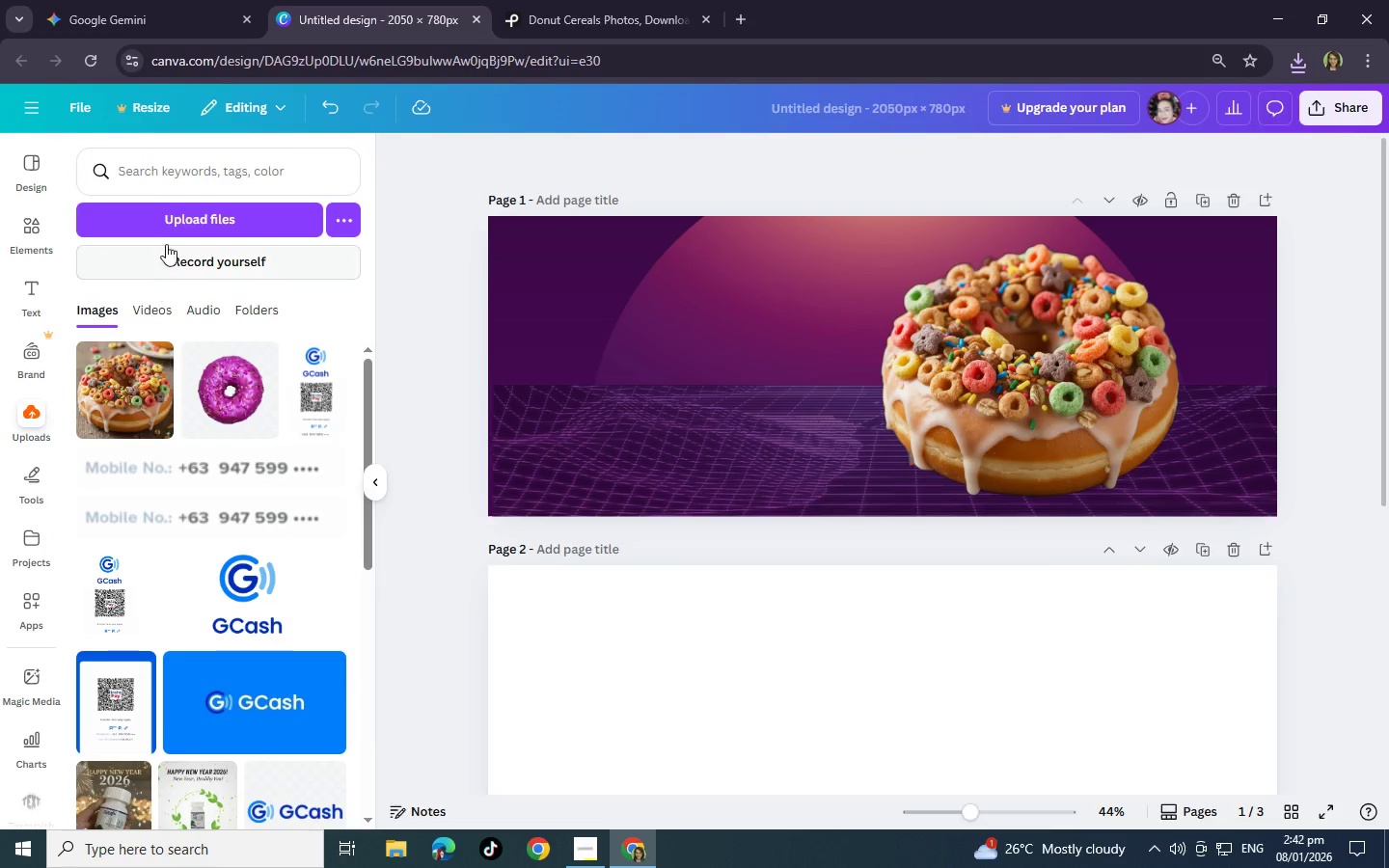 
left_click([173, 220])
 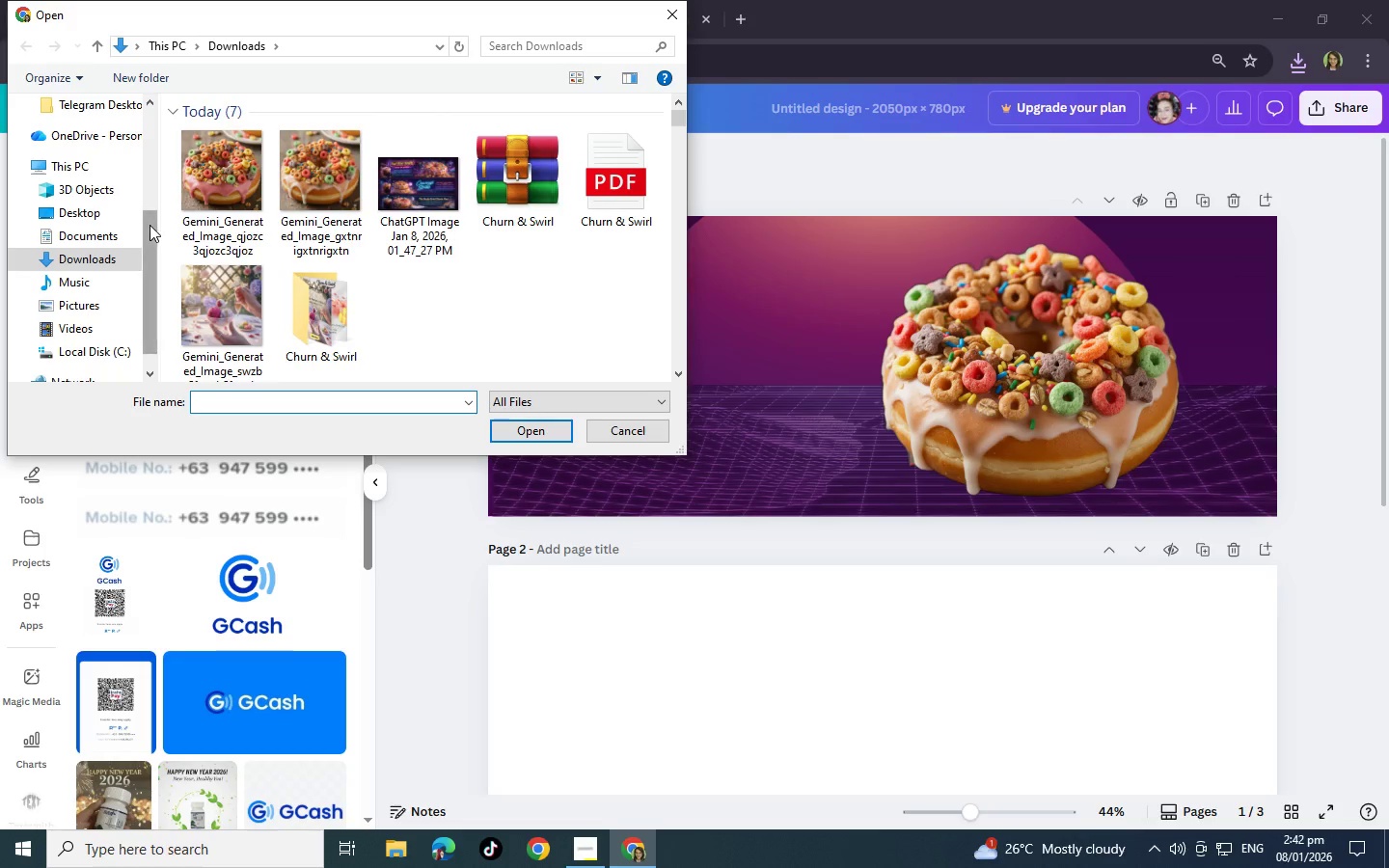 
left_click([236, 184])
 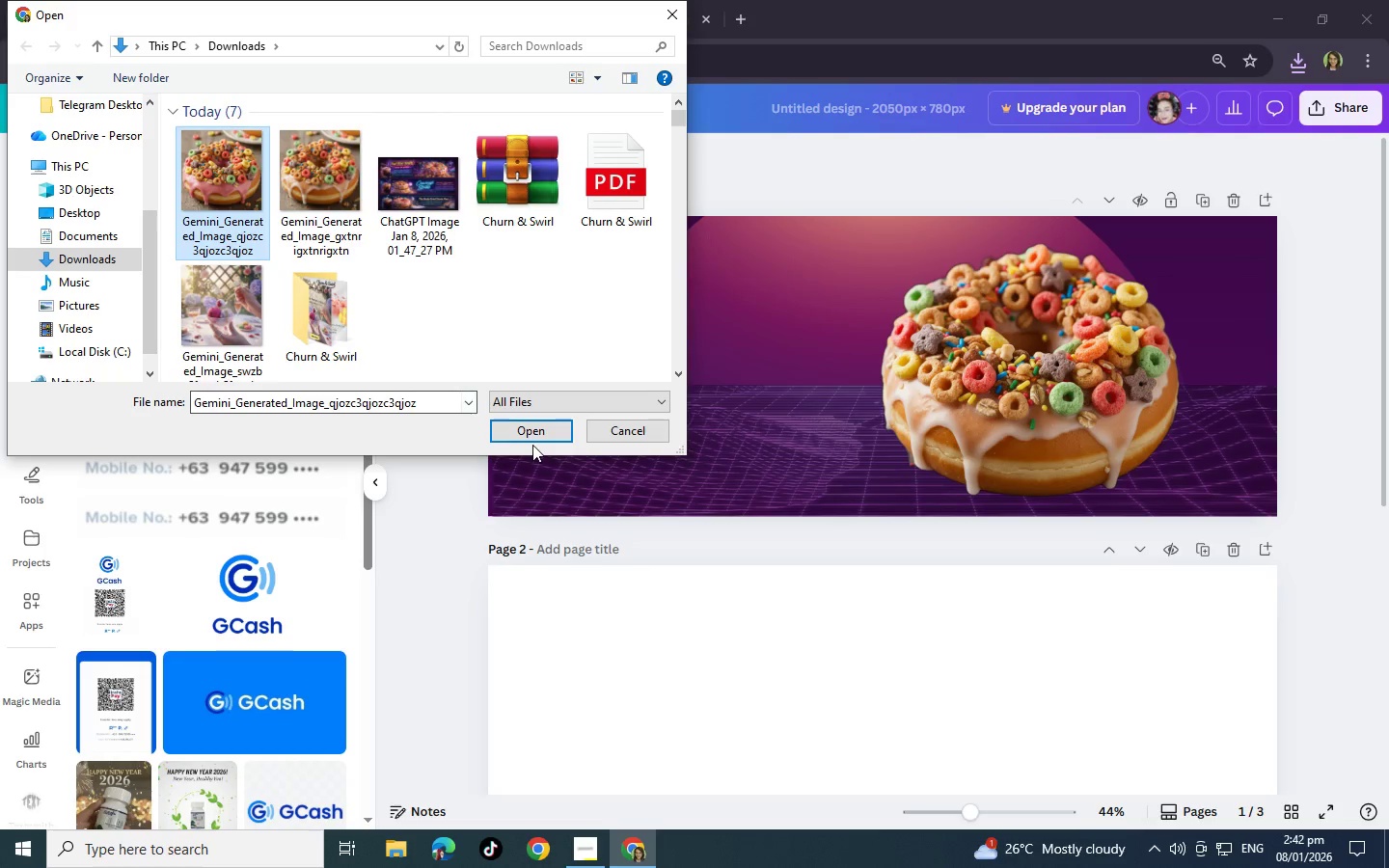 
left_click([534, 438])
 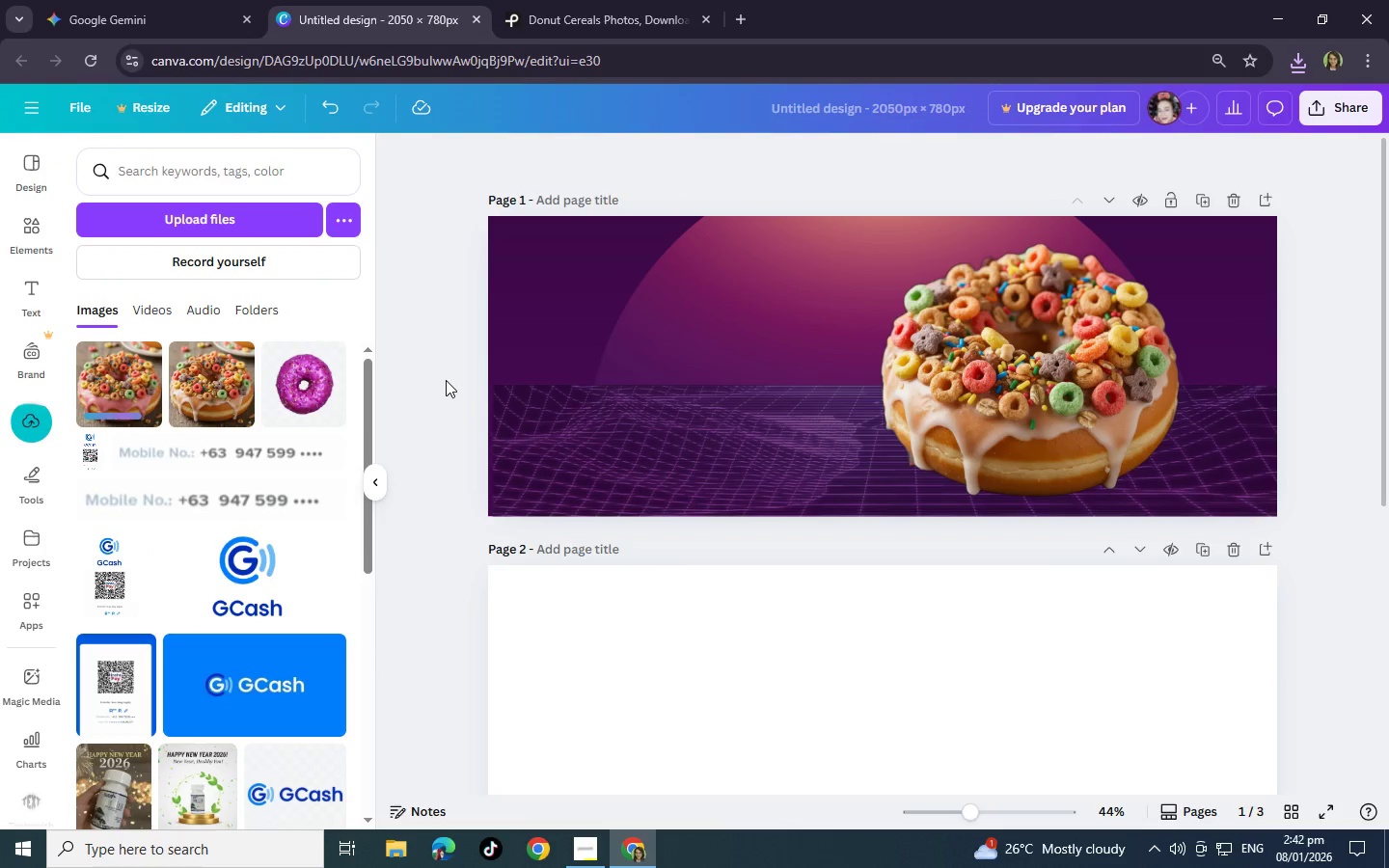 
wait(5.42)
 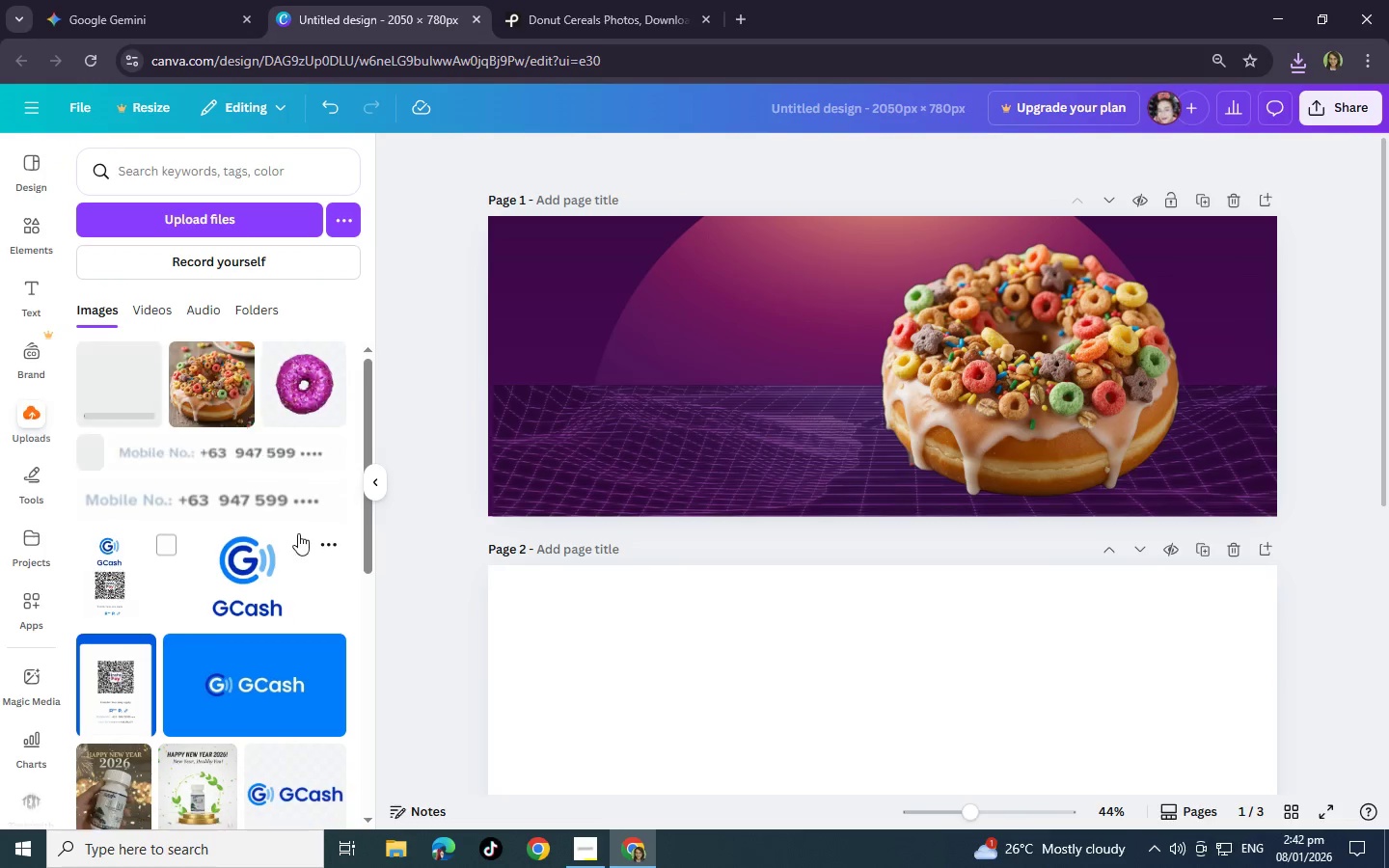 
left_click([248, 179])
 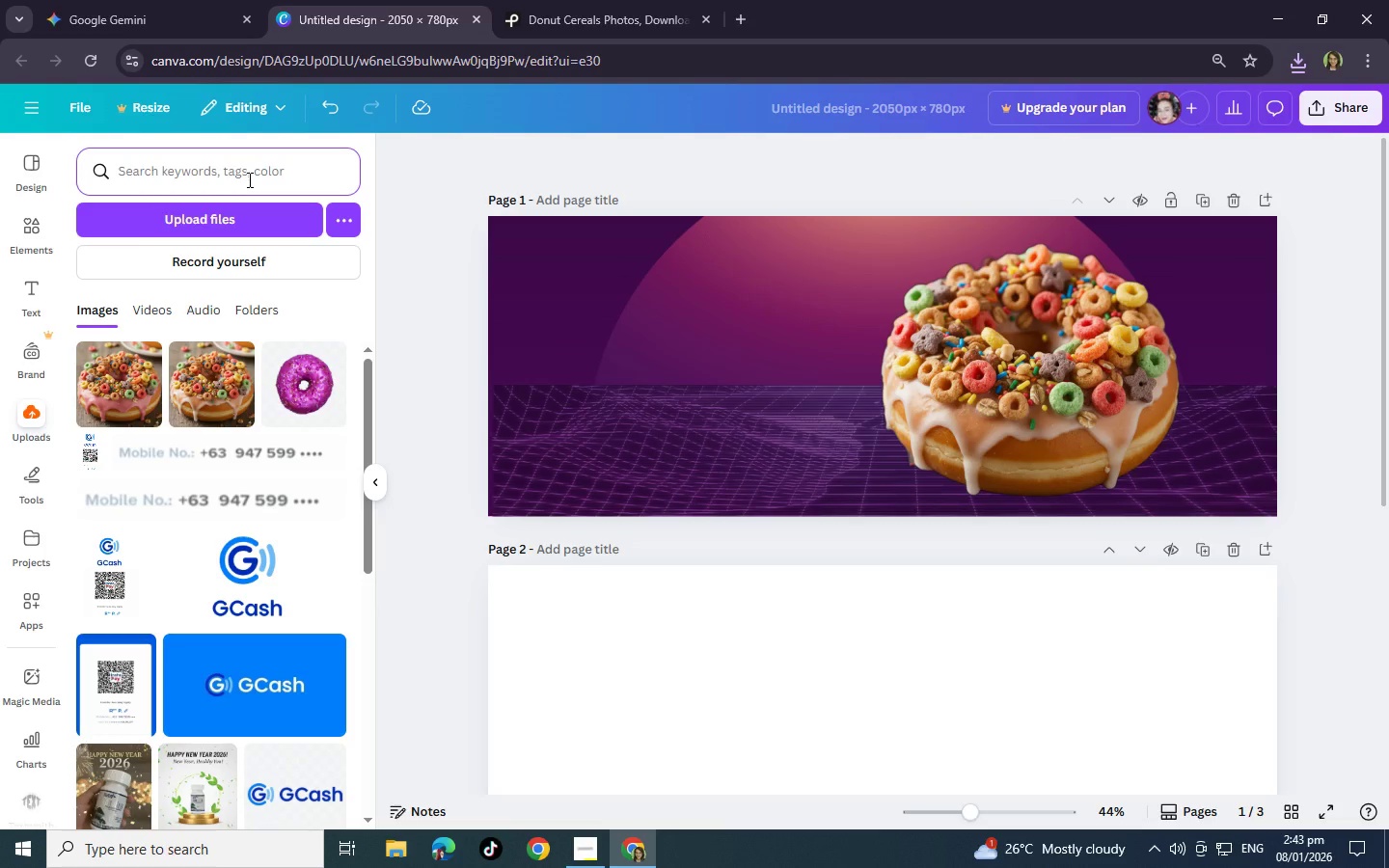 
wait(17.3)
 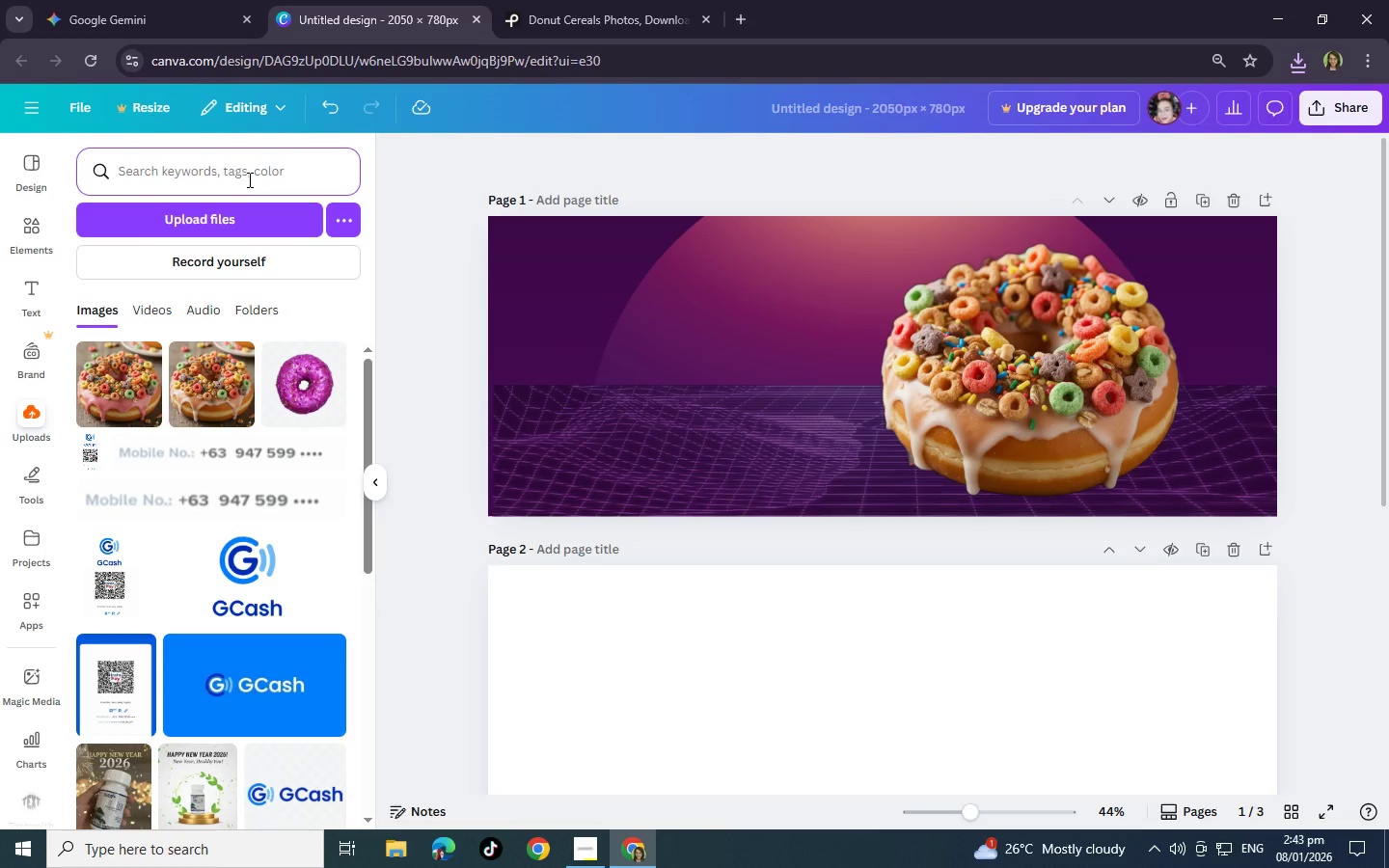 
left_click([248, 179])
 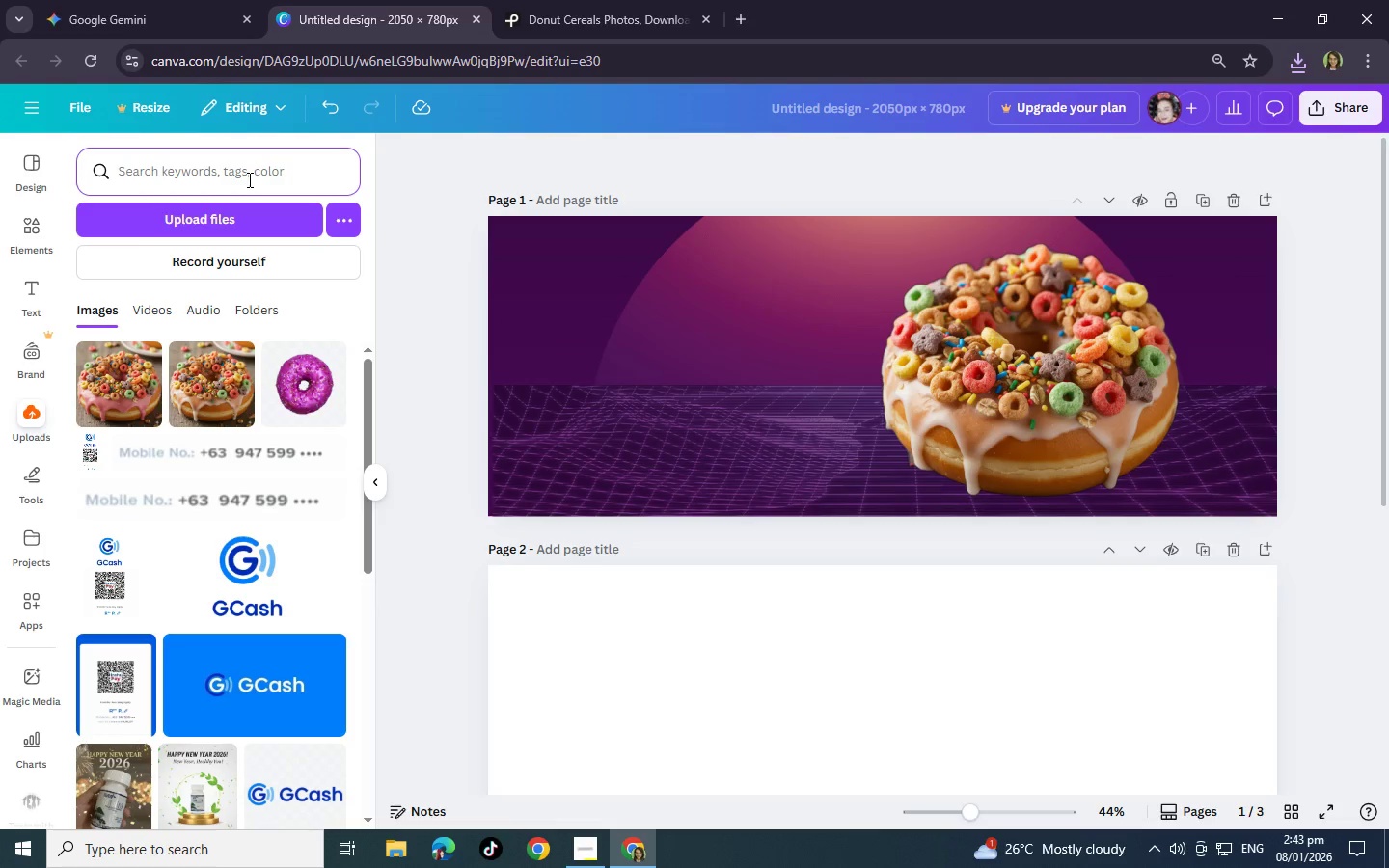 
type(Ice cooff)
key(Backspace)
key(Backspace)
key(Backspace)
type(ffee)
 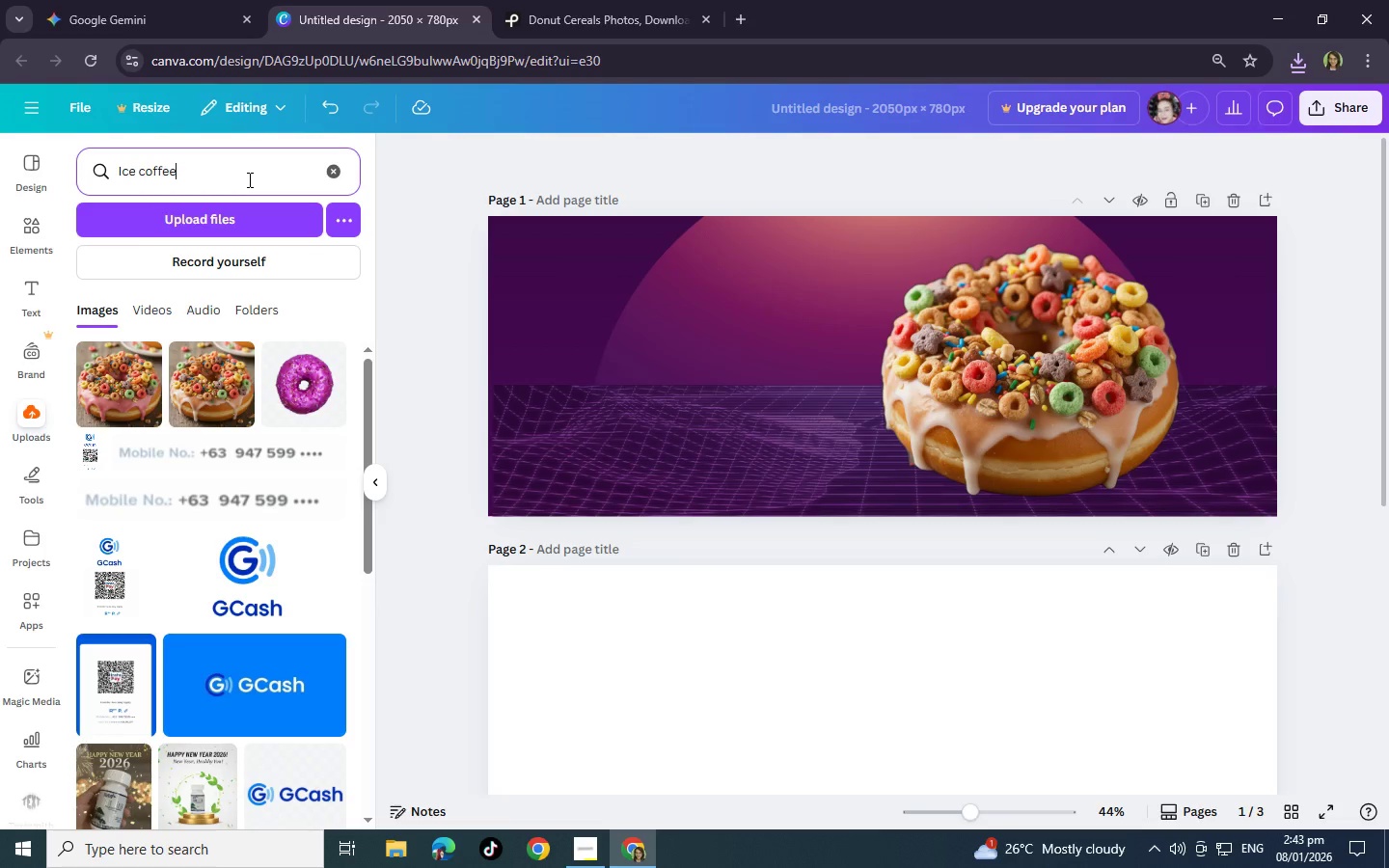 
key(Enter)
 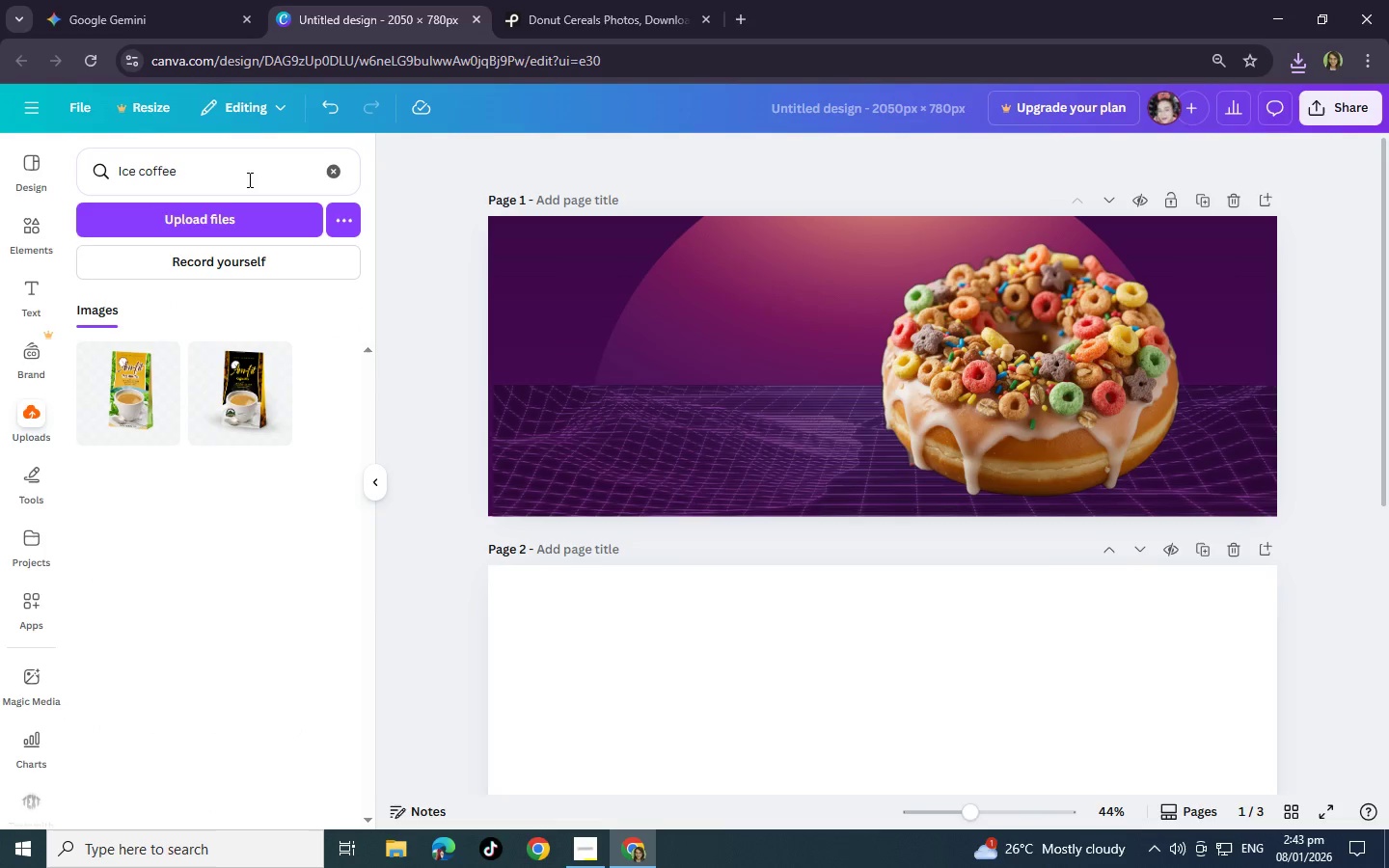 
left_click([38, 222])
 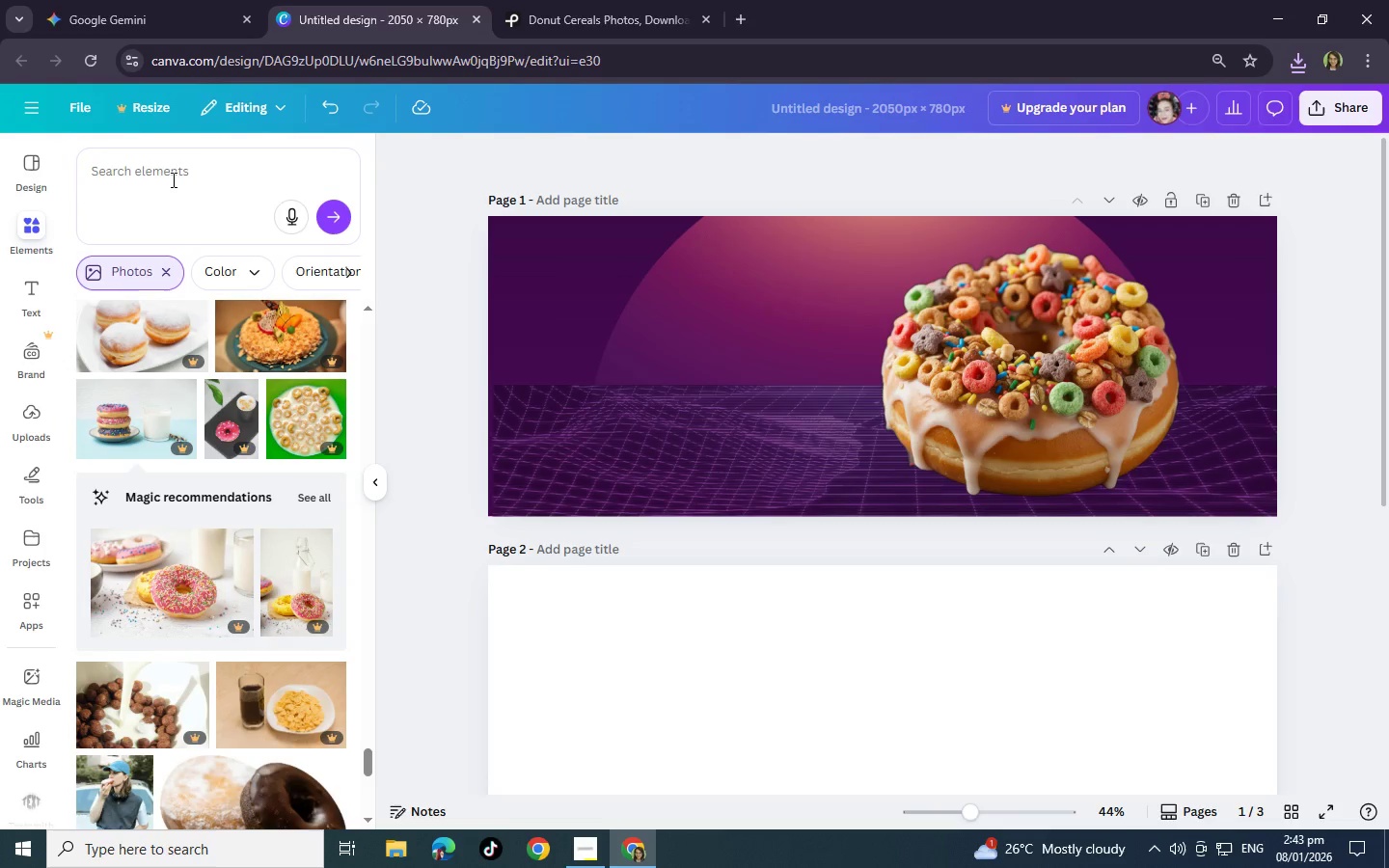 
left_click([173, 178])
 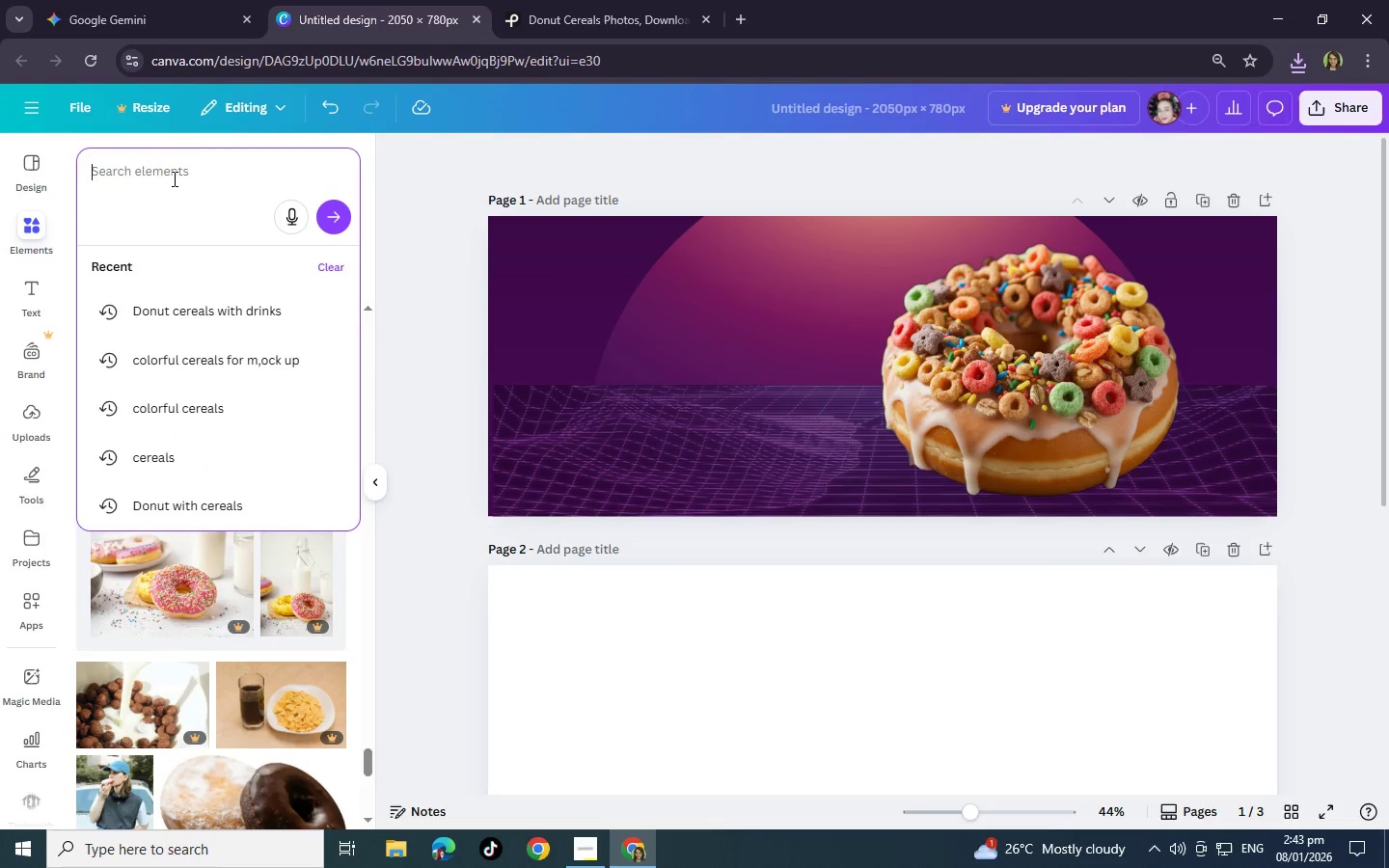 
type(ICE Coffee)
 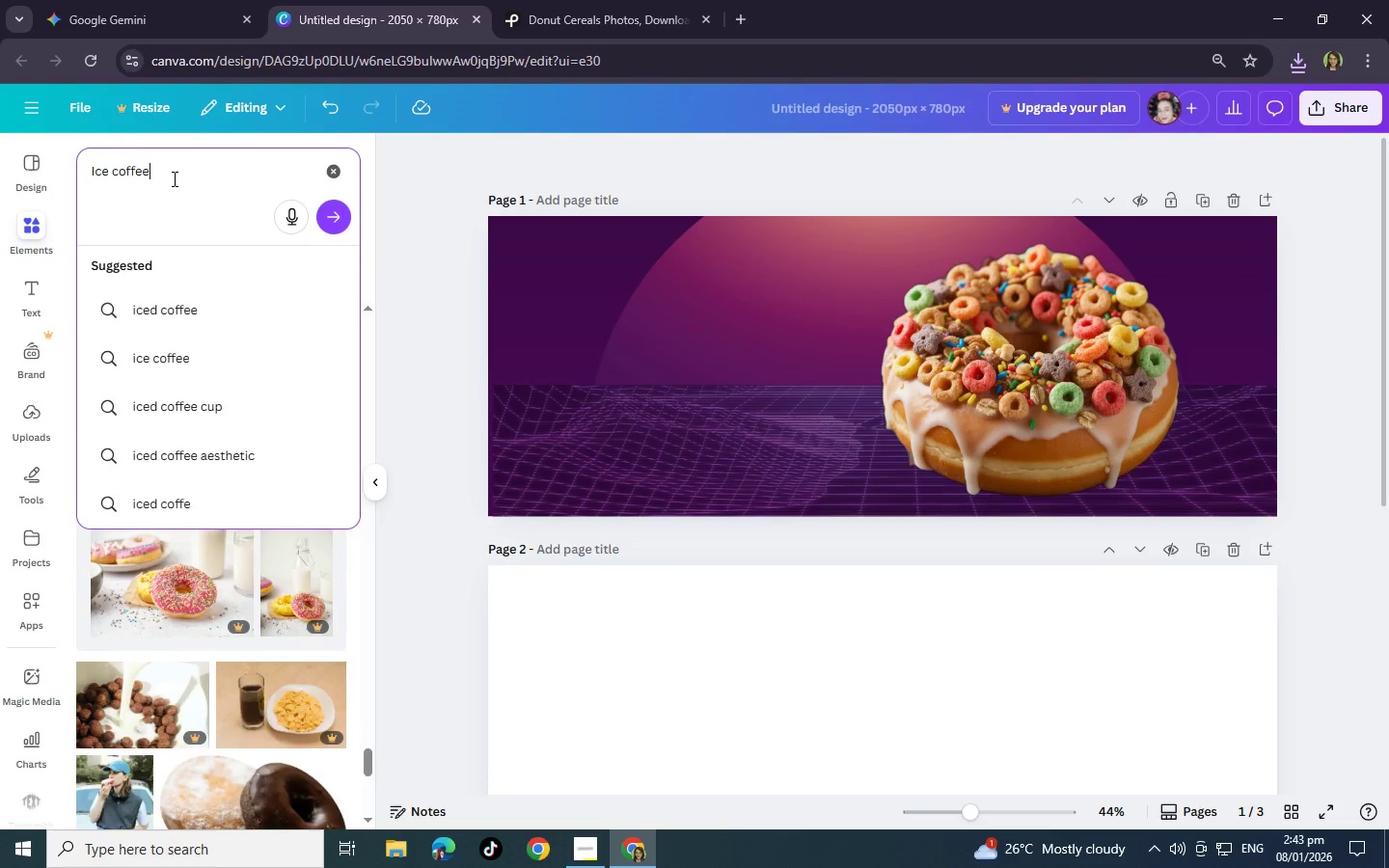 
key(Enter)
 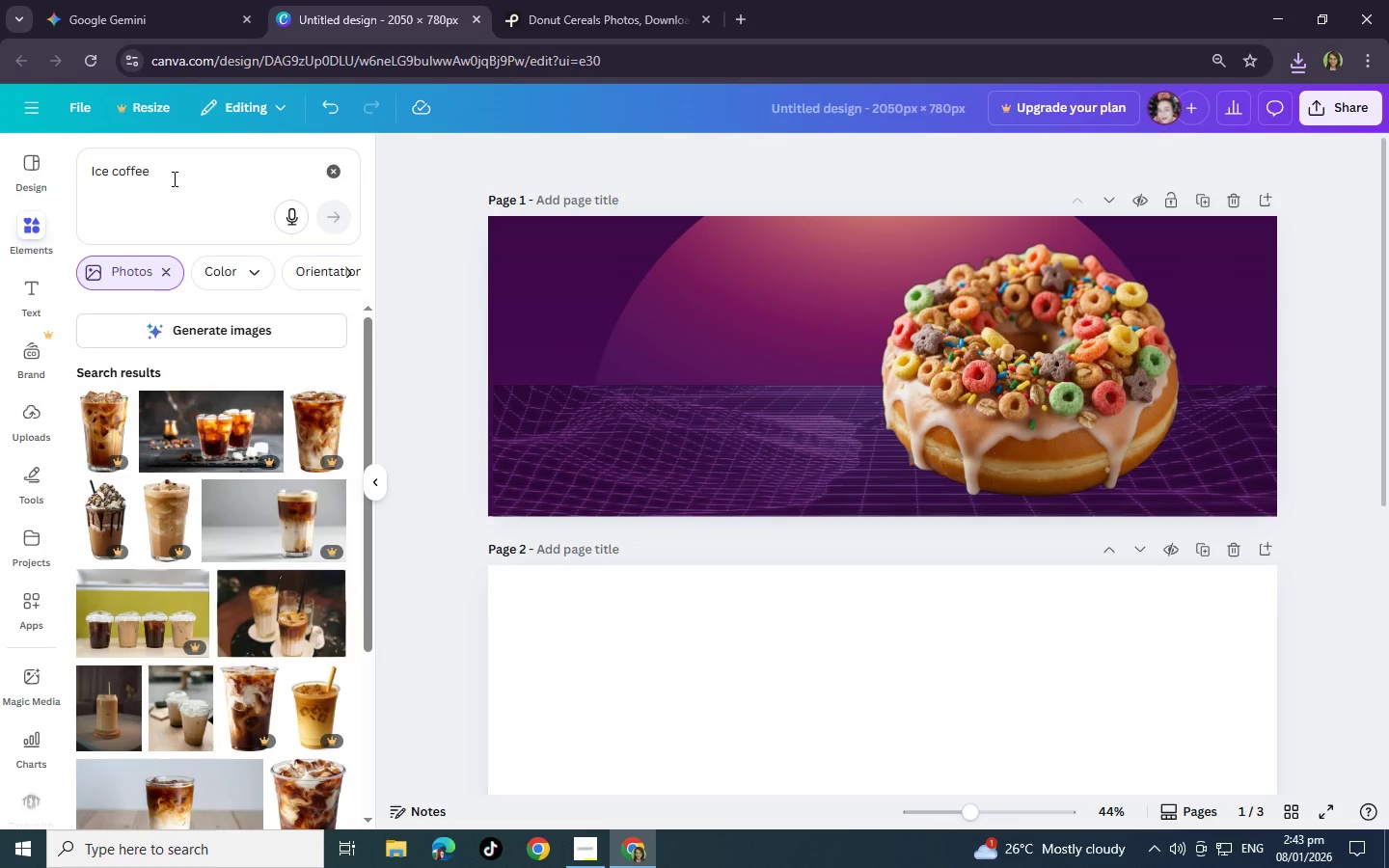 
scroll: coordinate [159, 450], scroll_direction: down, amount: 11.0
 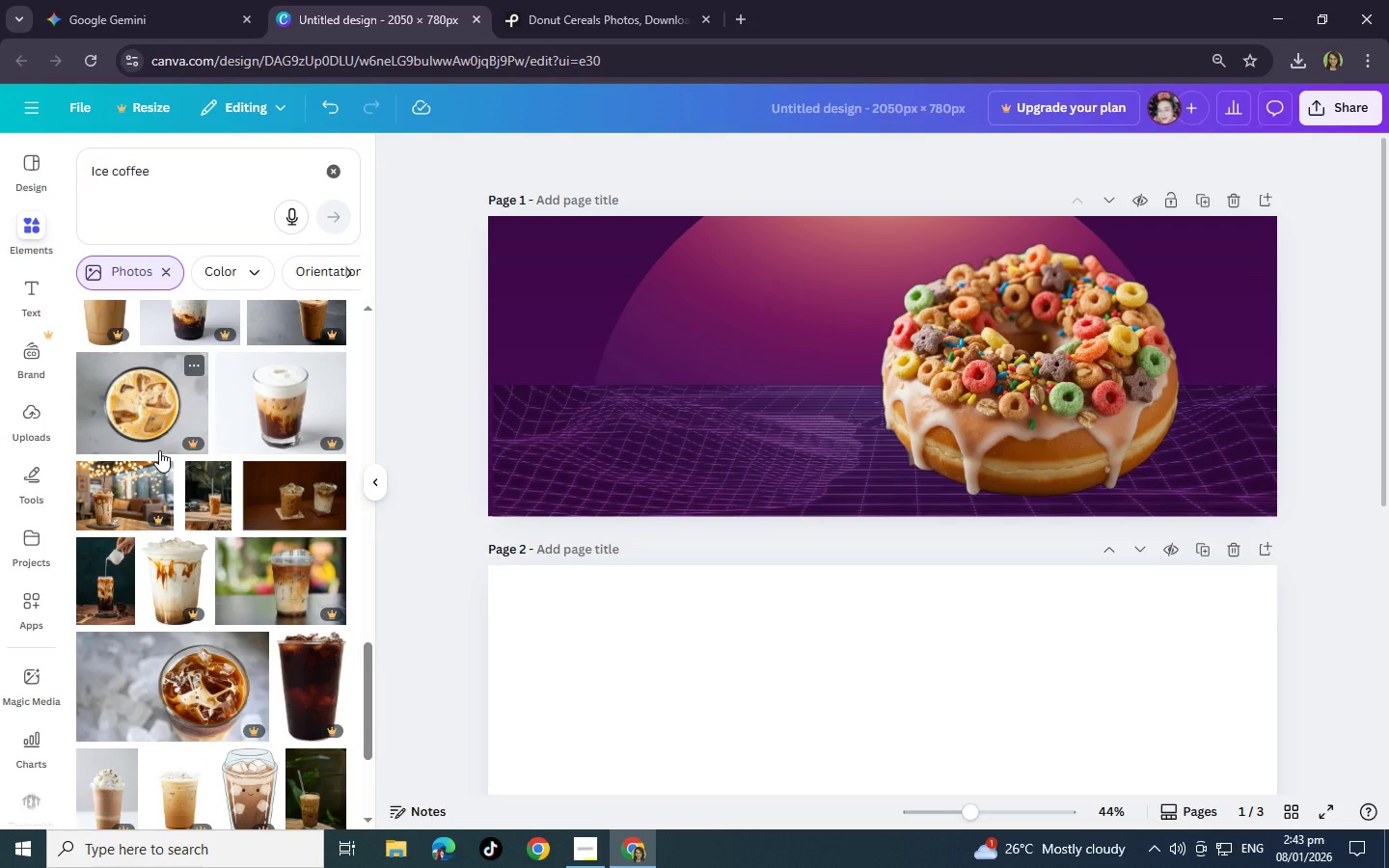 
scroll: coordinate [159, 450], scroll_direction: down, amount: 6.0
 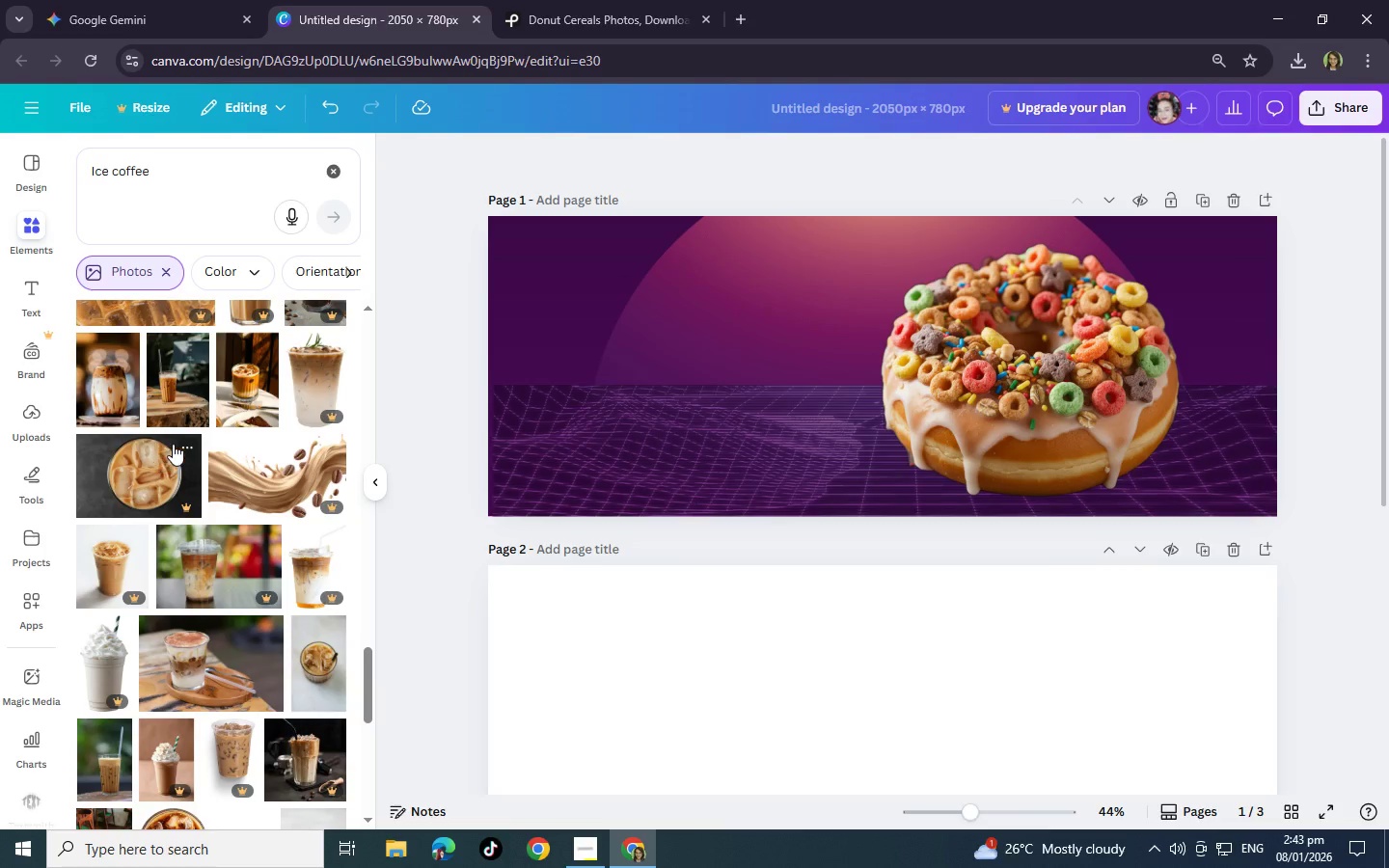 
left_click([262, 389])
 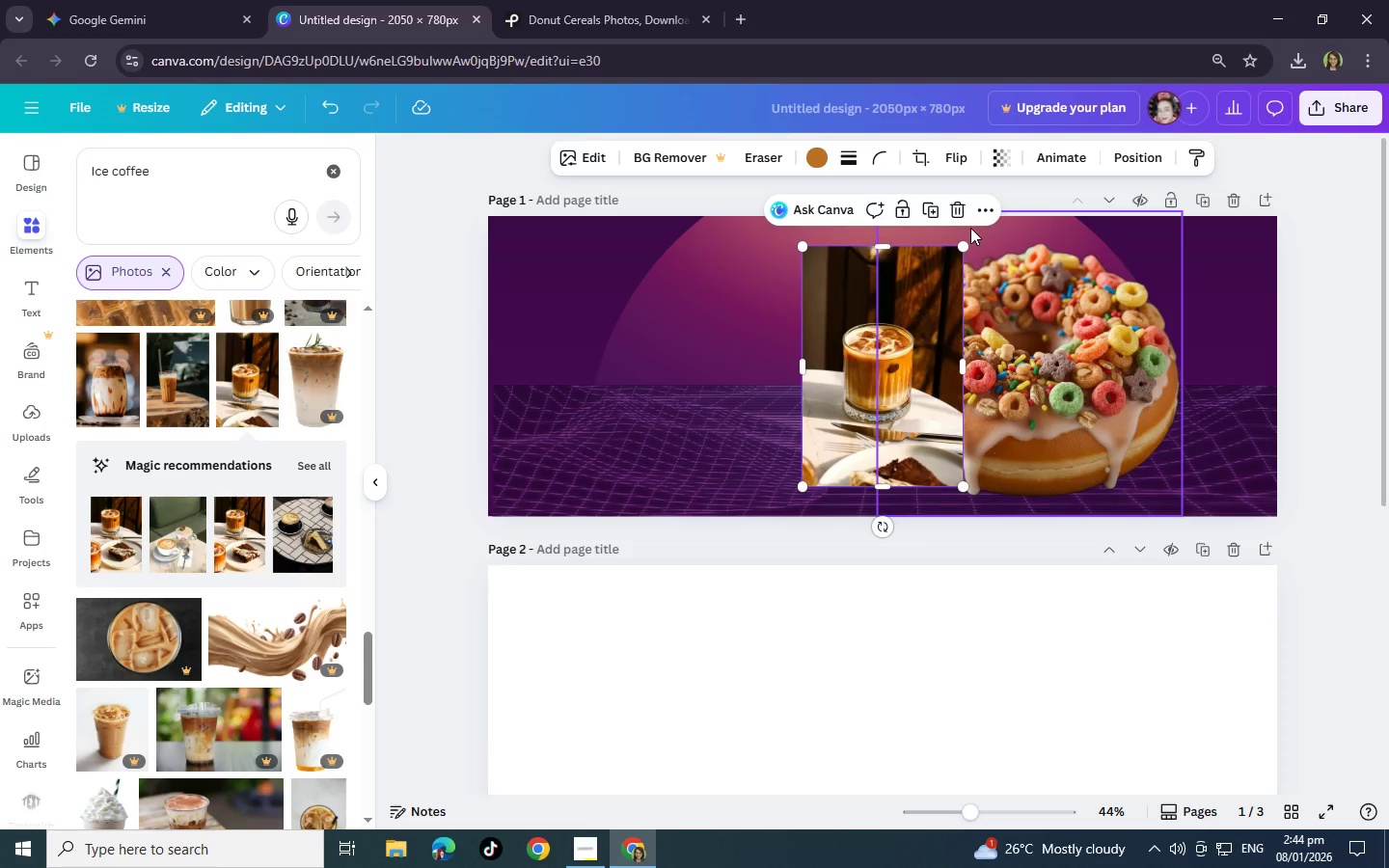 
left_click([962, 207])
 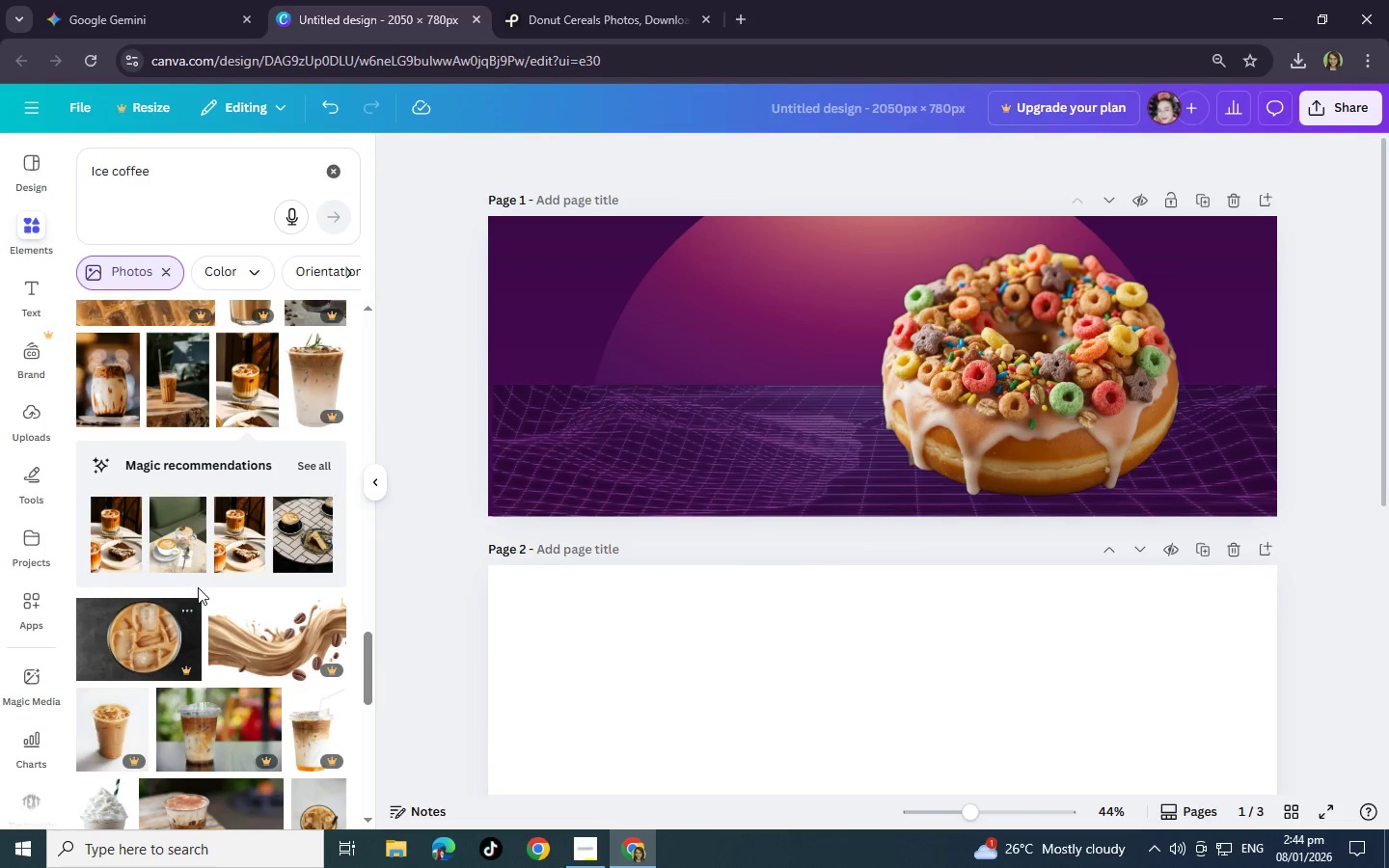 
scroll: coordinate [198, 587], scroll_direction: down, amount: 2.0
 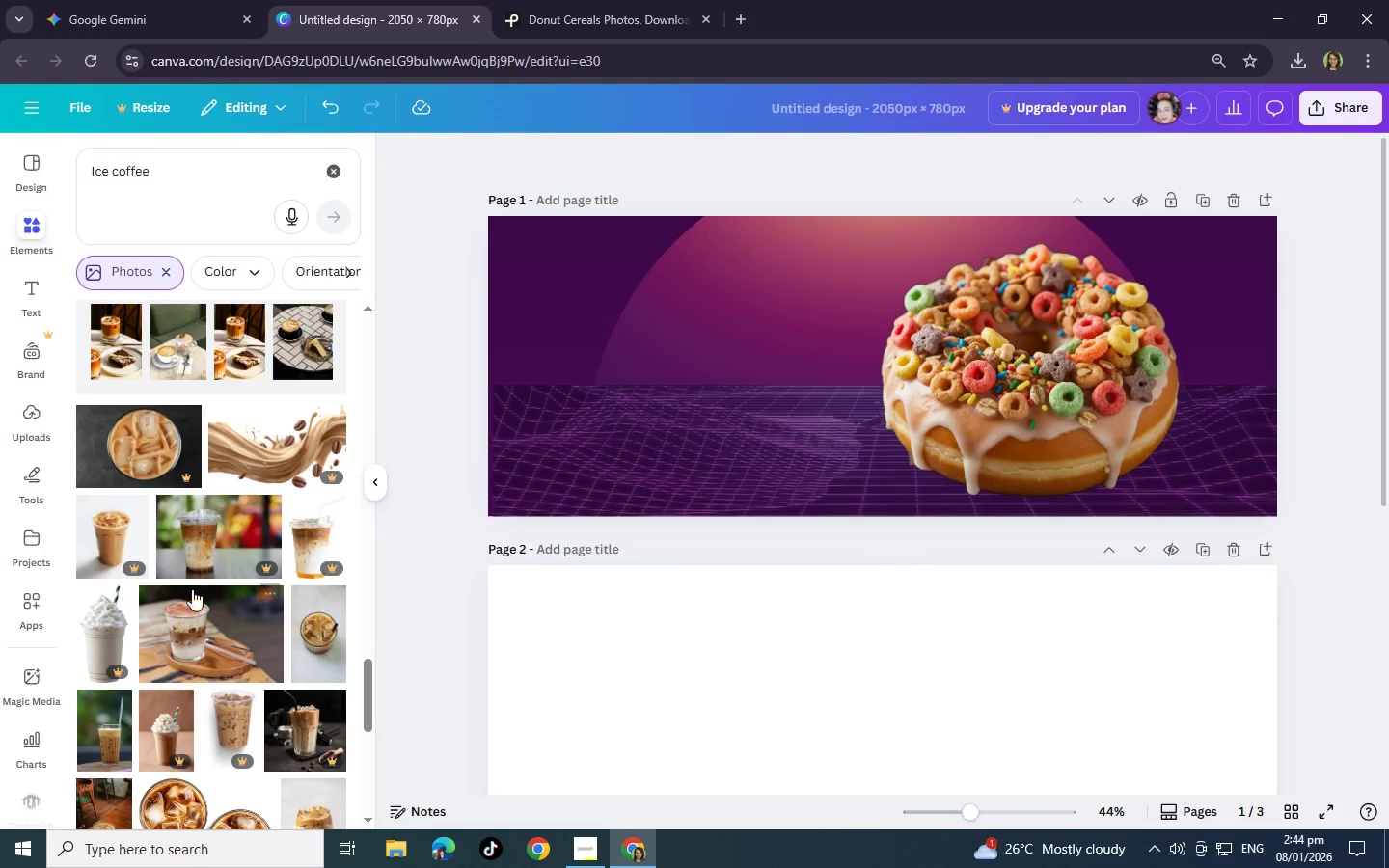 
left_click([102, 545])
 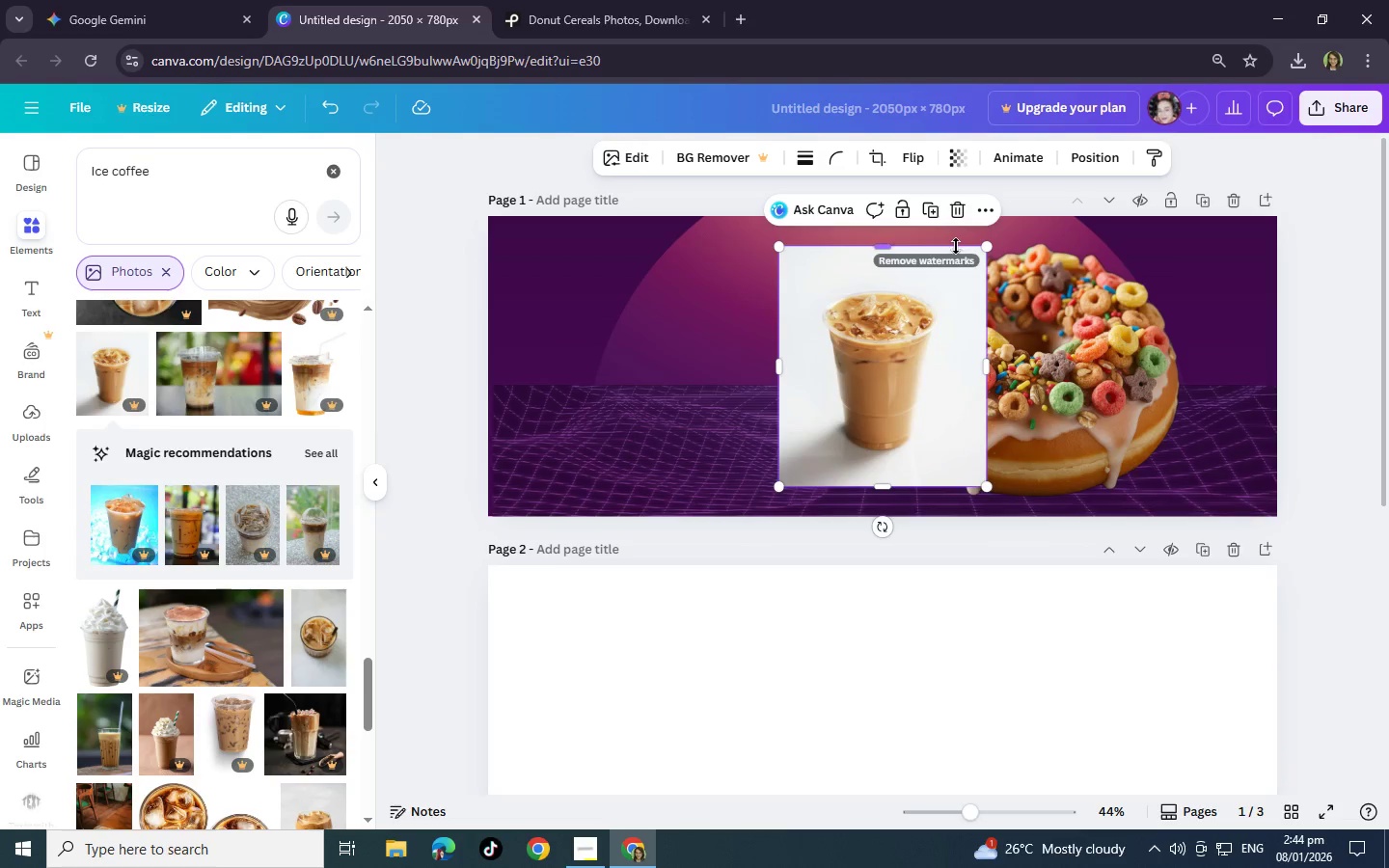 
left_click([955, 222])
 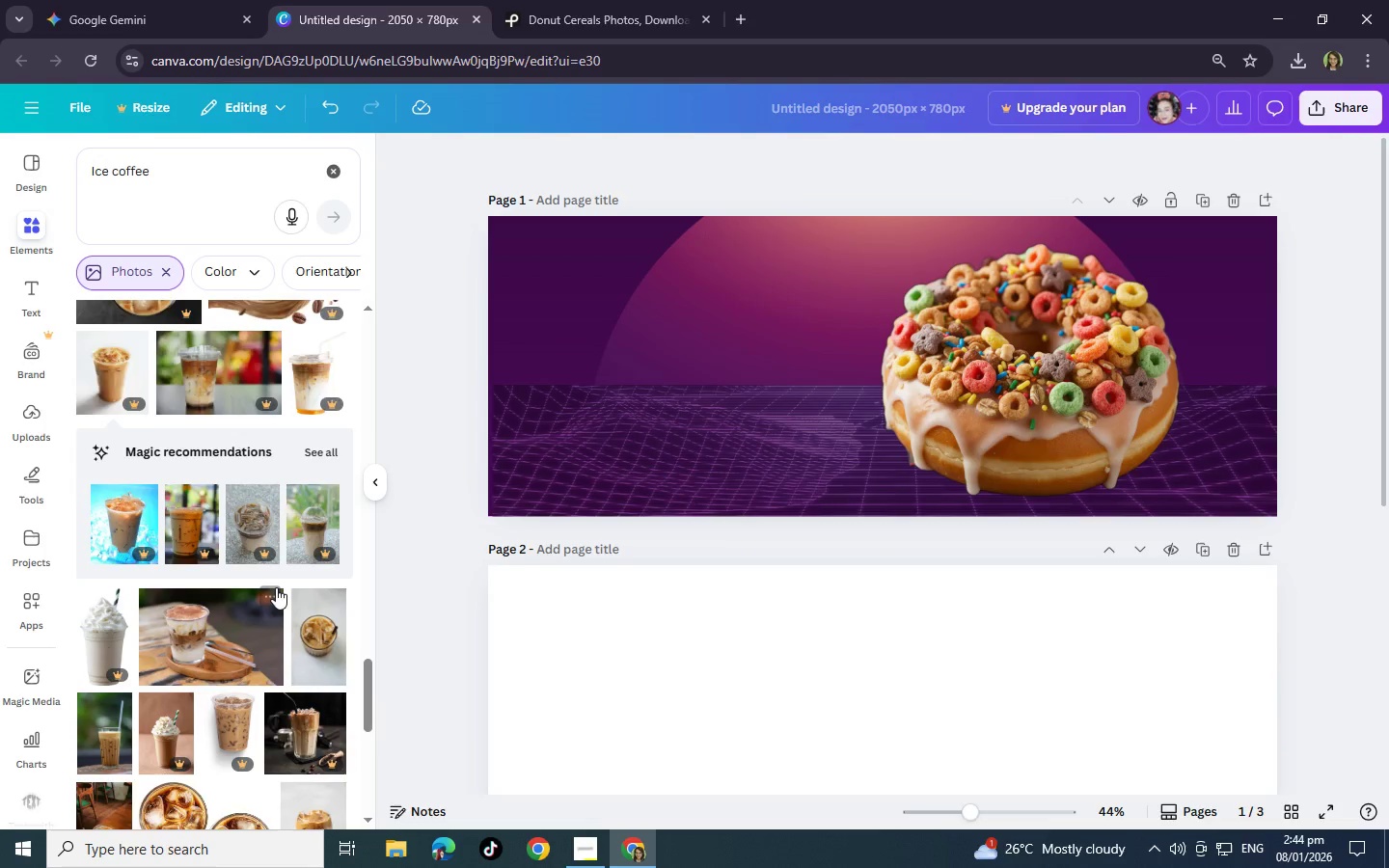 
scroll: coordinate [276, 587], scroll_direction: down, amount: 10.0
 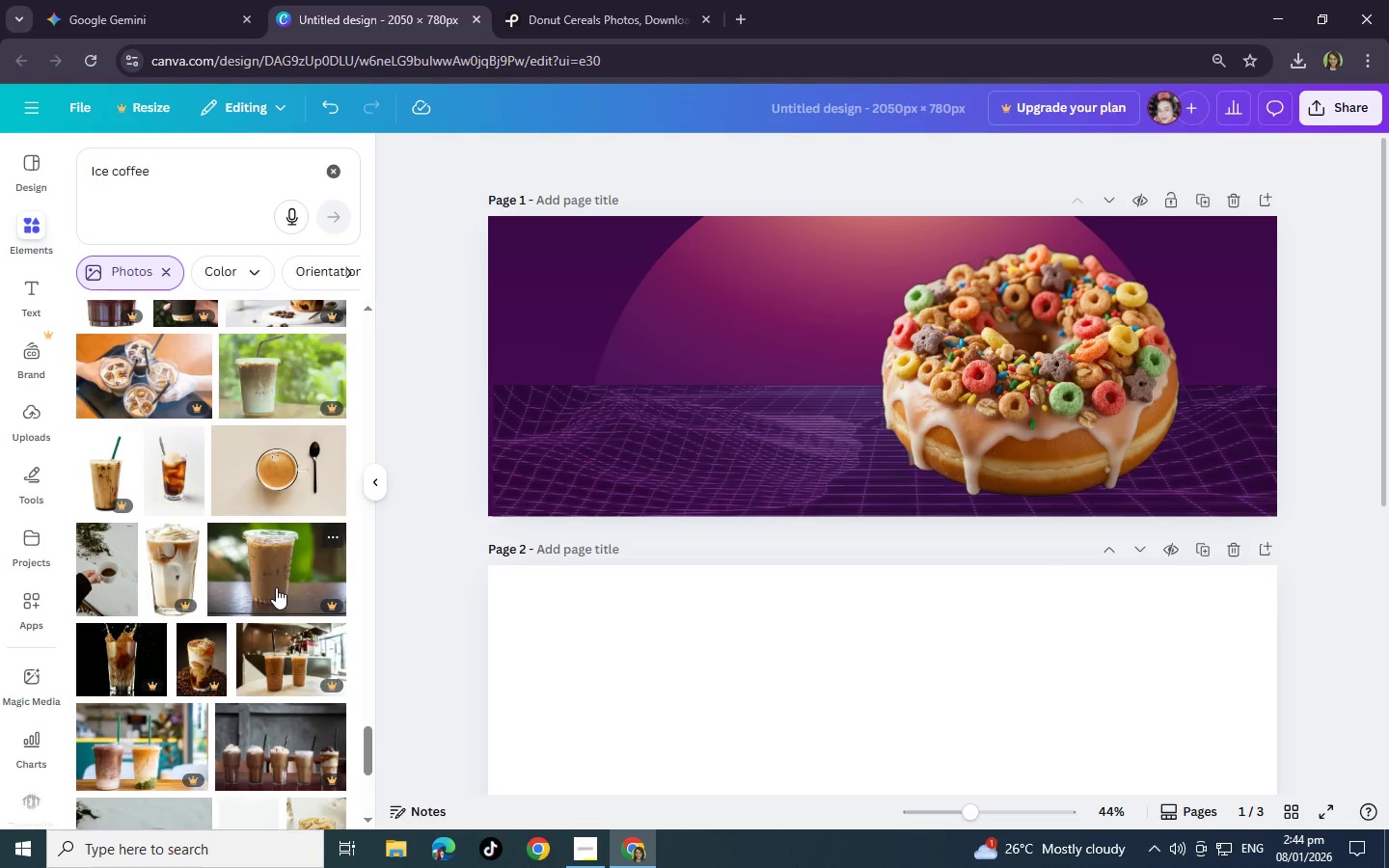 
scroll: coordinate [276, 587], scroll_direction: down, amount: 8.0
 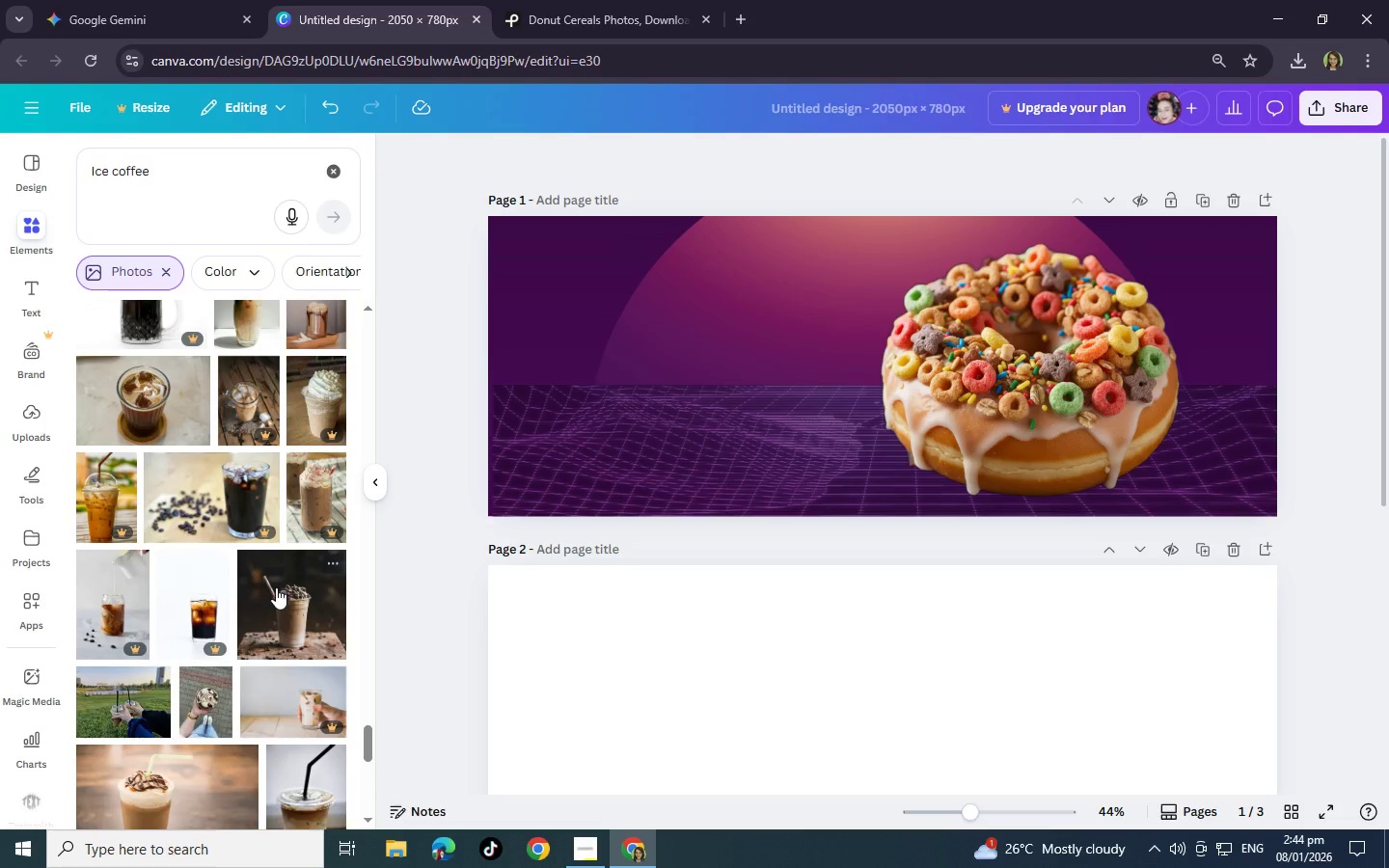 
mouse_move([197, 721])
 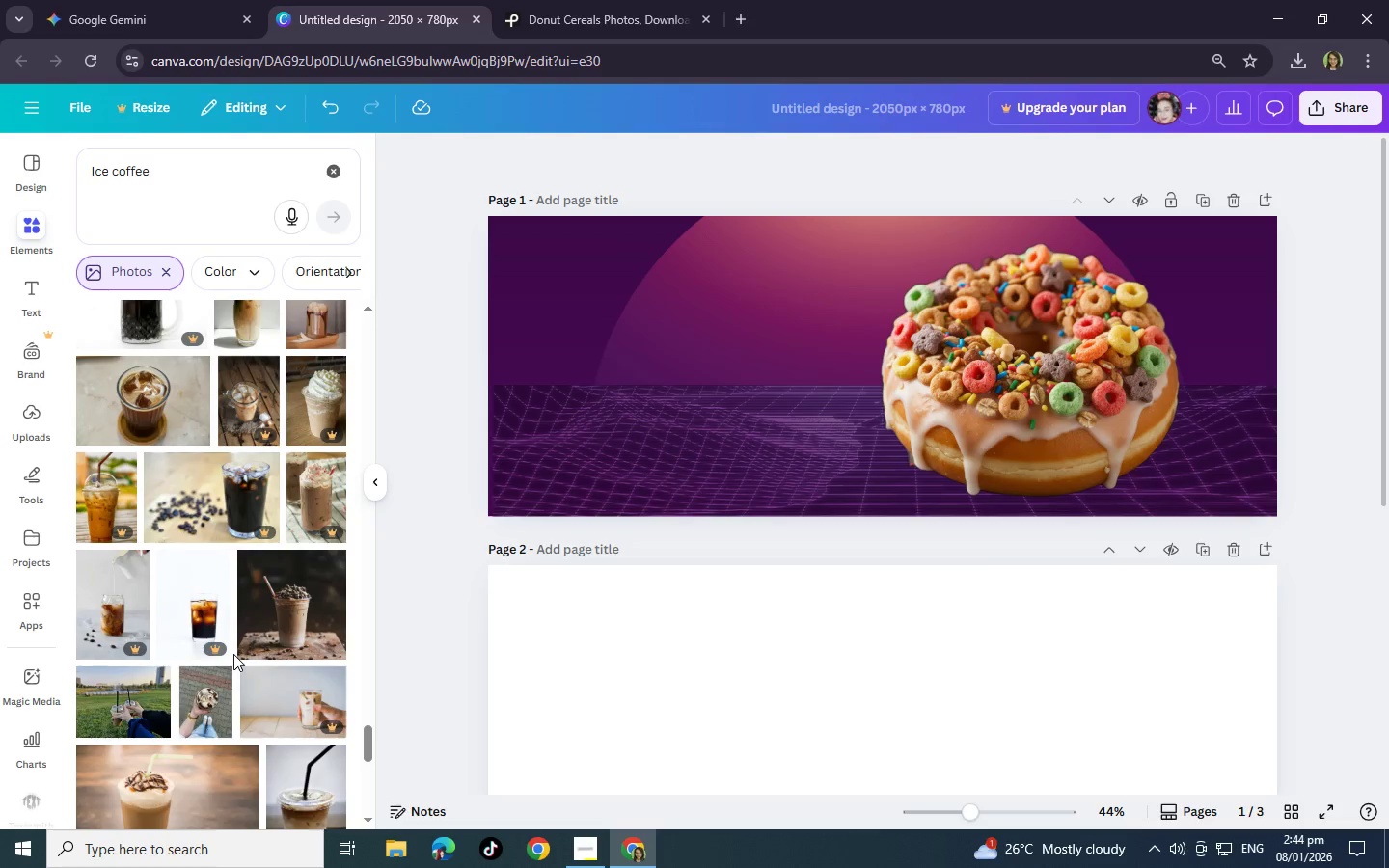 
scroll: coordinate [233, 654], scroll_direction: down, amount: 14.0
 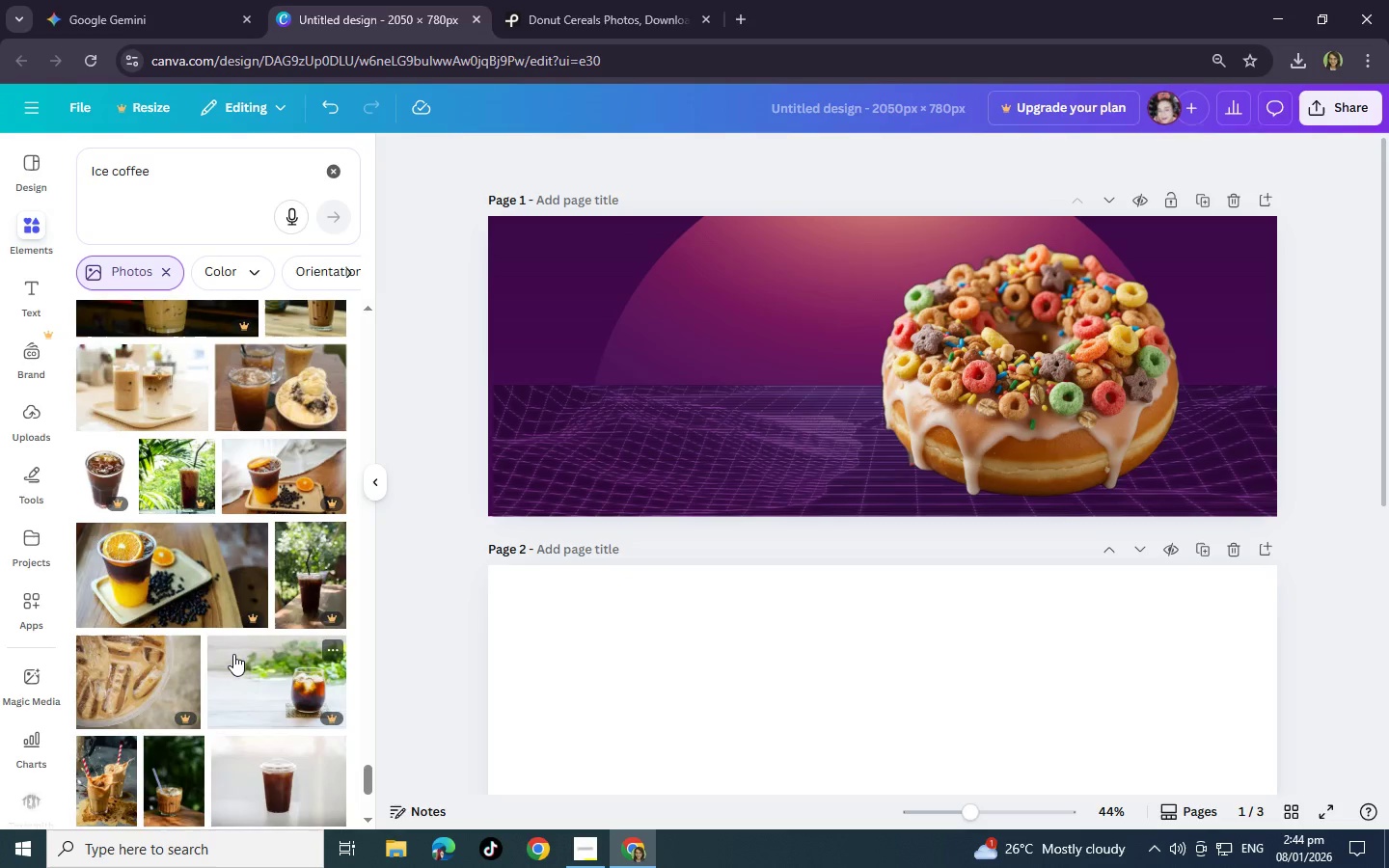 
scroll: coordinate [233, 654], scroll_direction: down, amount: 2.0
 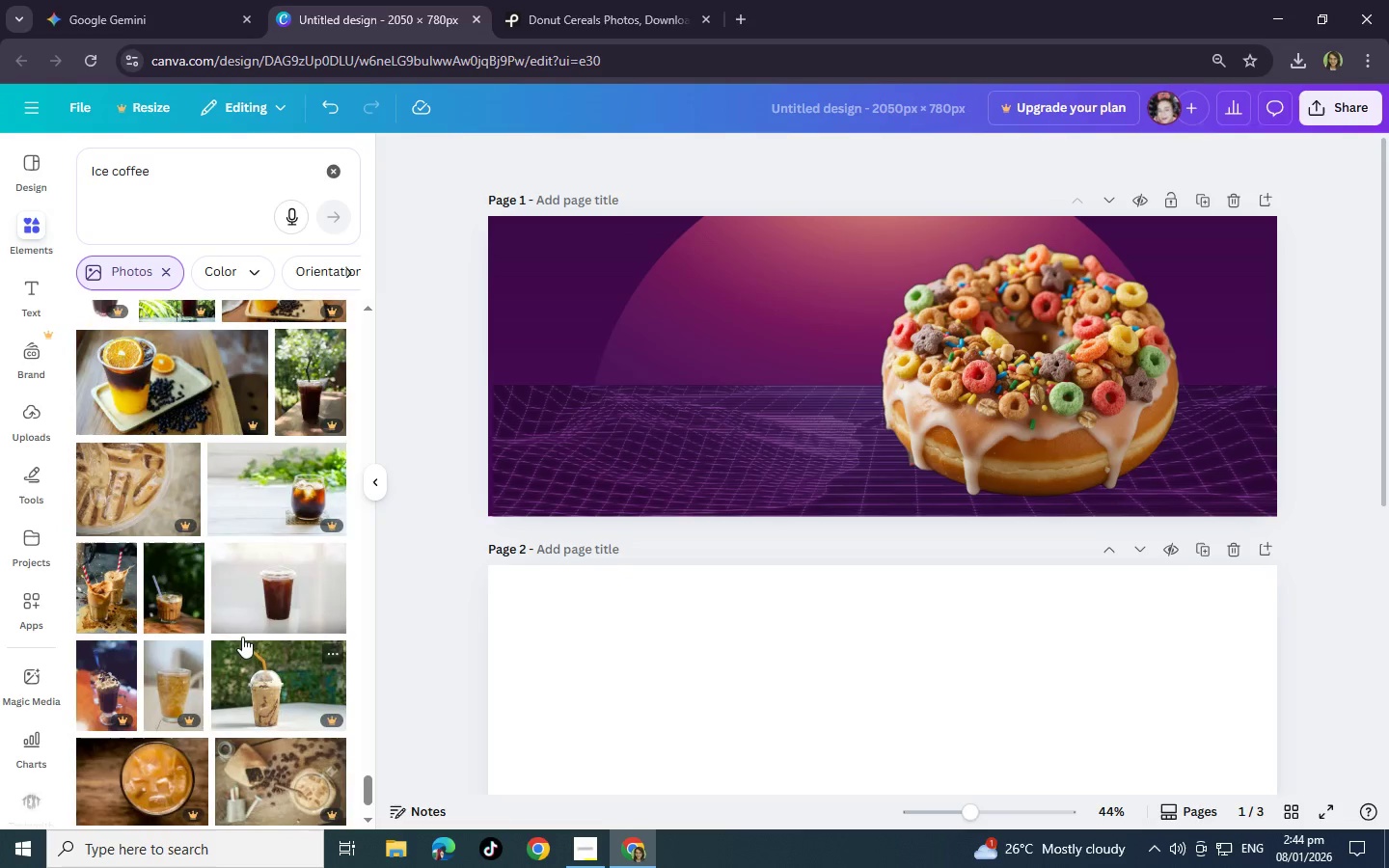 
left_click([268, 596])
 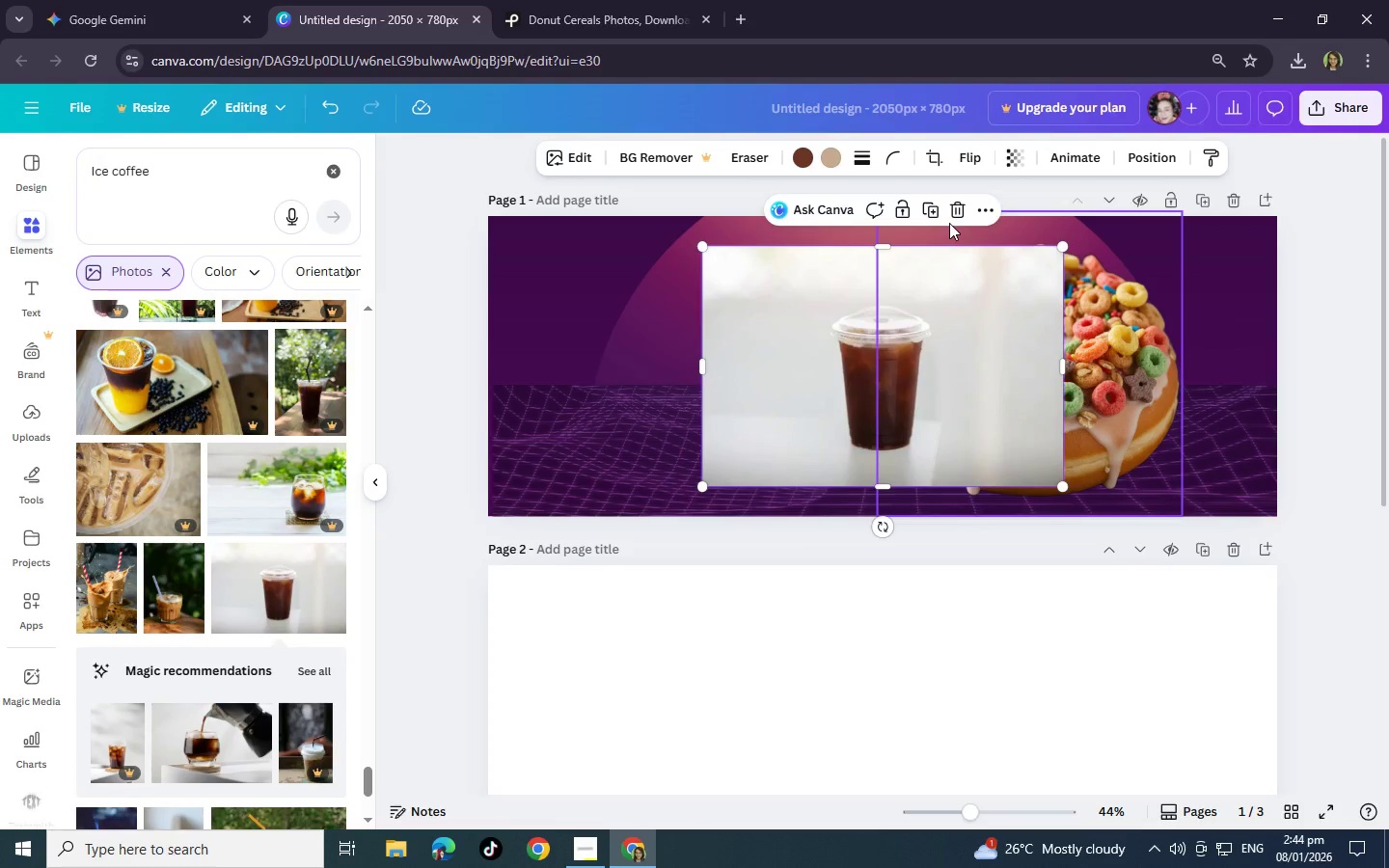 
left_click([956, 214])
 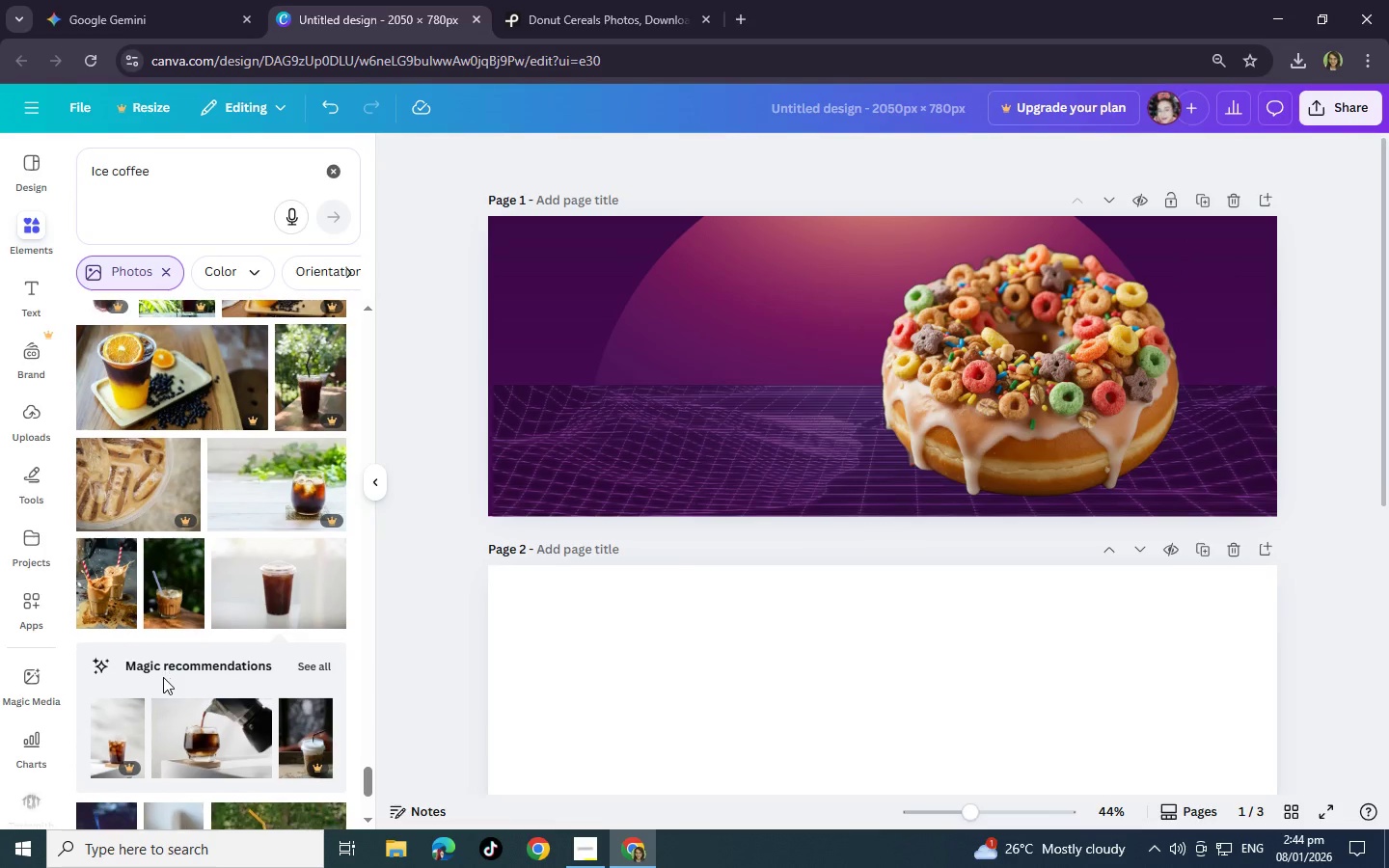 
scroll: coordinate [163, 677], scroll_direction: down, amount: 6.0
 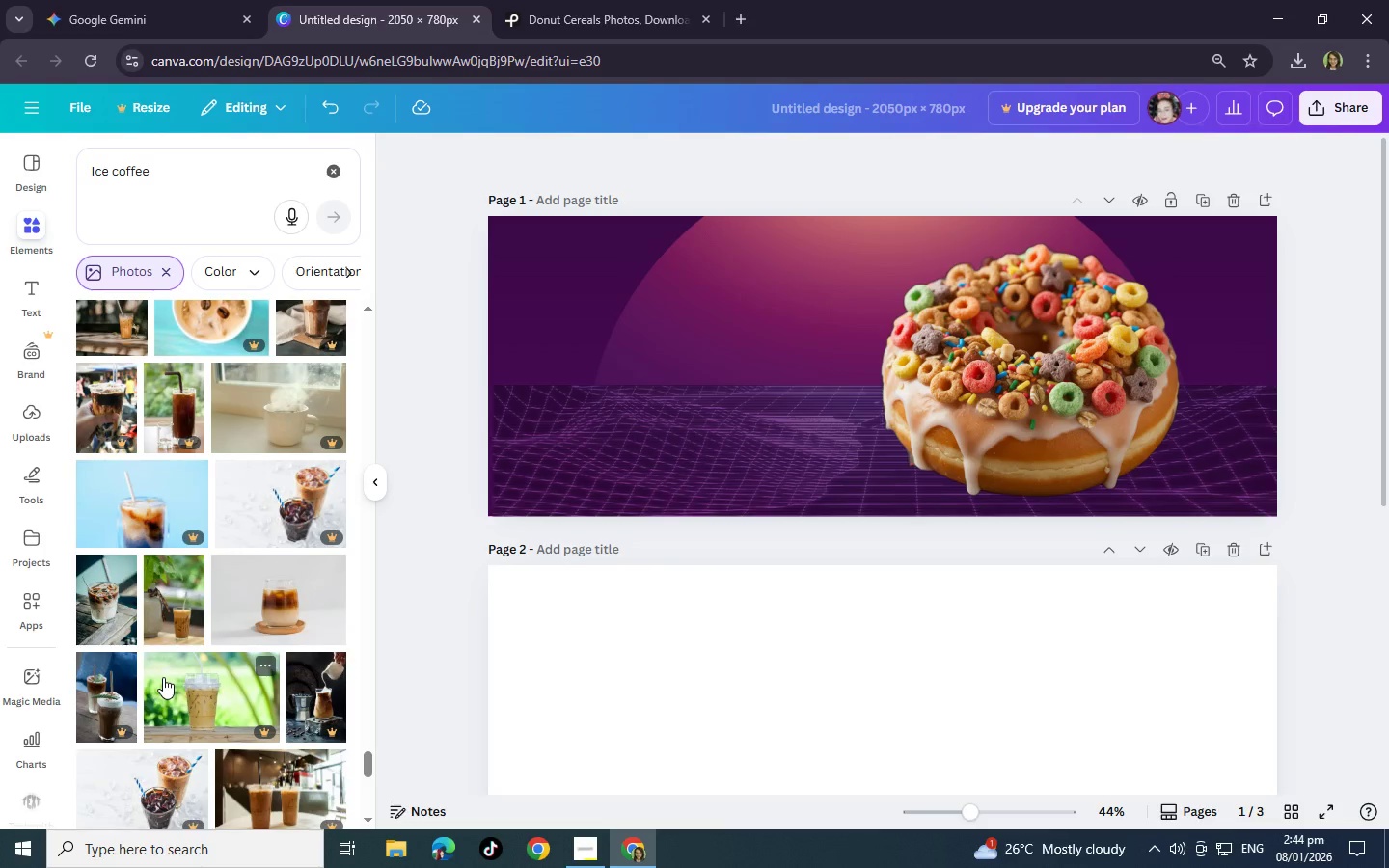 
scroll: coordinate [163, 677], scroll_direction: up, amount: 8.0
 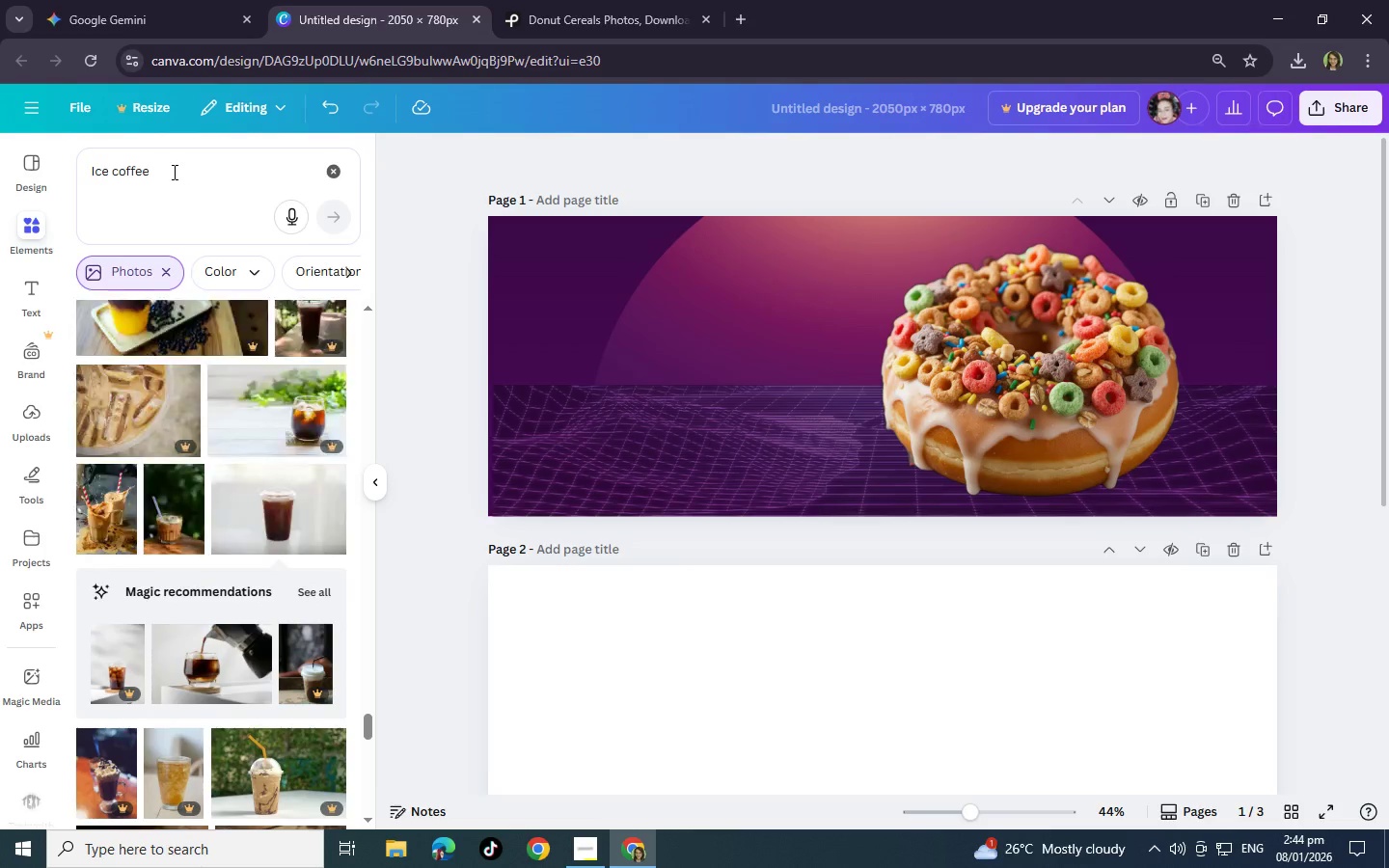 
left_click([173, 172])
 